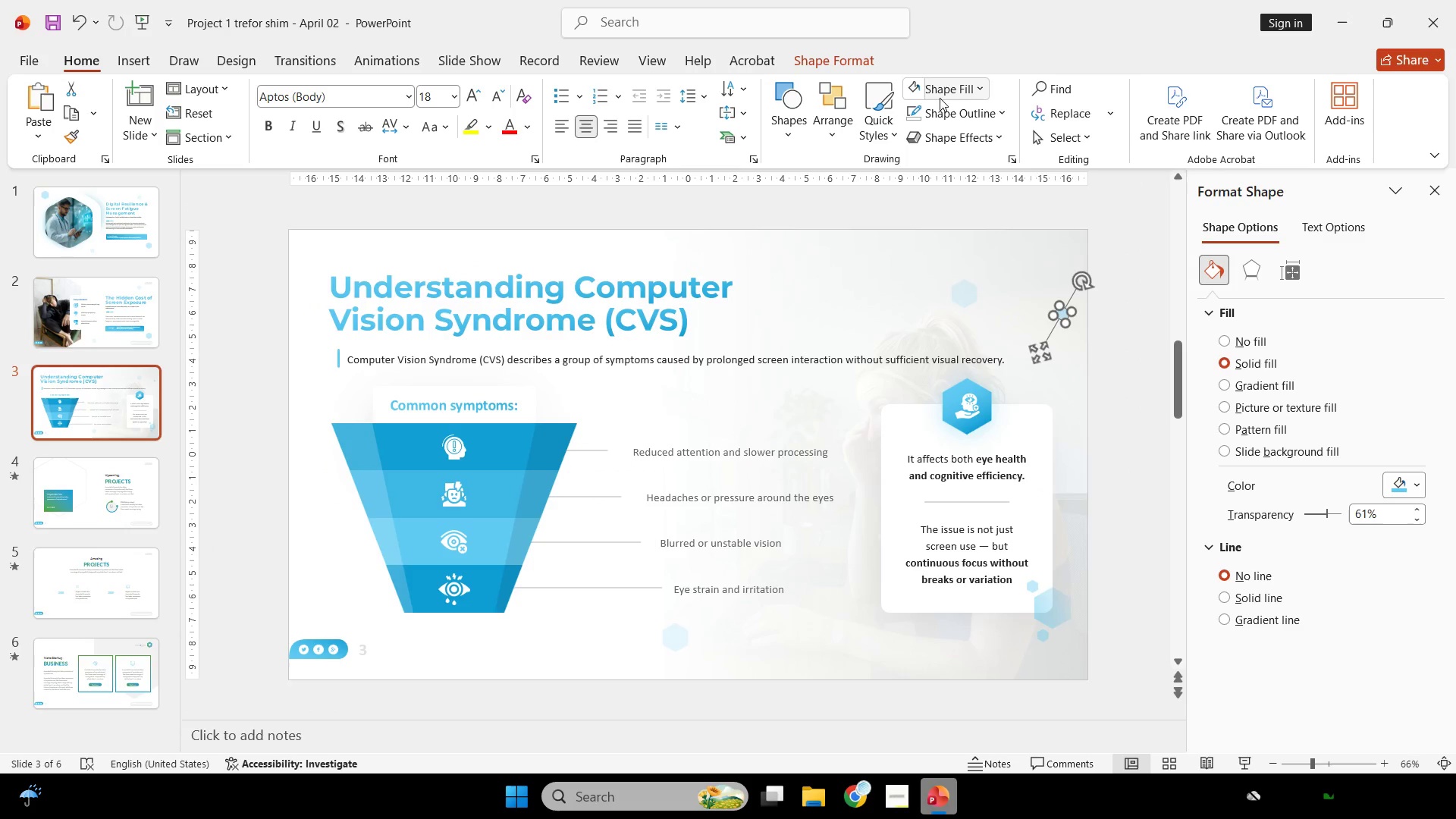 
left_click([949, 116])
 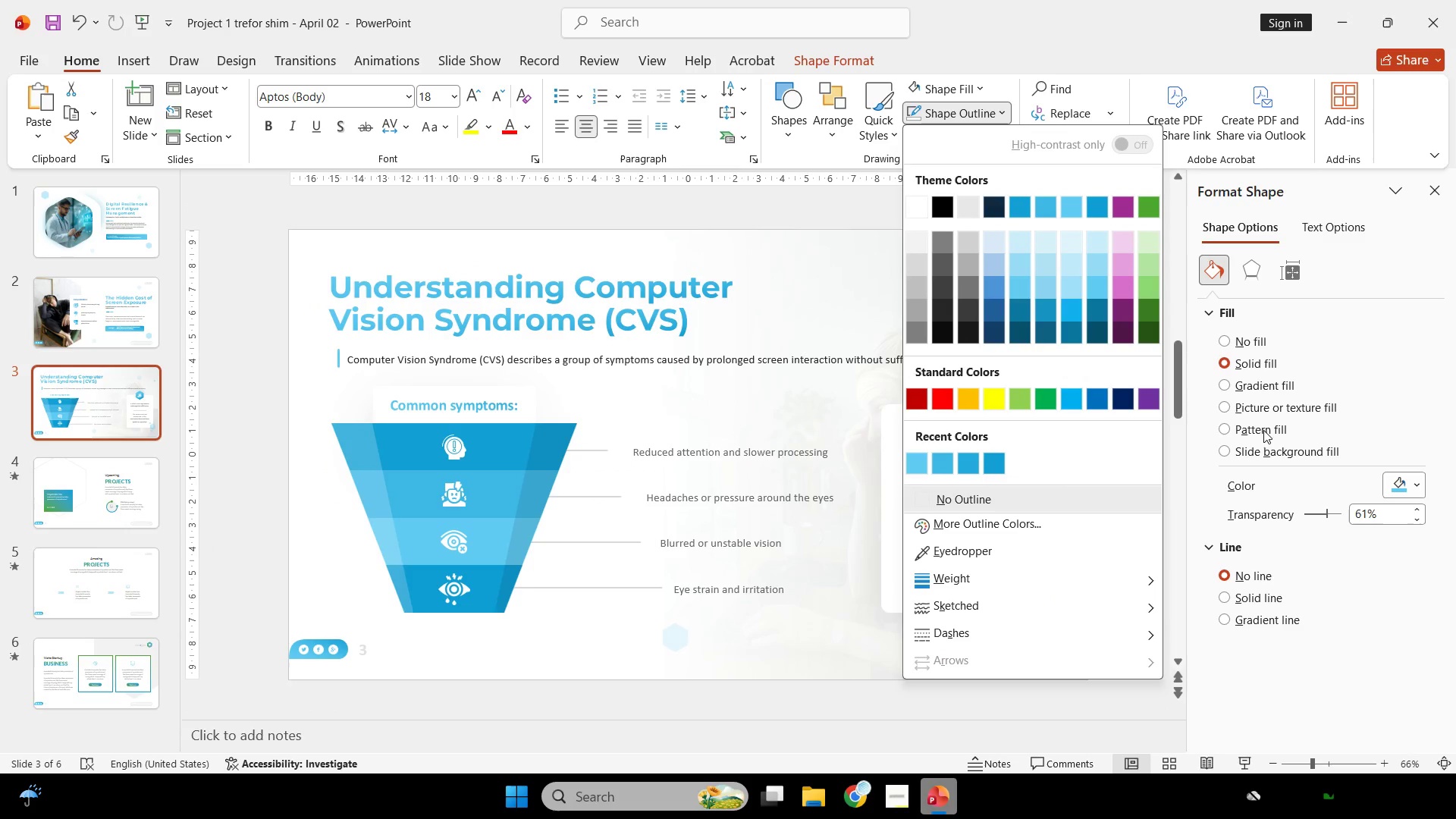 
left_click([1255, 589])
 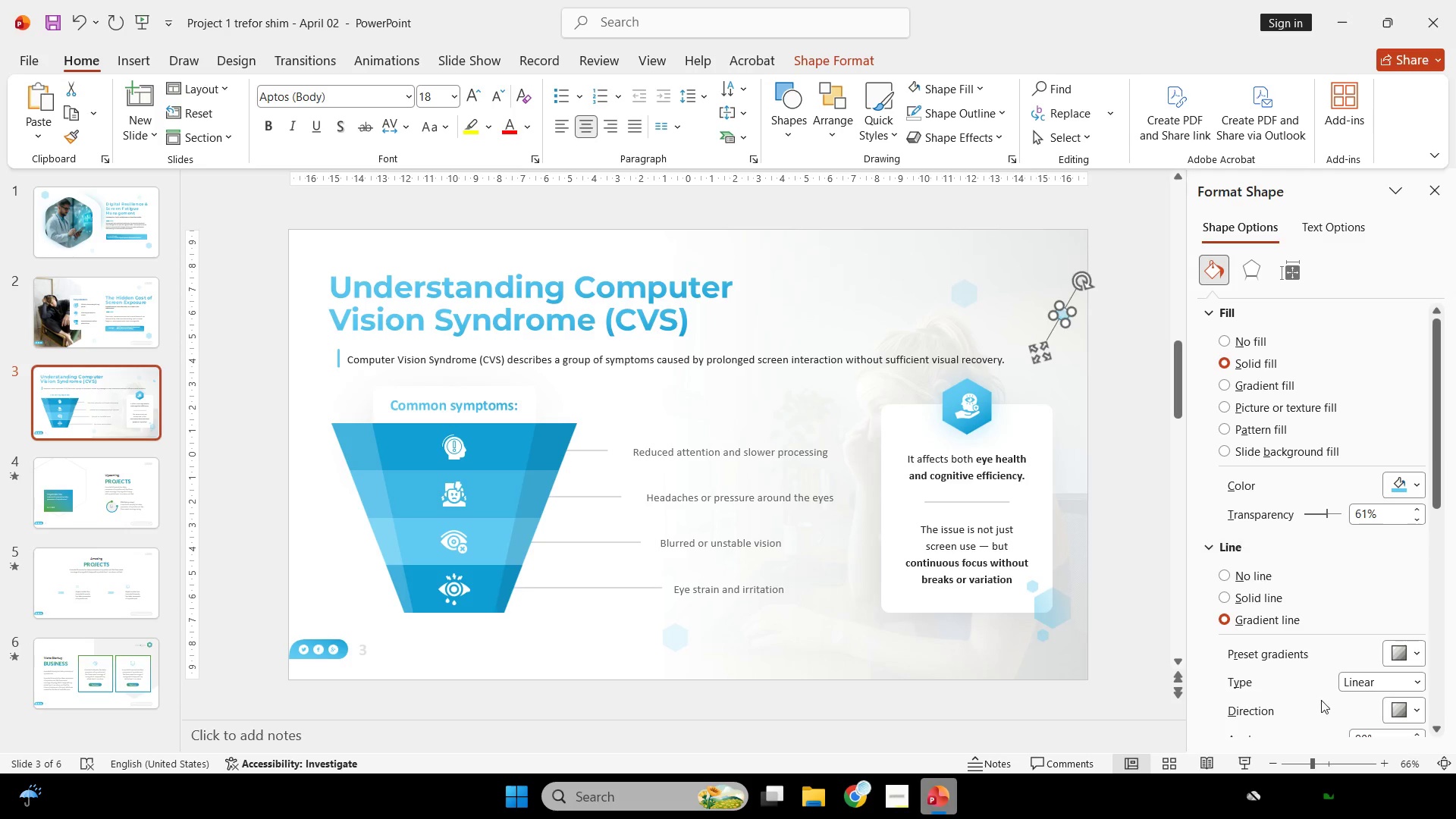 
scroll: coordinate [1348, 629], scroll_direction: down, amount: 4.0
 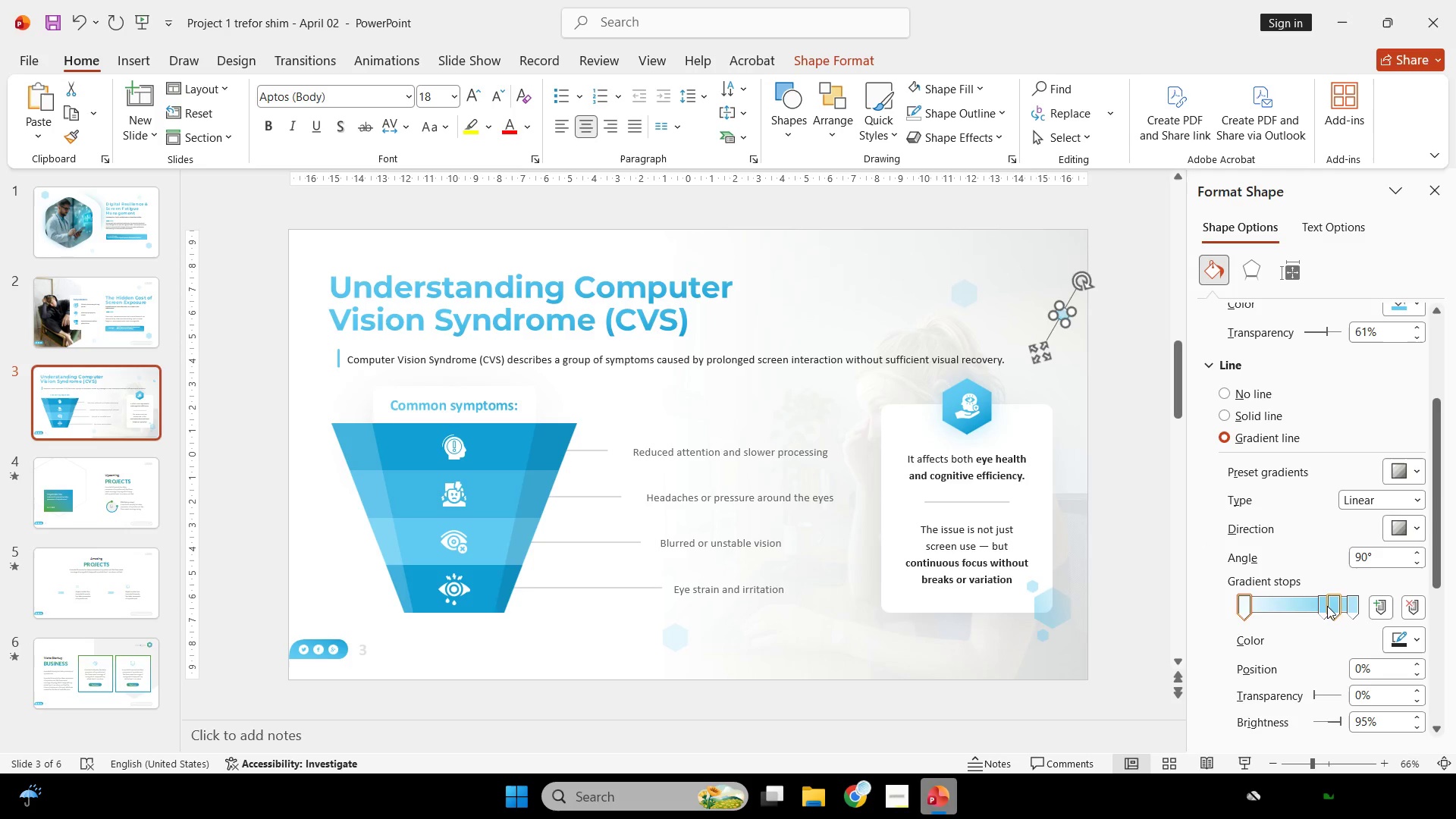 
left_click_drag(start_coordinate=[1326, 604], to_coordinate=[1333, 628])
 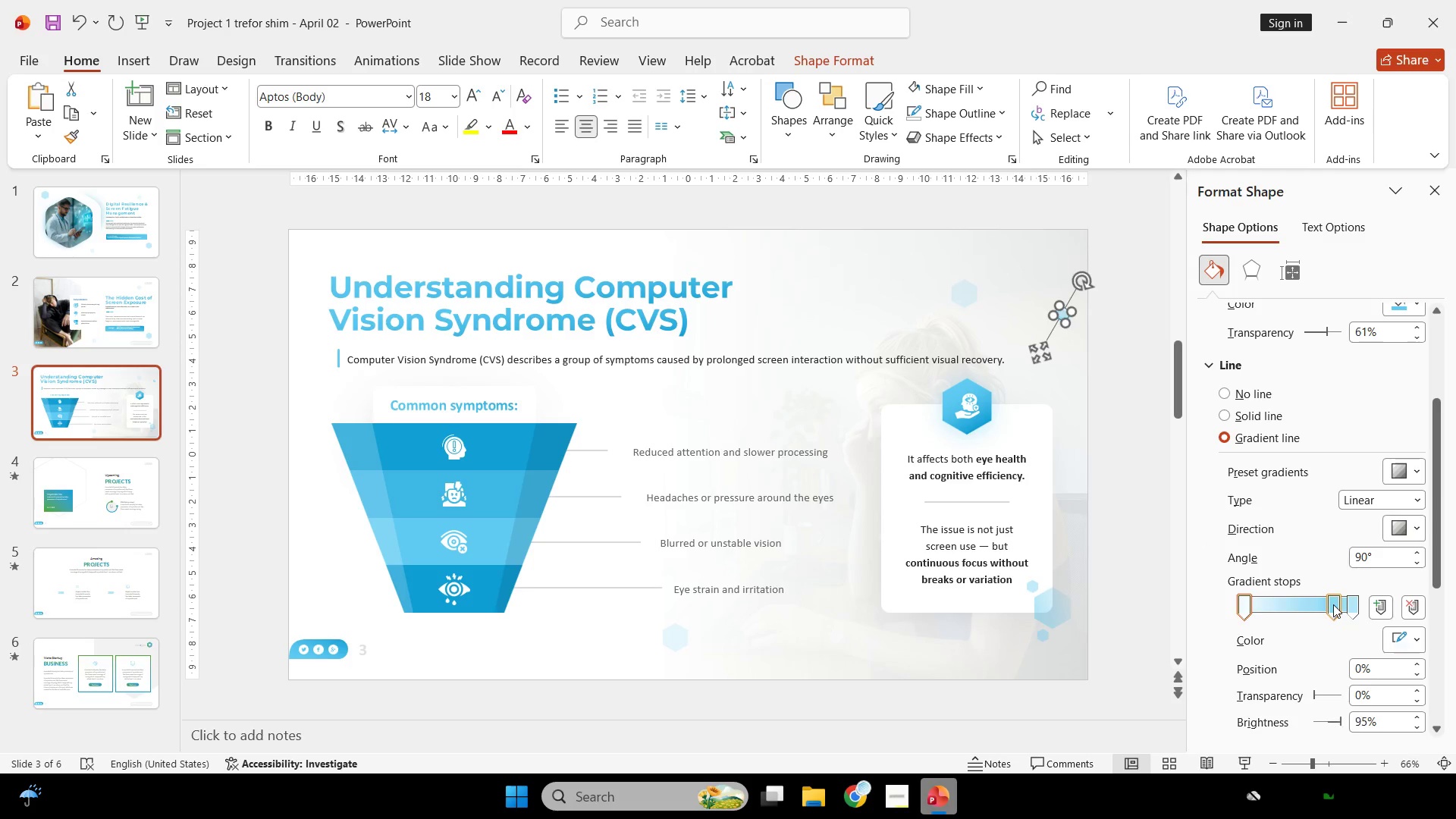 
left_click_drag(start_coordinate=[1333, 604], to_coordinate=[1339, 645])
 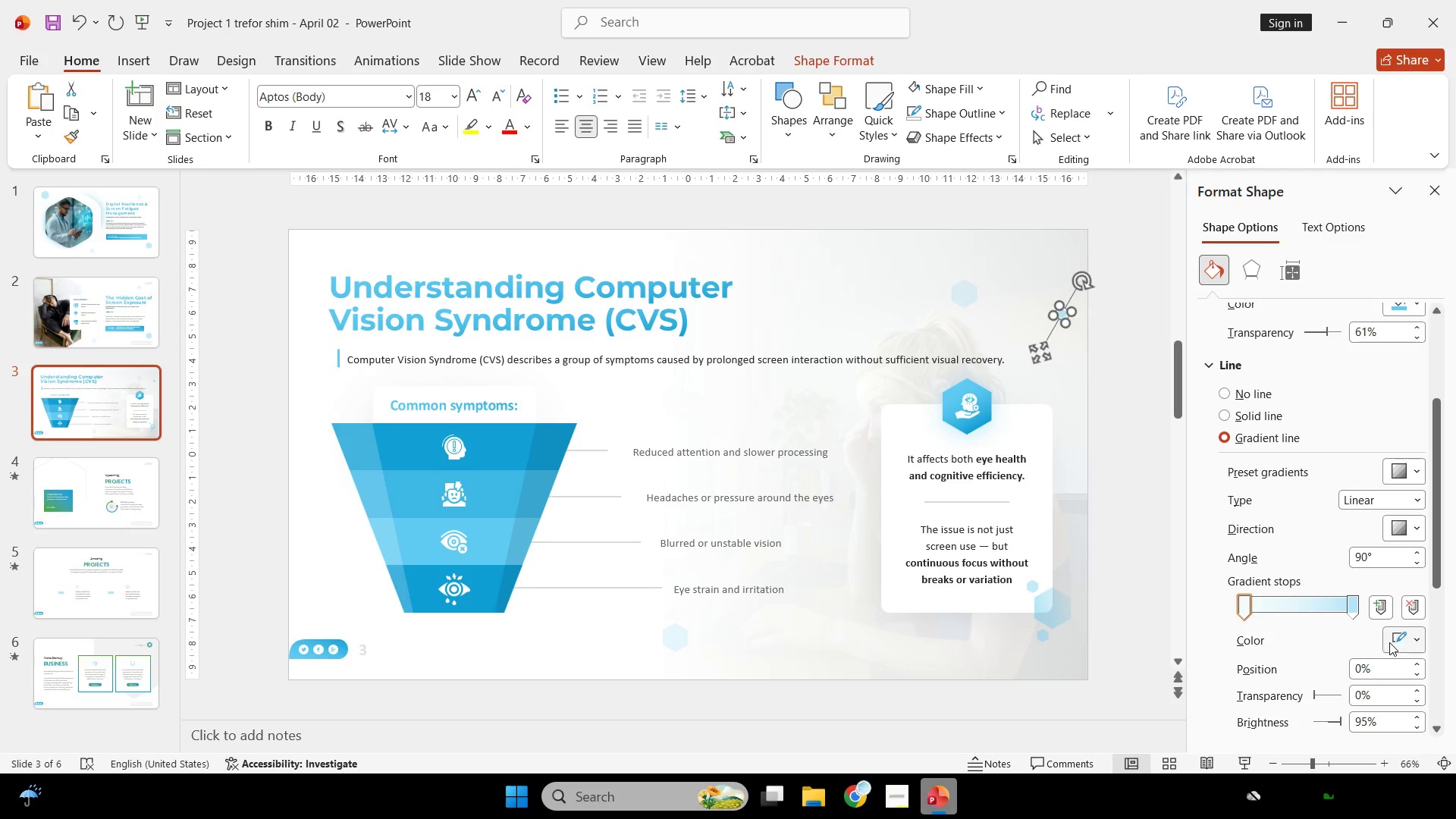 
triple_click([1389, 642])
 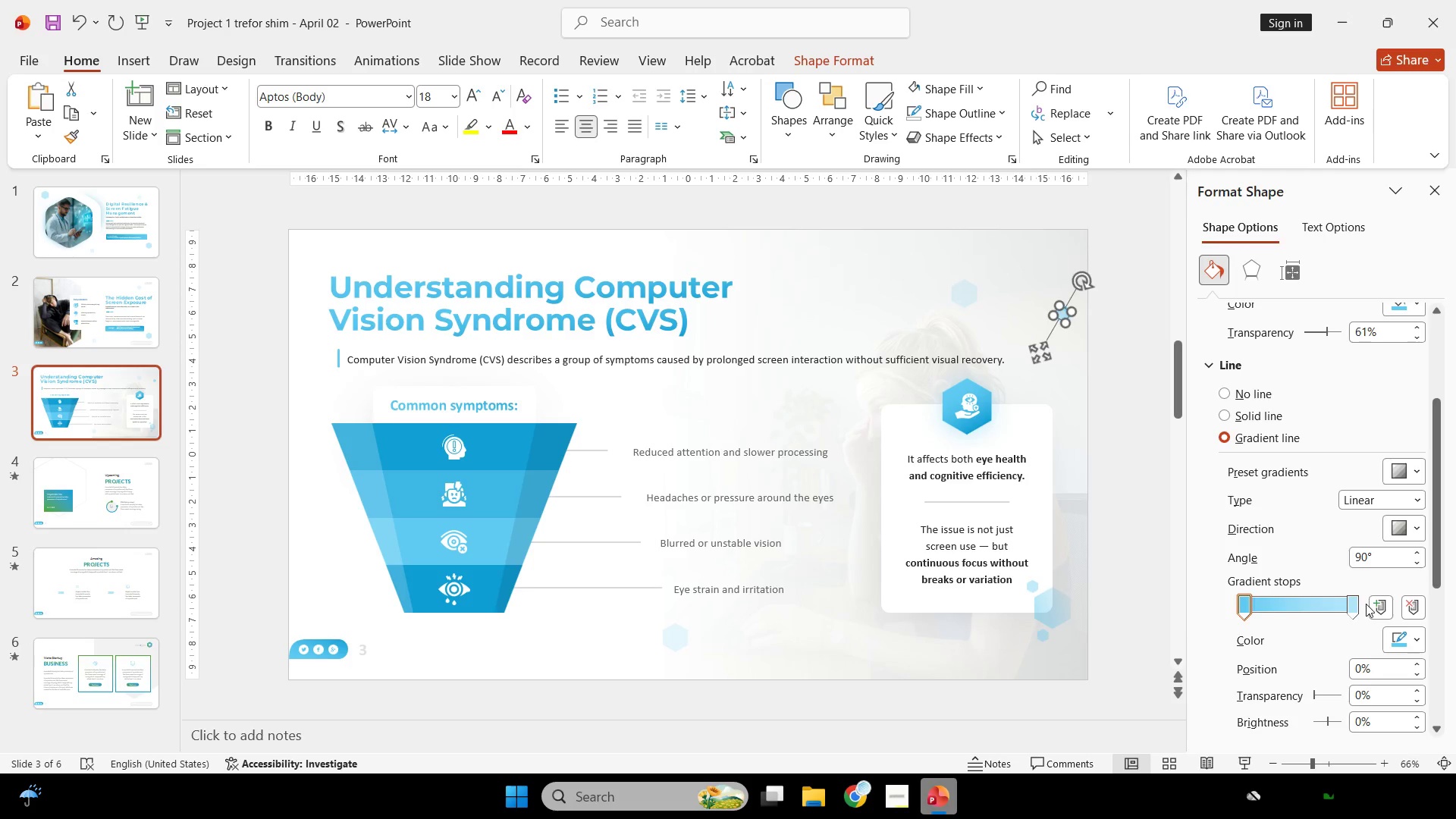 
left_click([1357, 610])
 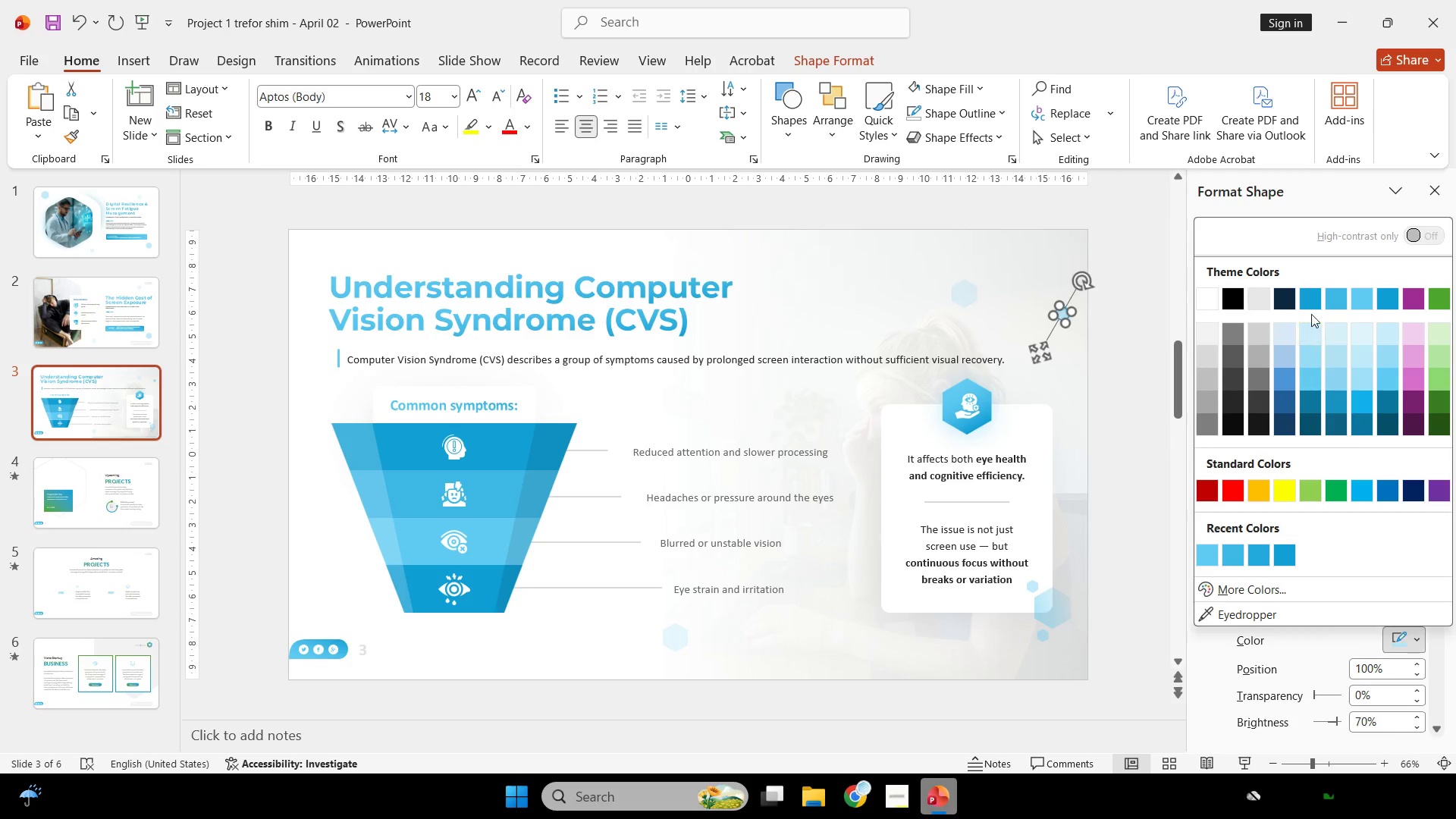 
left_click([1312, 304])
 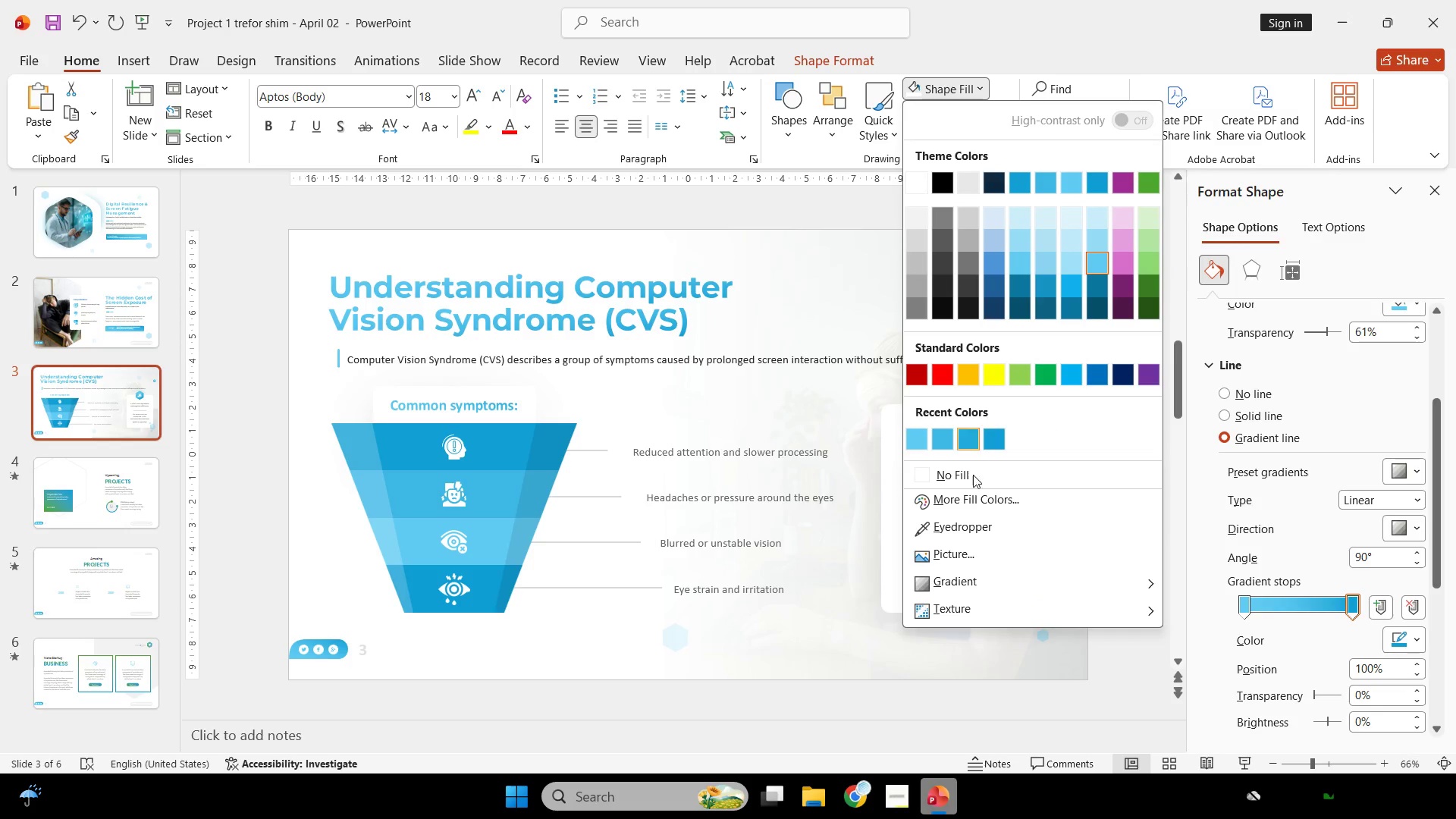 
left_click([971, 479])
 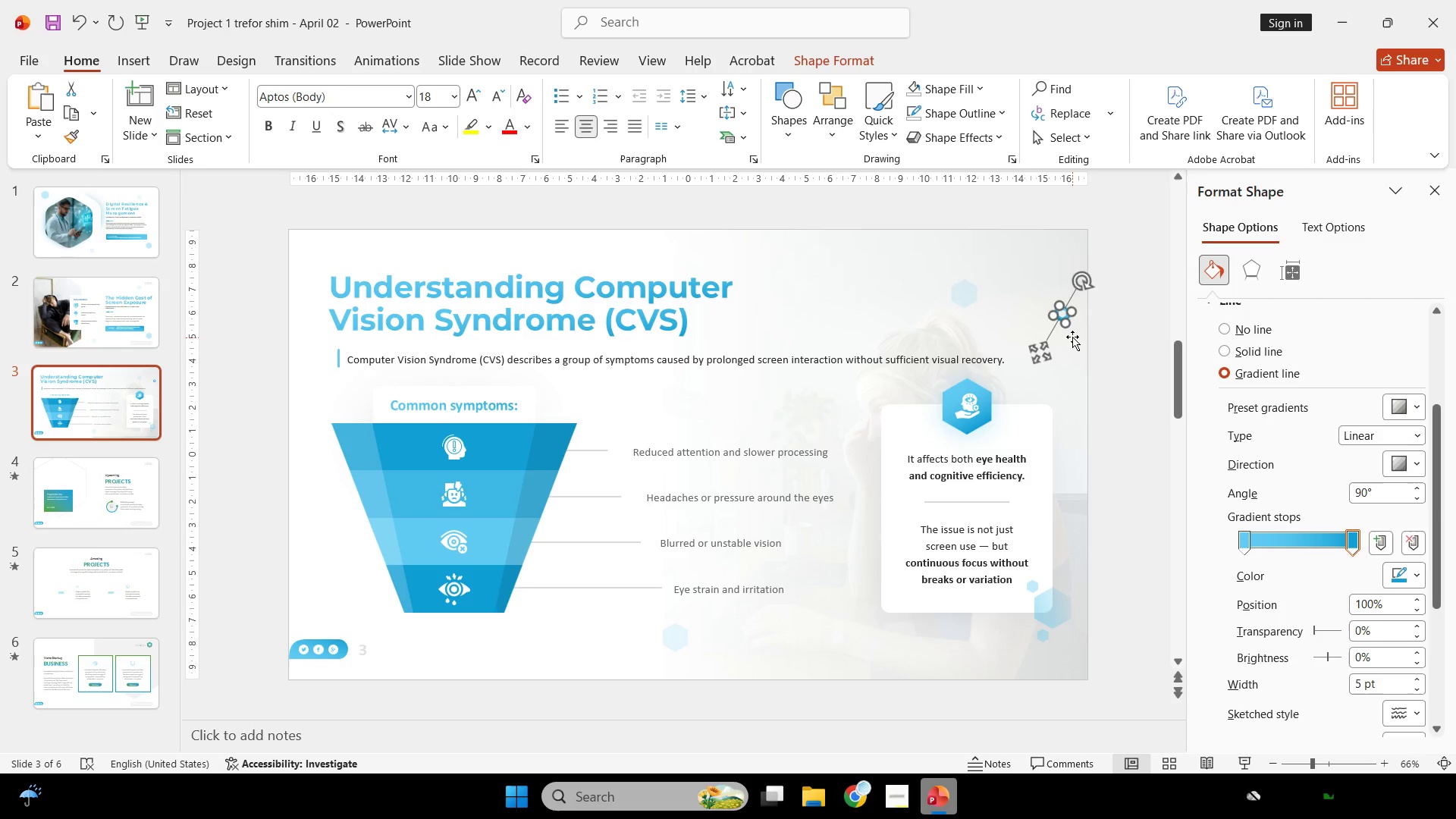 
hold_key(key=ShiftLeft, duration=1.09)
left_click_drag(start_coordinate=[1066, 327], to_coordinate=[1087, 367])
 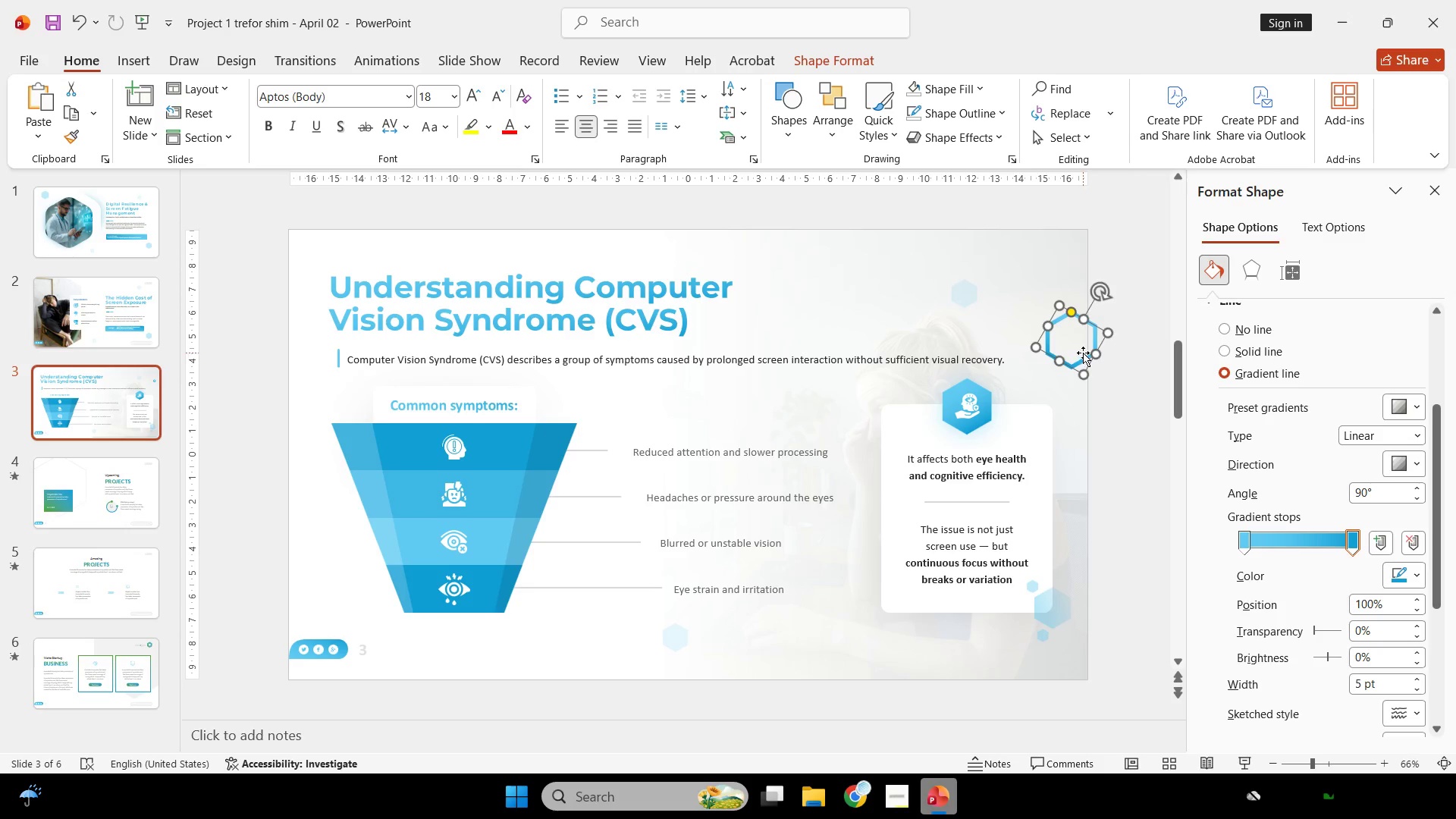 
left_click_drag(start_coordinate=[1084, 353], to_coordinate=[1112, 328])
 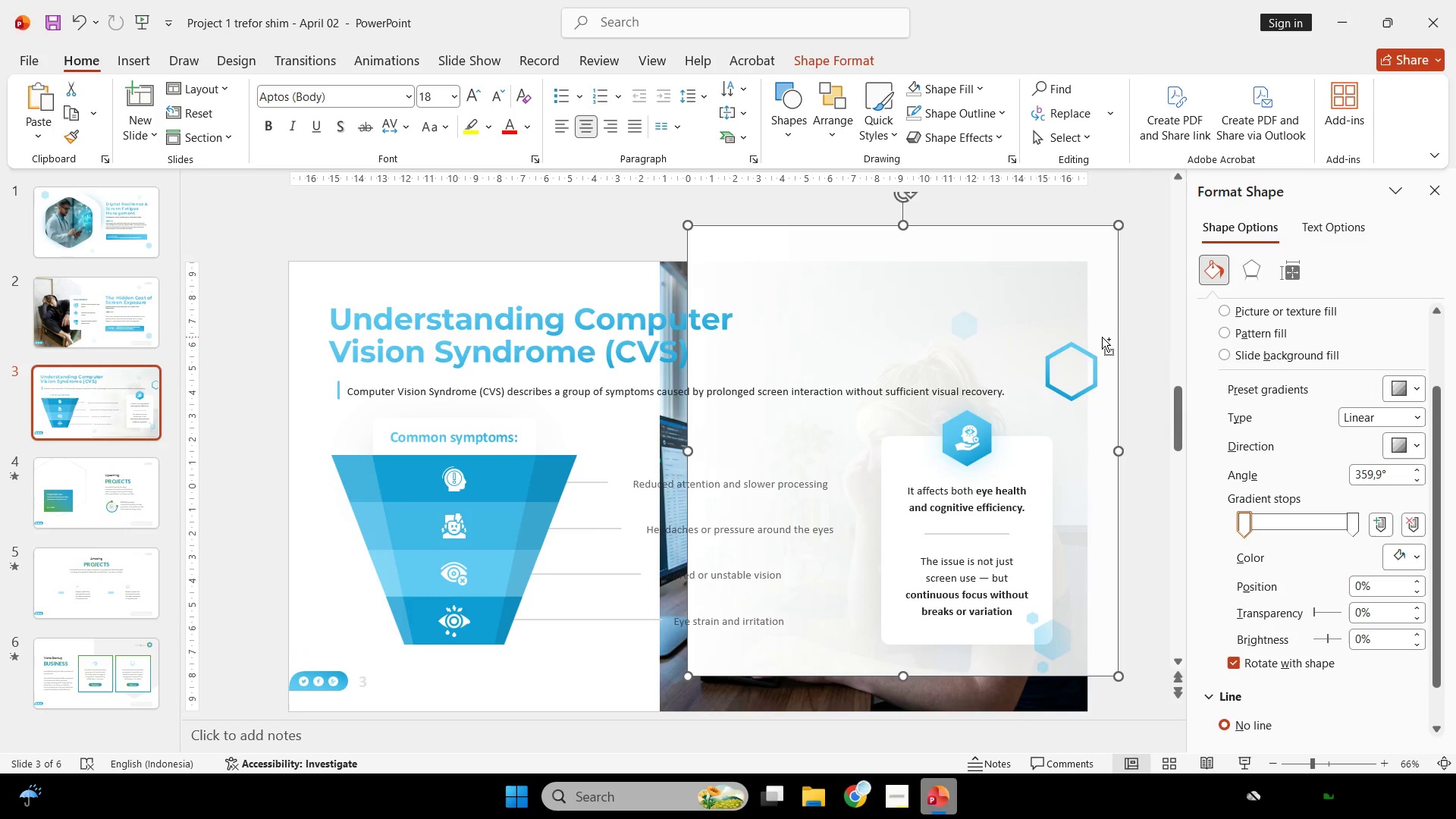 
key(Control+Z)
 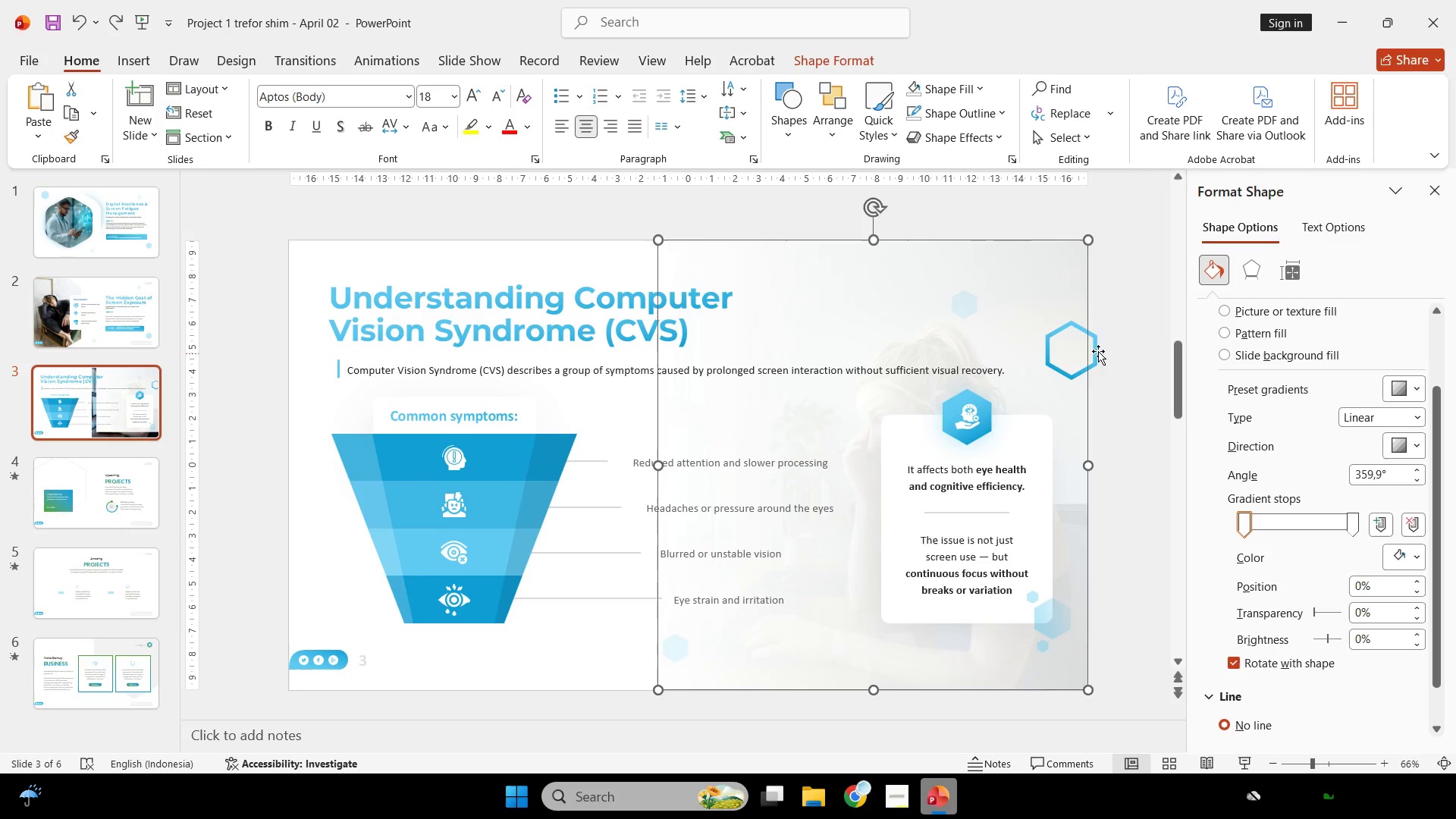 
left_click([1098, 350])
 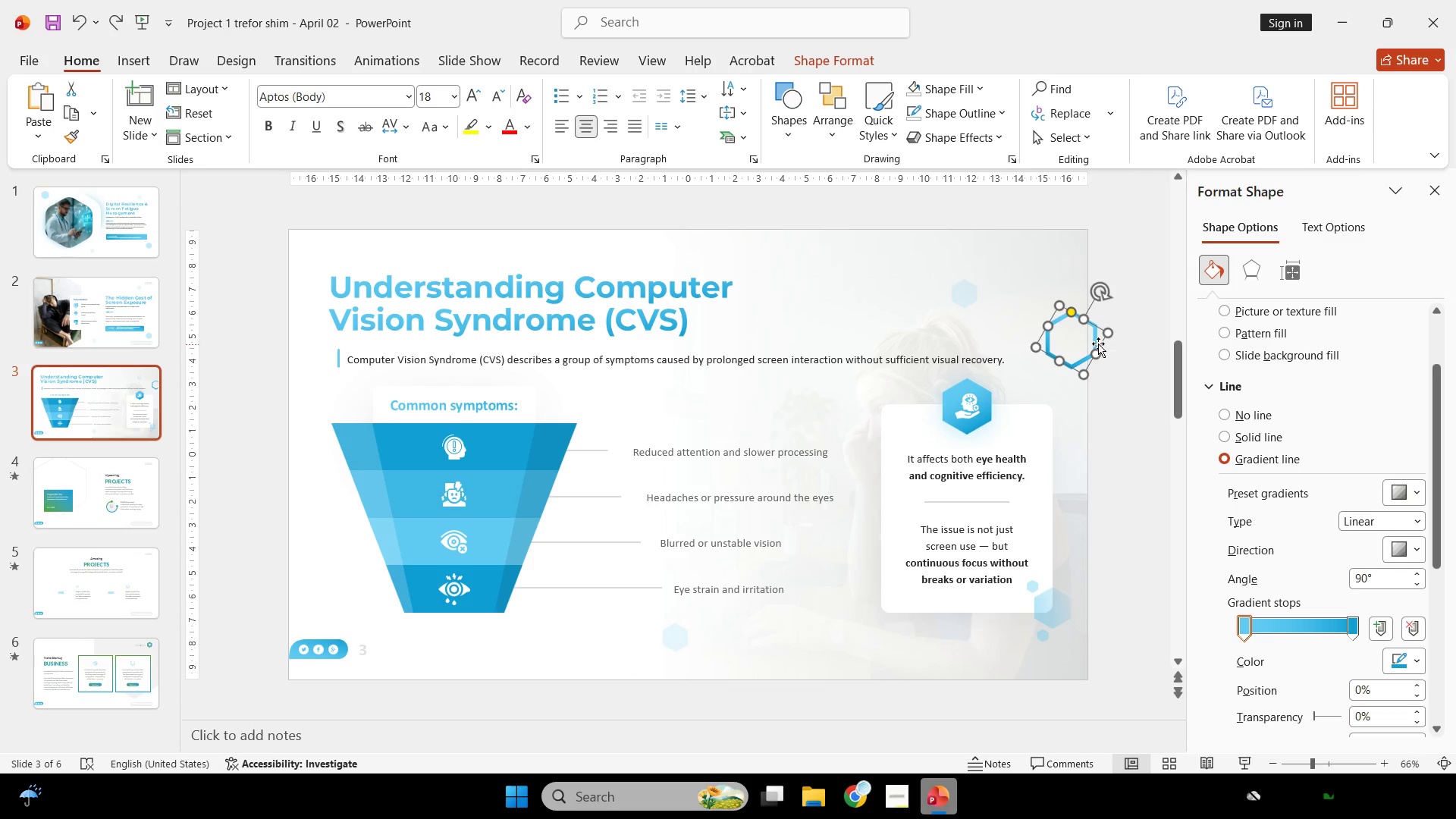 
left_click_drag(start_coordinate=[1098, 342], to_coordinate=[1112, 256])
 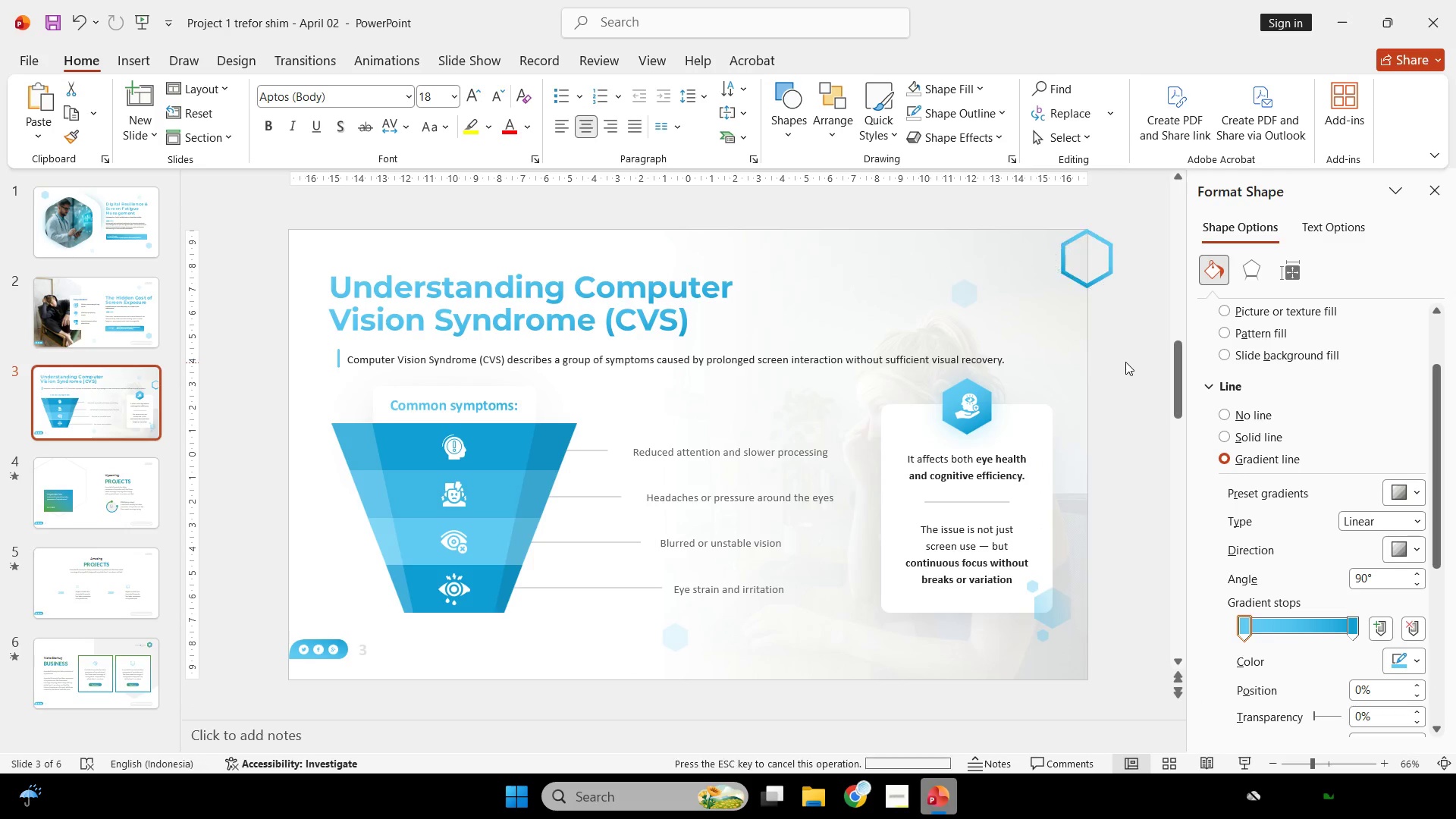 
left_click([1125, 362])
 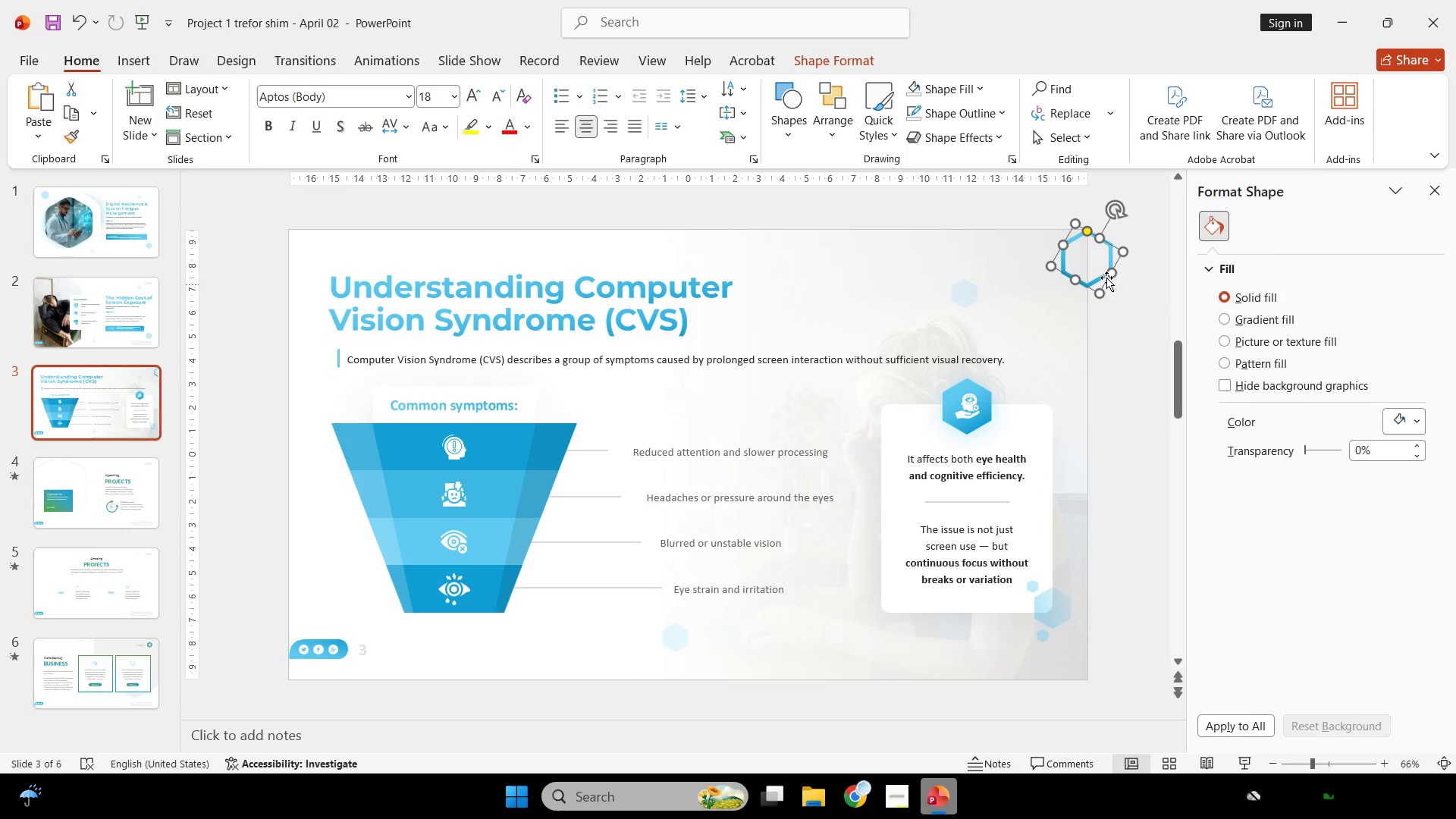 
hold_key(key=ShiftLeft, duration=0.52)
 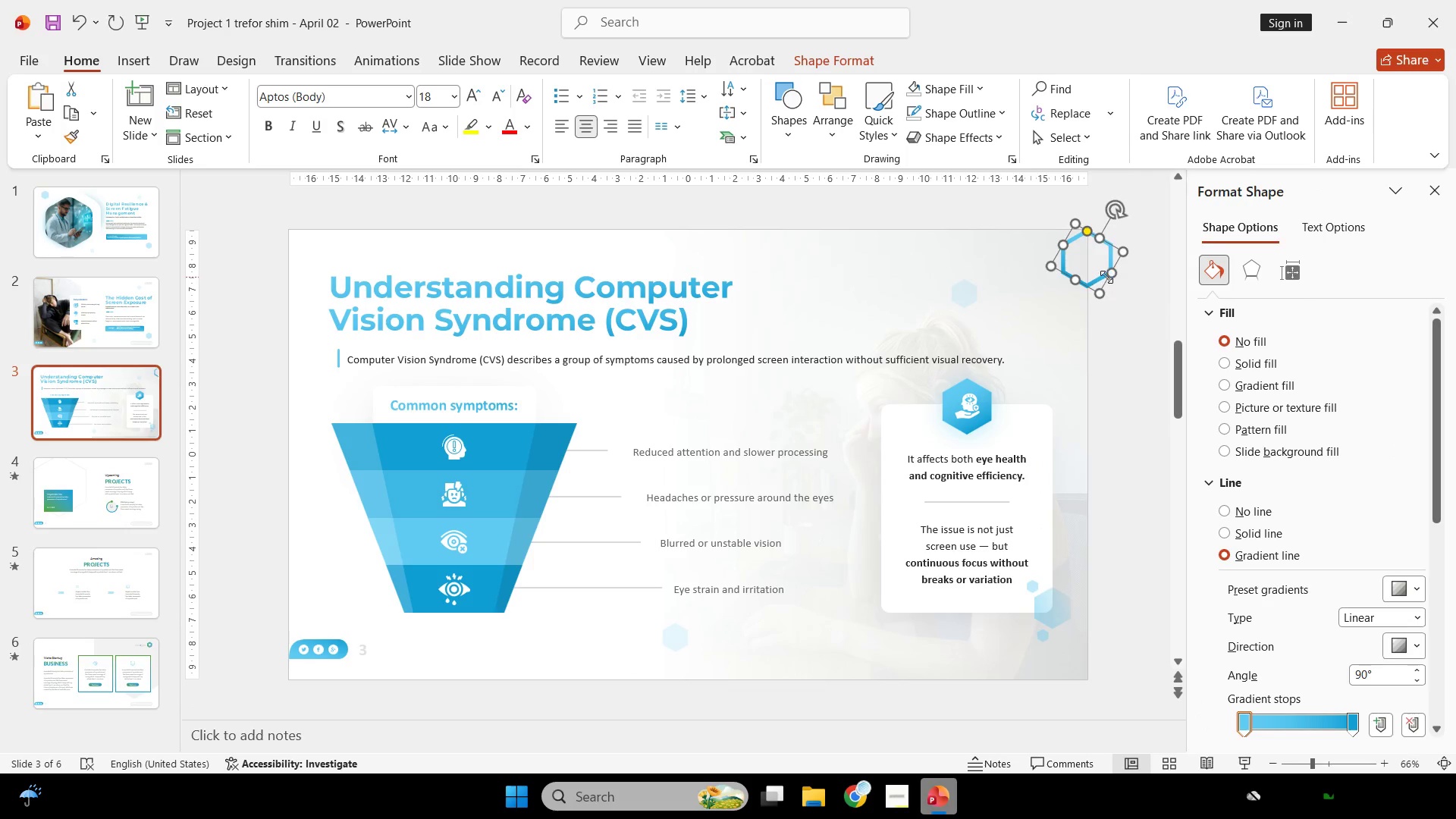 
key(Control+C)
 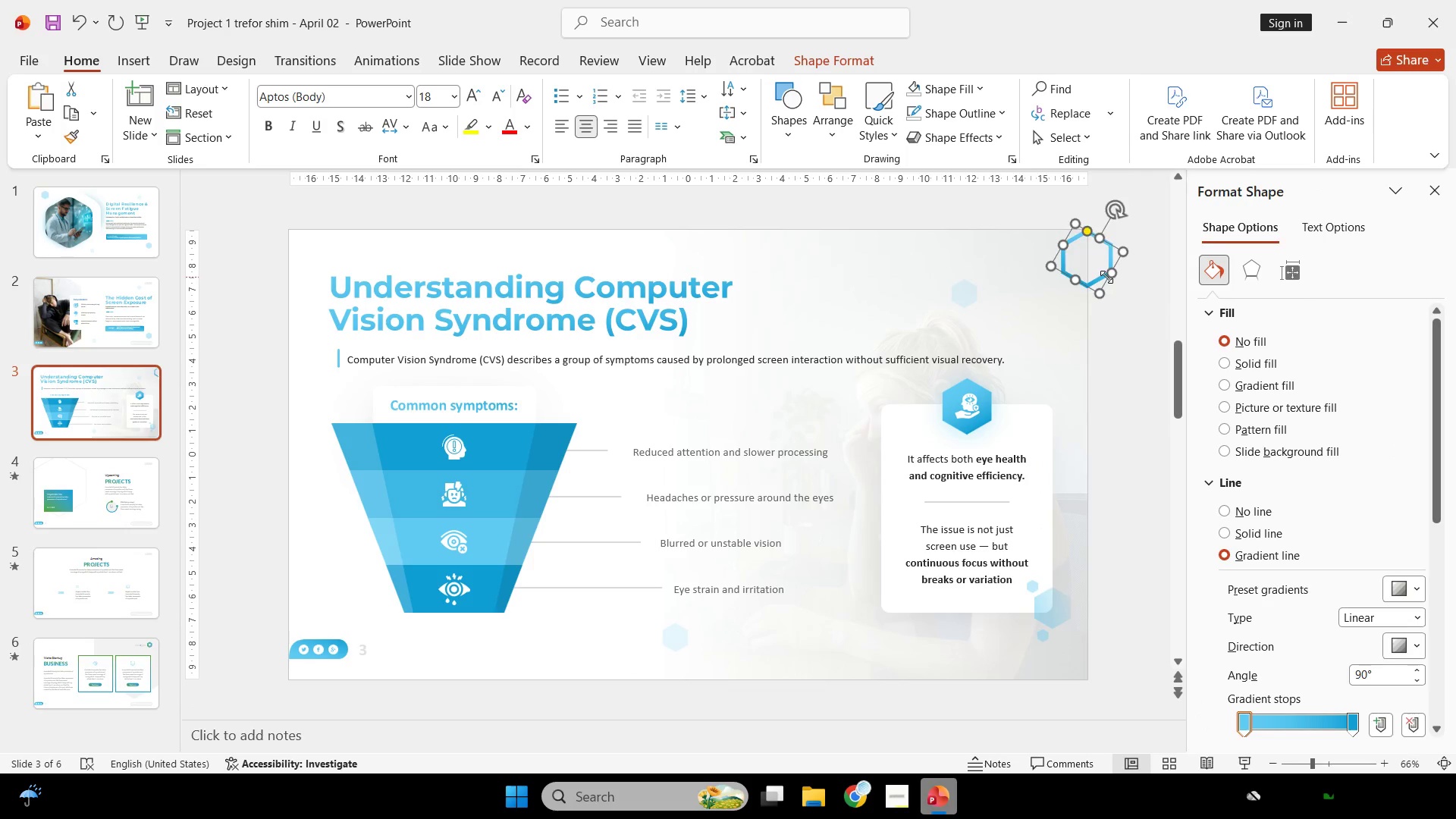 
key(Control+V)
 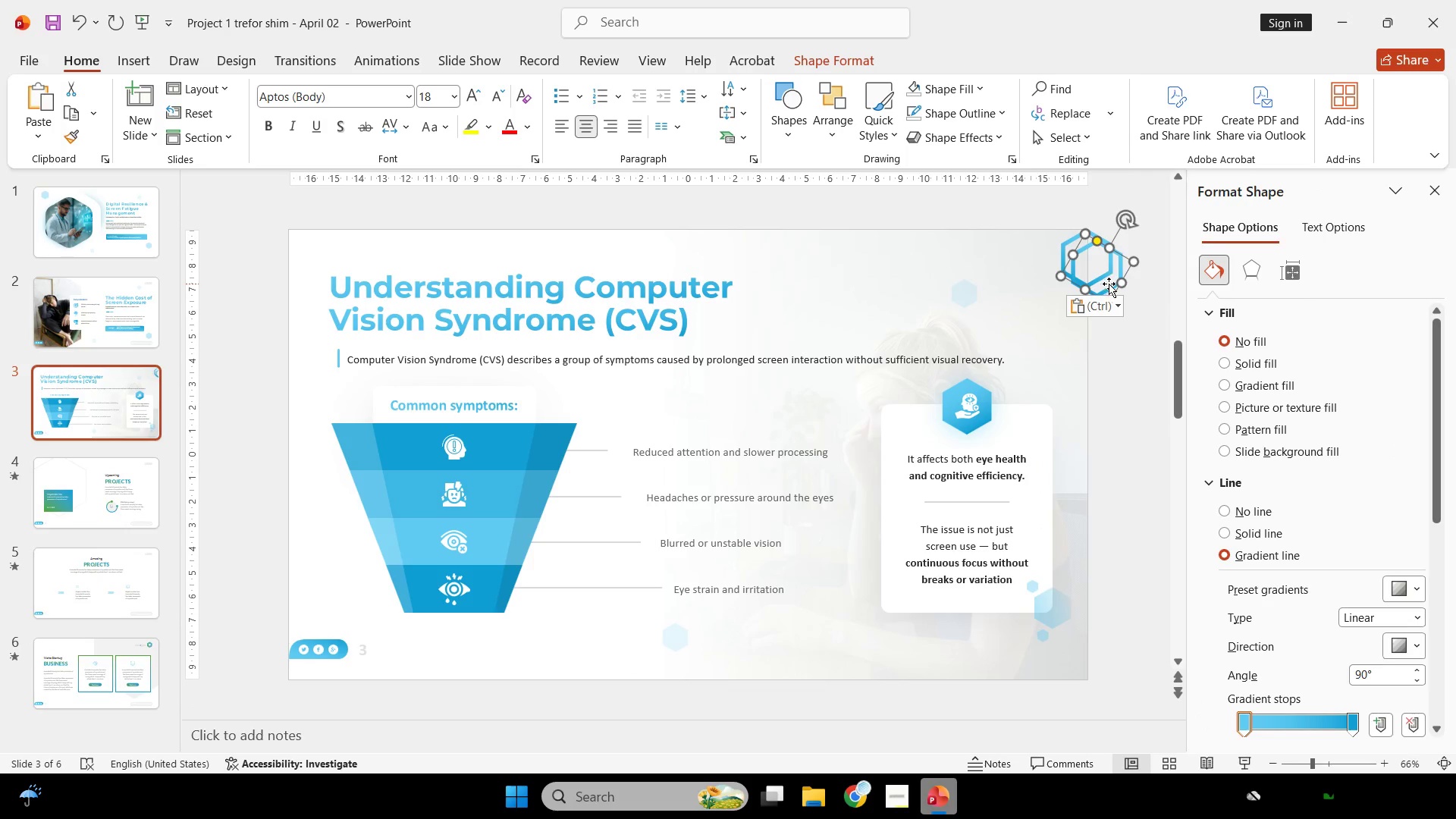 
left_click_drag(start_coordinate=[1112, 287], to_coordinate=[305, 438])
 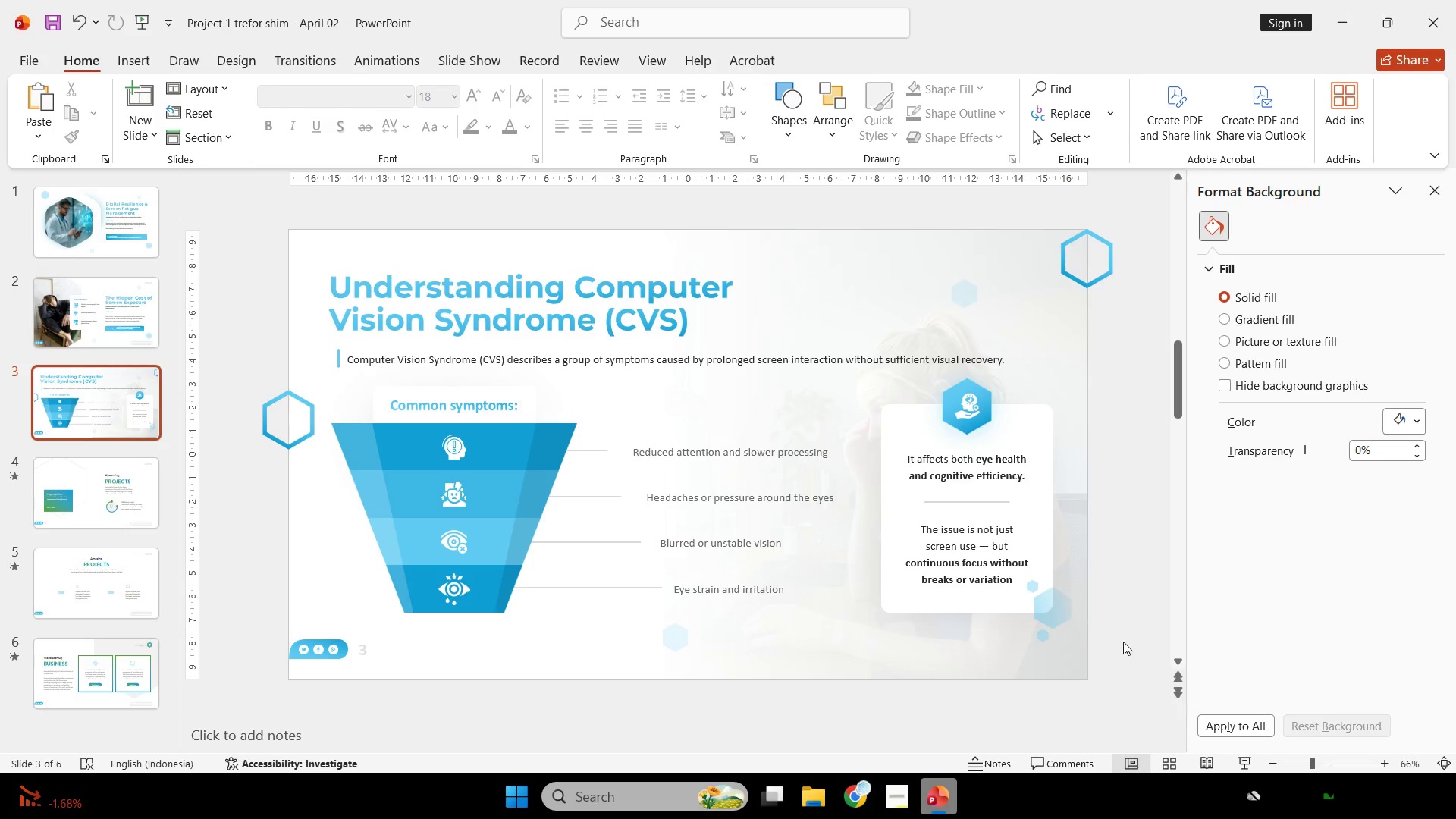 
left_click([1249, 761])
 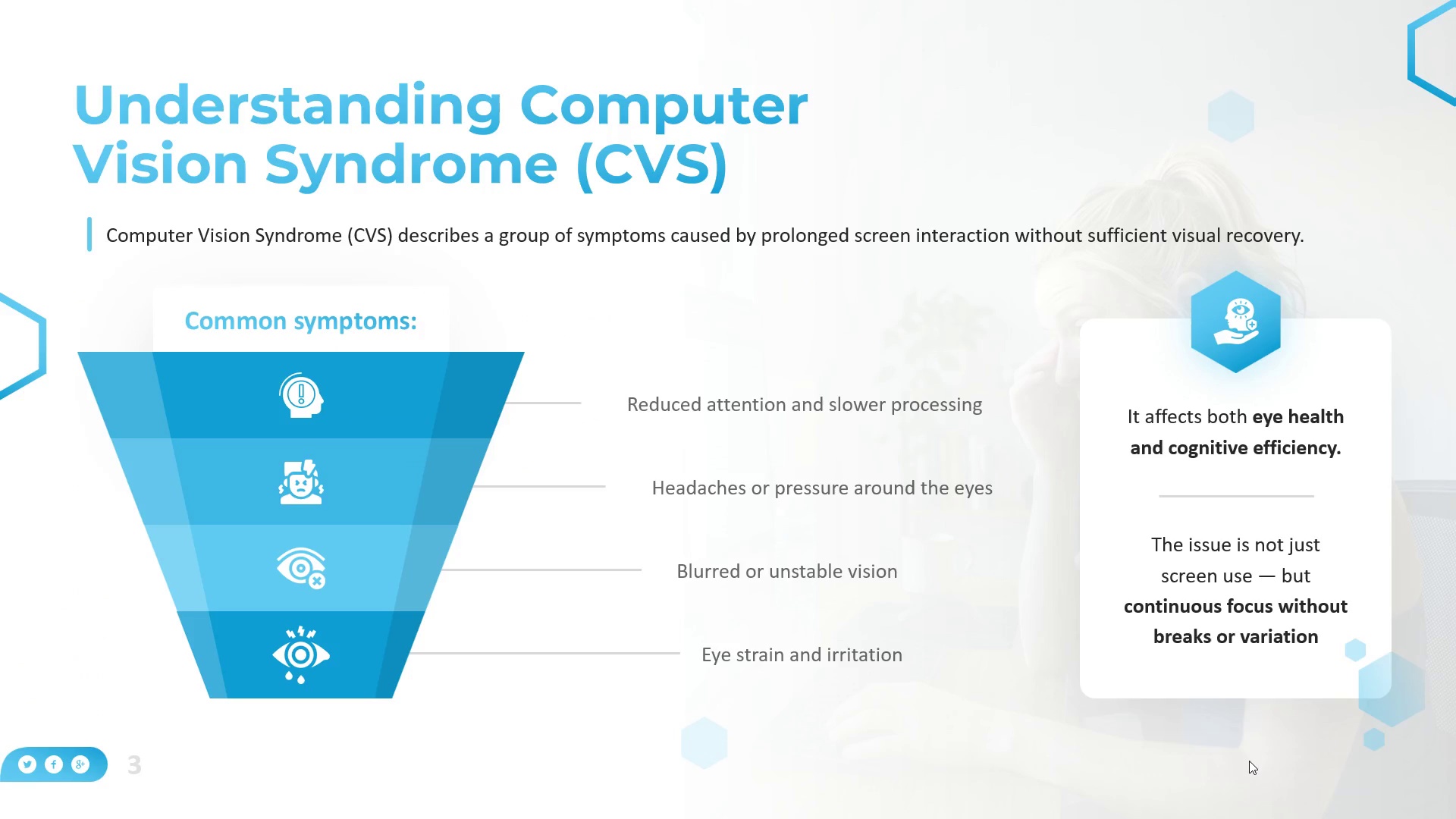 
key(Escape)
 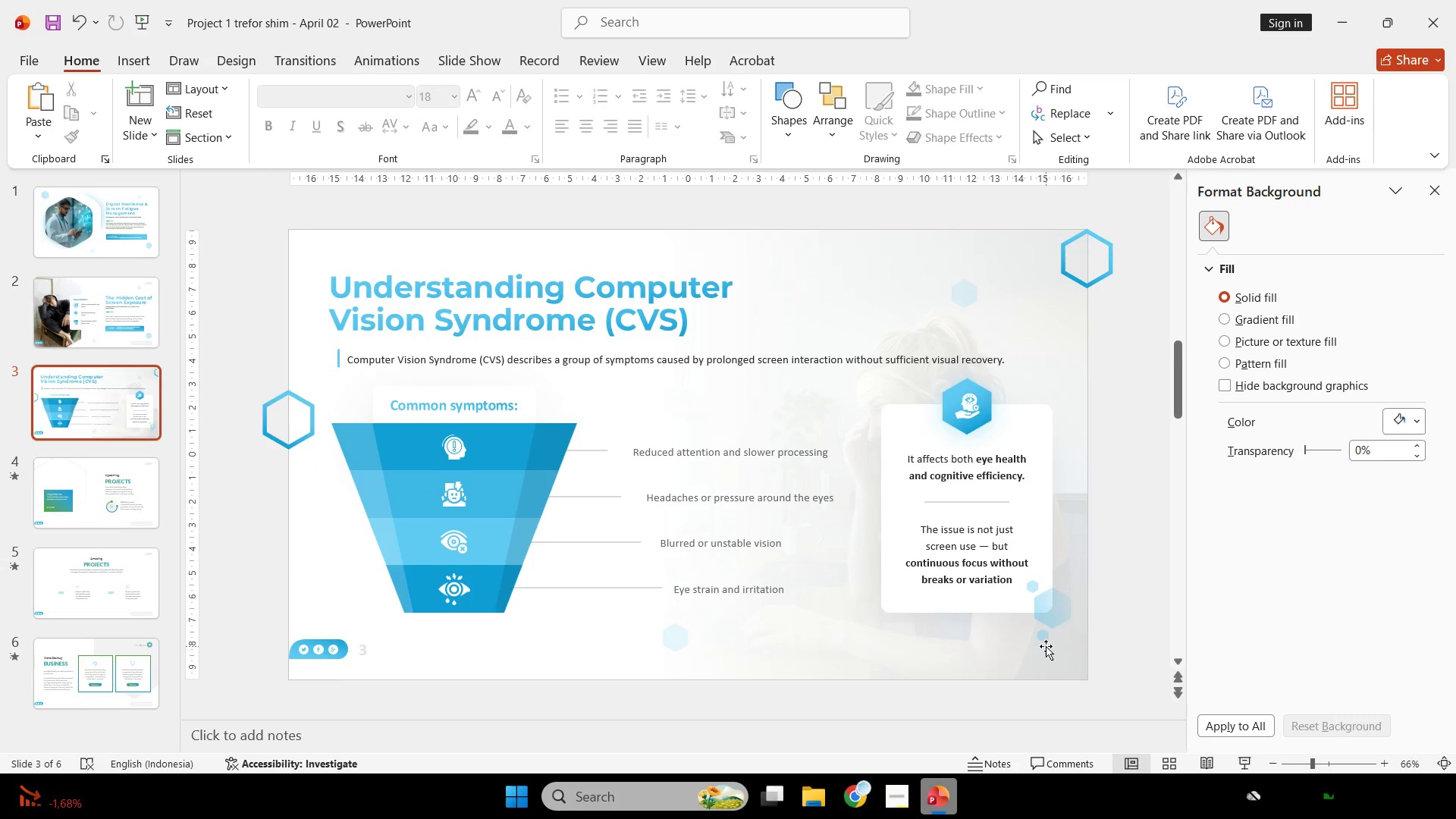 
scroll: coordinate [1046, 646], scroll_direction: none, amount: 0.0
 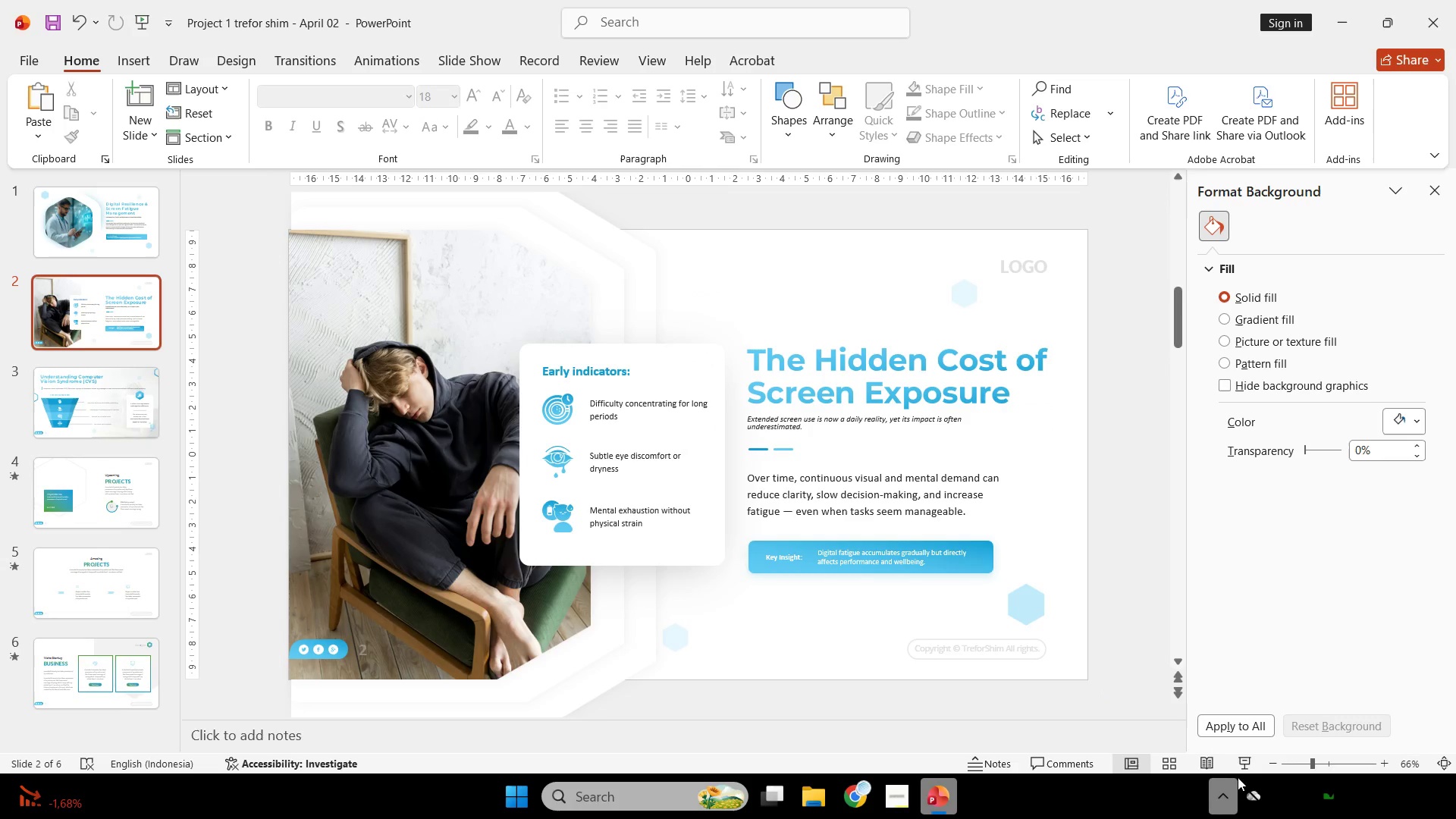 
left_click([1244, 764])
 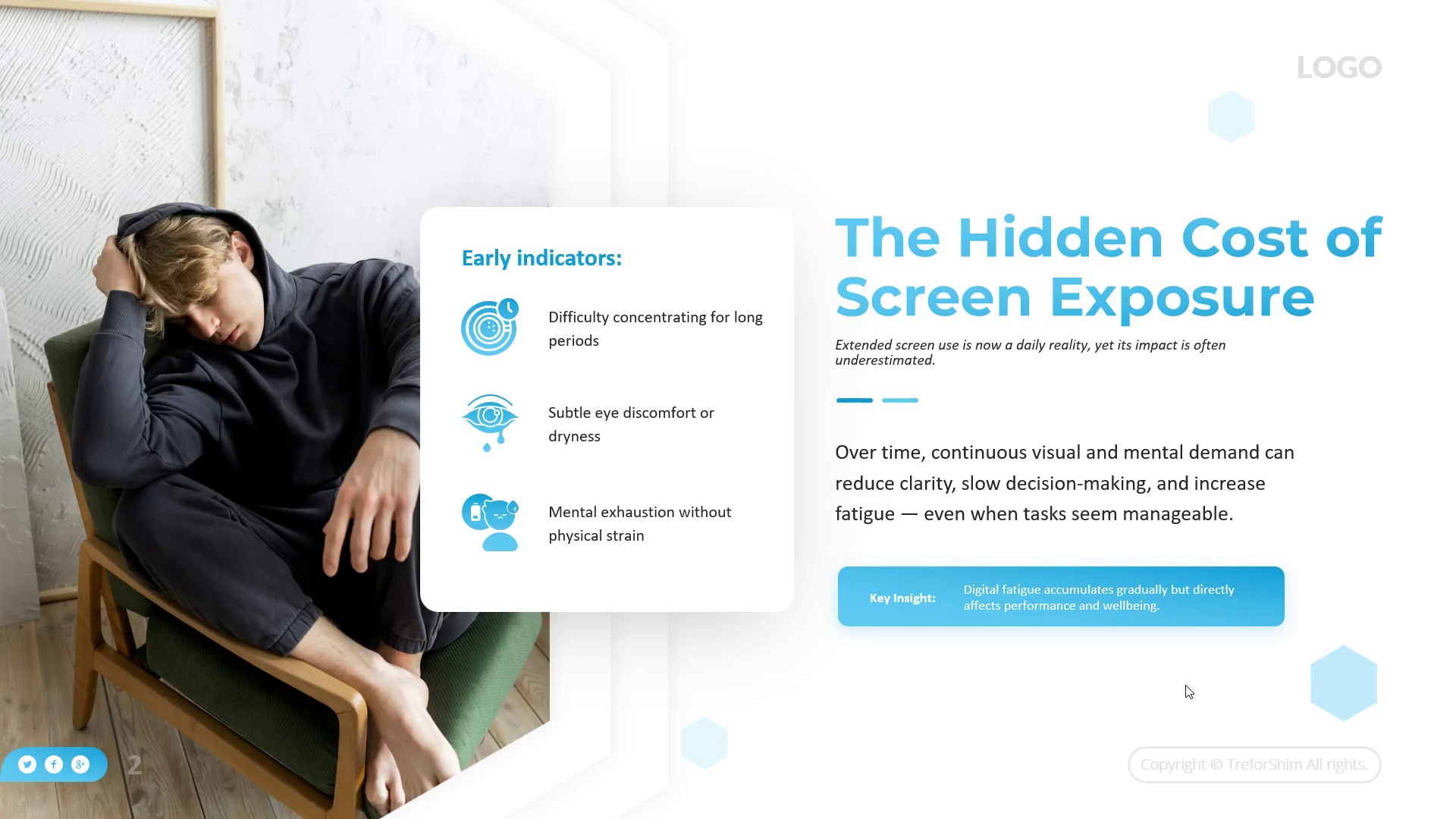 
scroll: coordinate [1185, 685], scroll_direction: none, amount: 0.0
 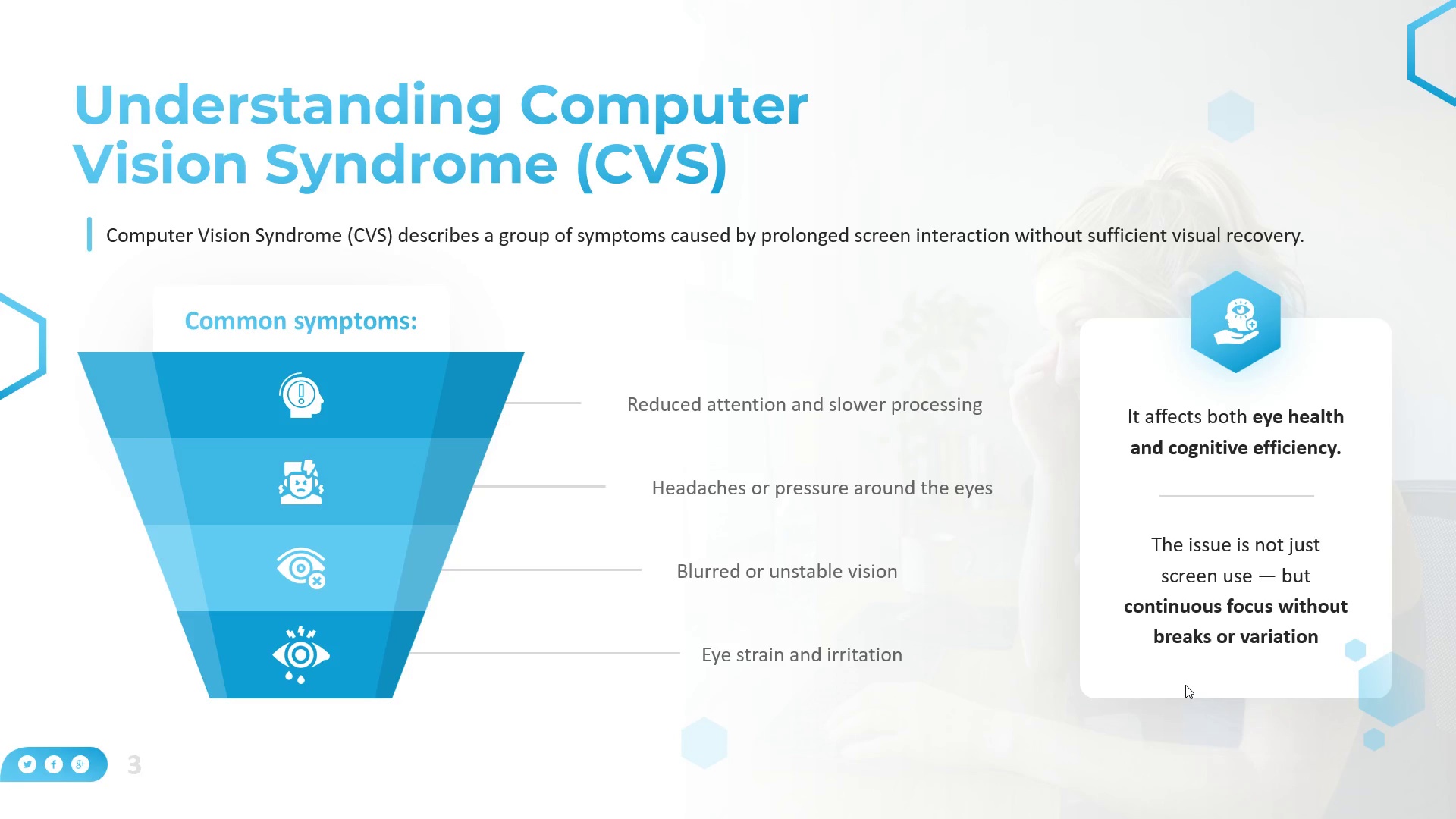 
key(Escape)
 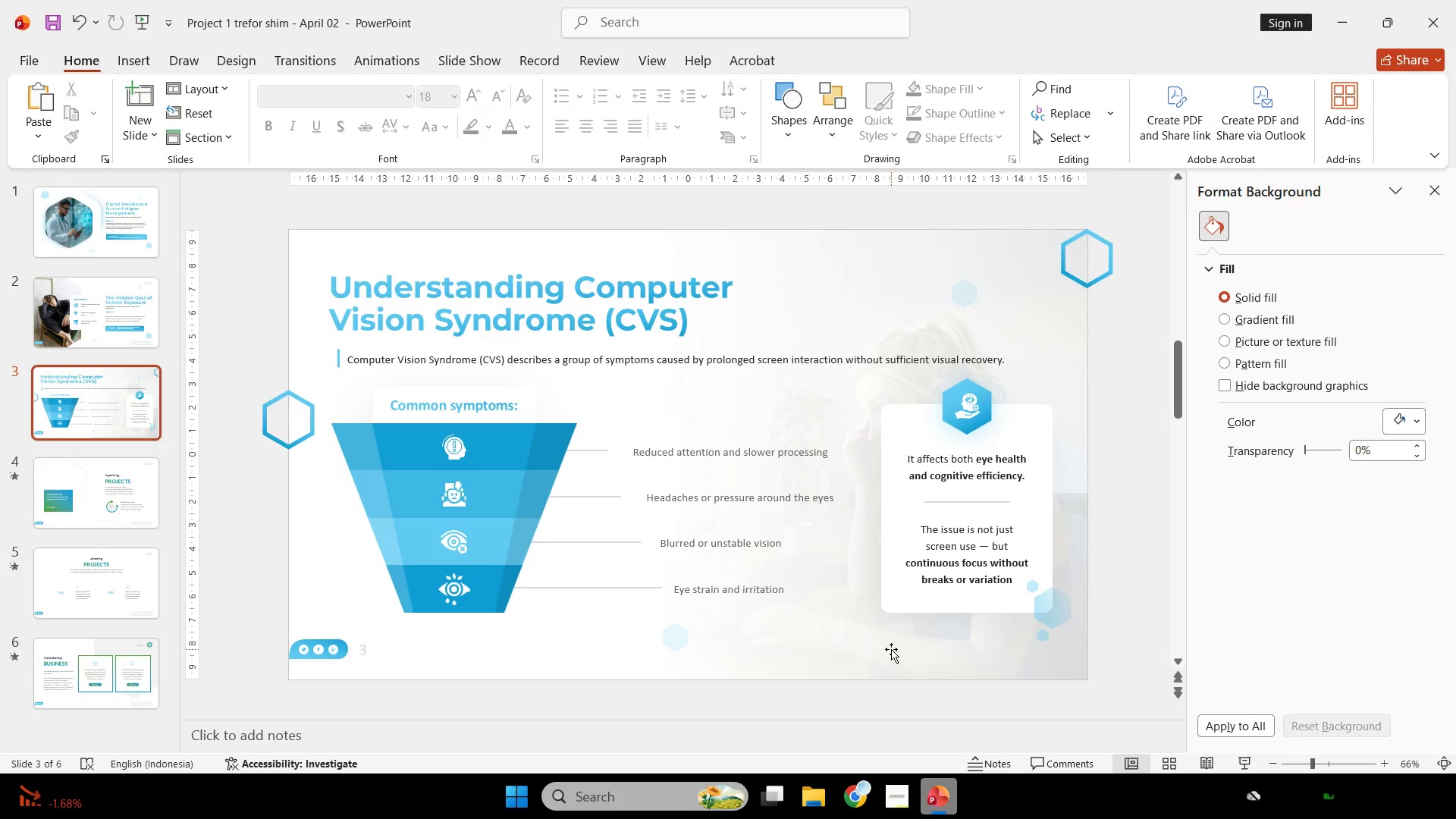 
left_click([891, 649])
 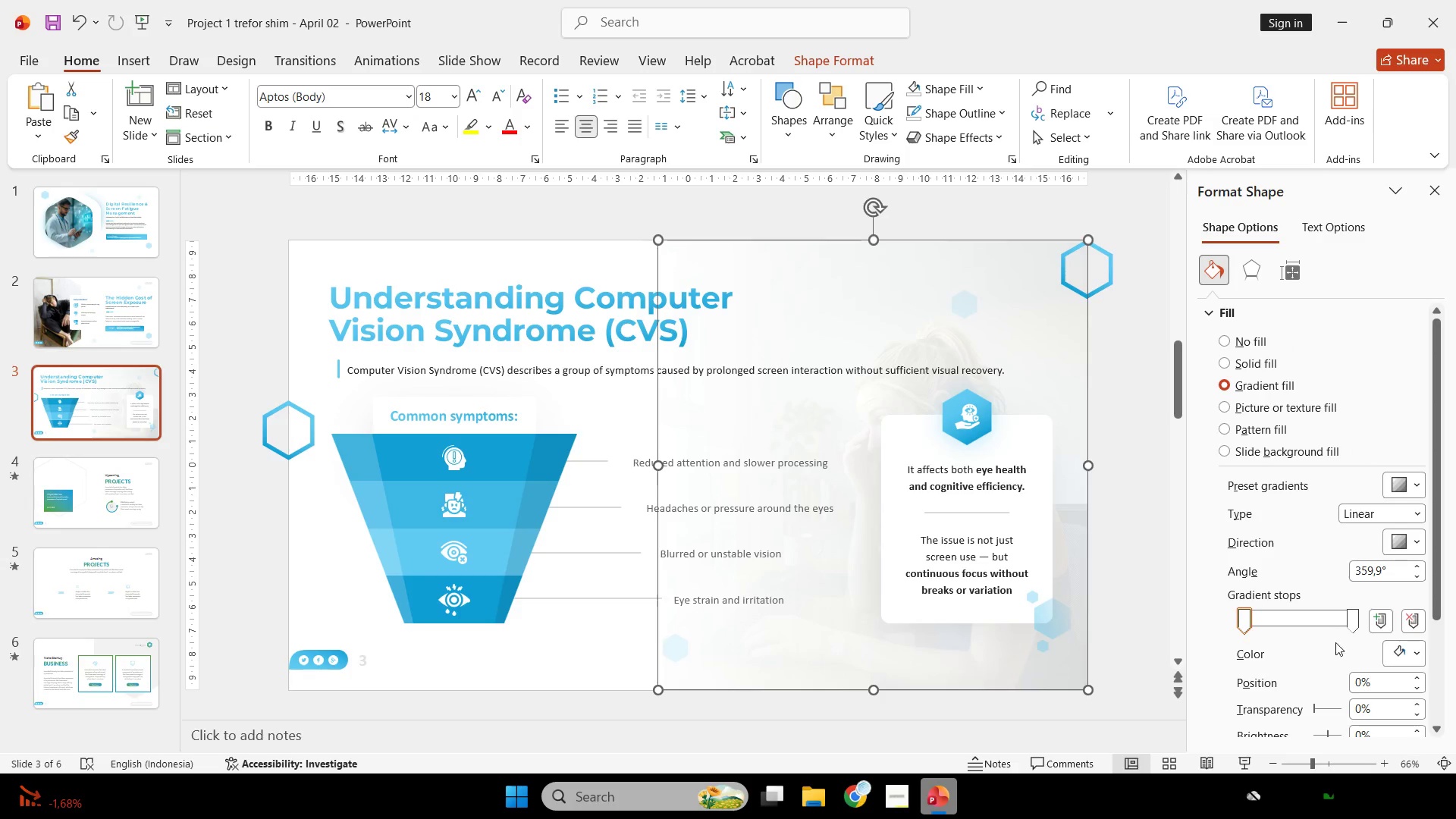 
left_click([1350, 622])
 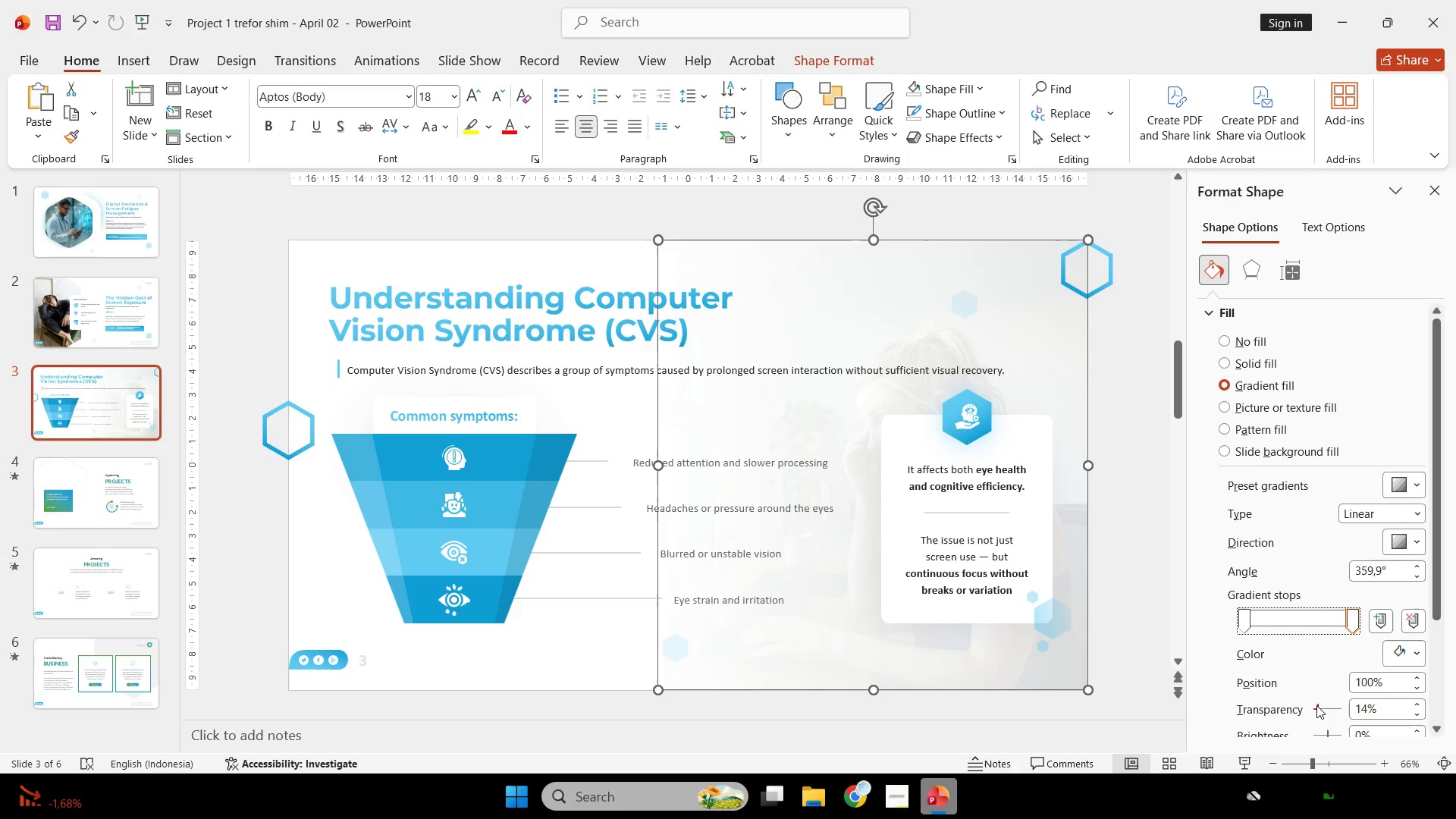 
left_click([1315, 704])
 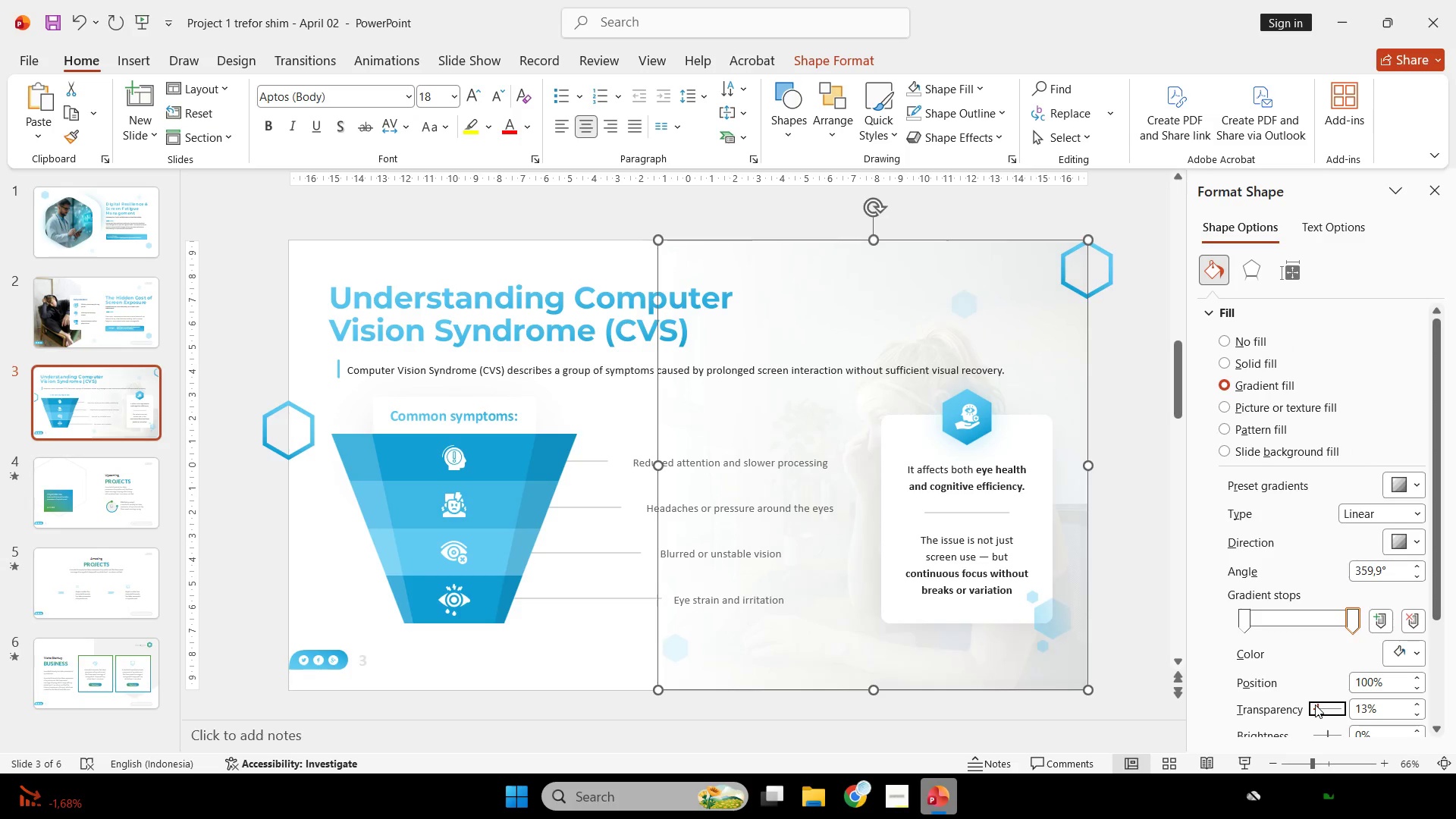 
scroll: coordinate [1315, 704], scroll_direction: down, amount: 3.0
 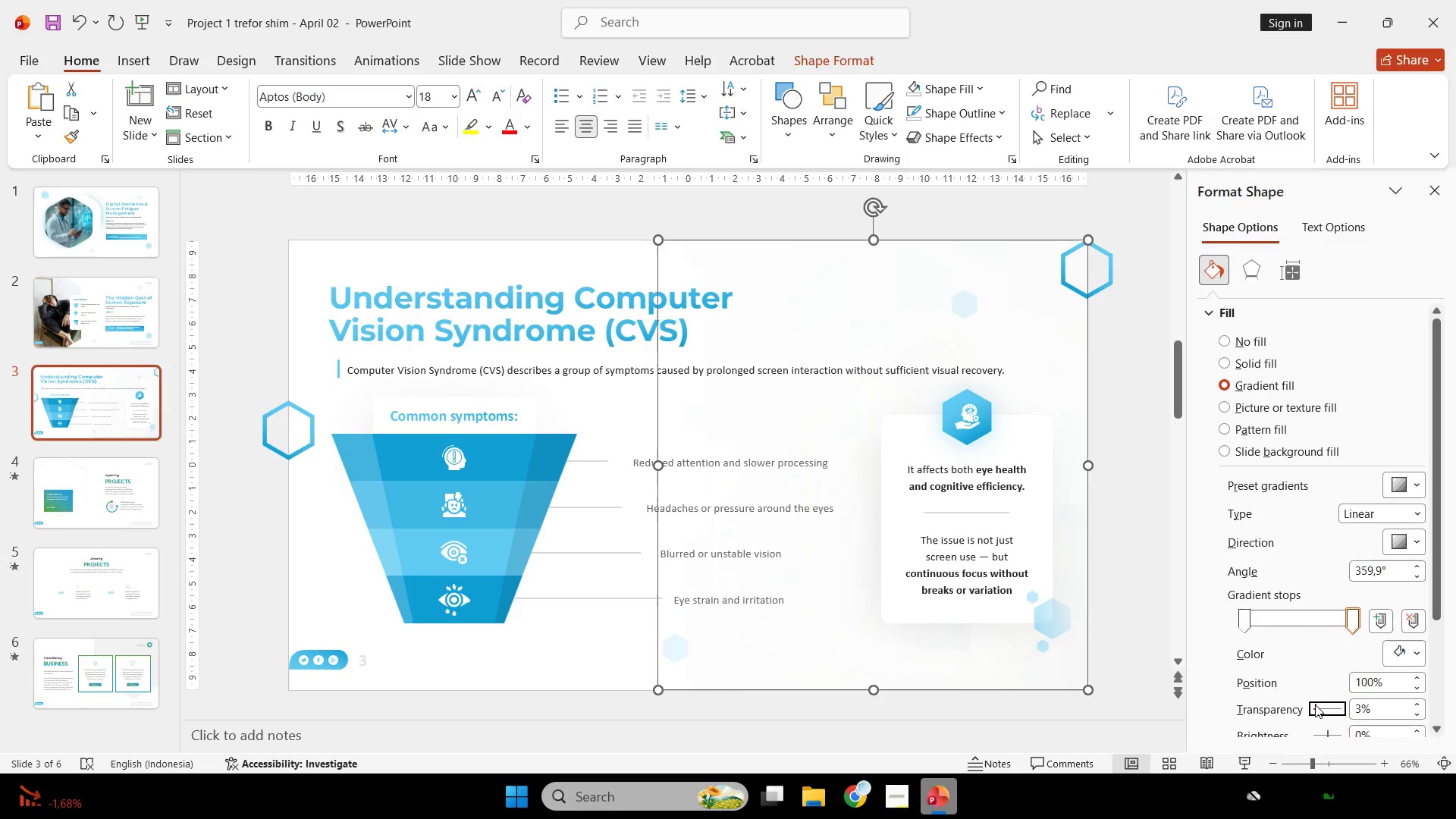 
scroll: coordinate [1315, 704], scroll_direction: up, amount: 5.0
 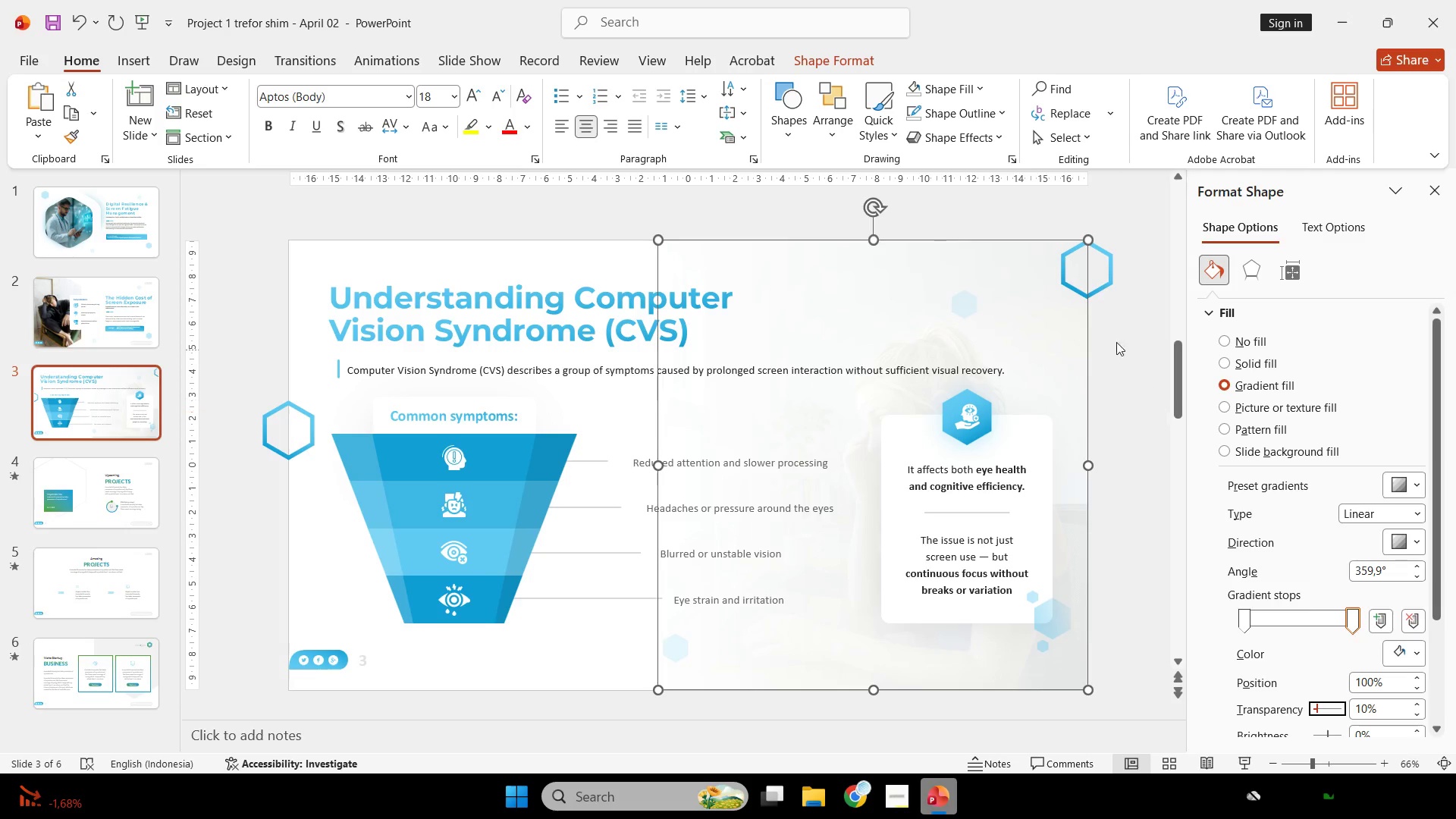 
left_click([1099, 287])
 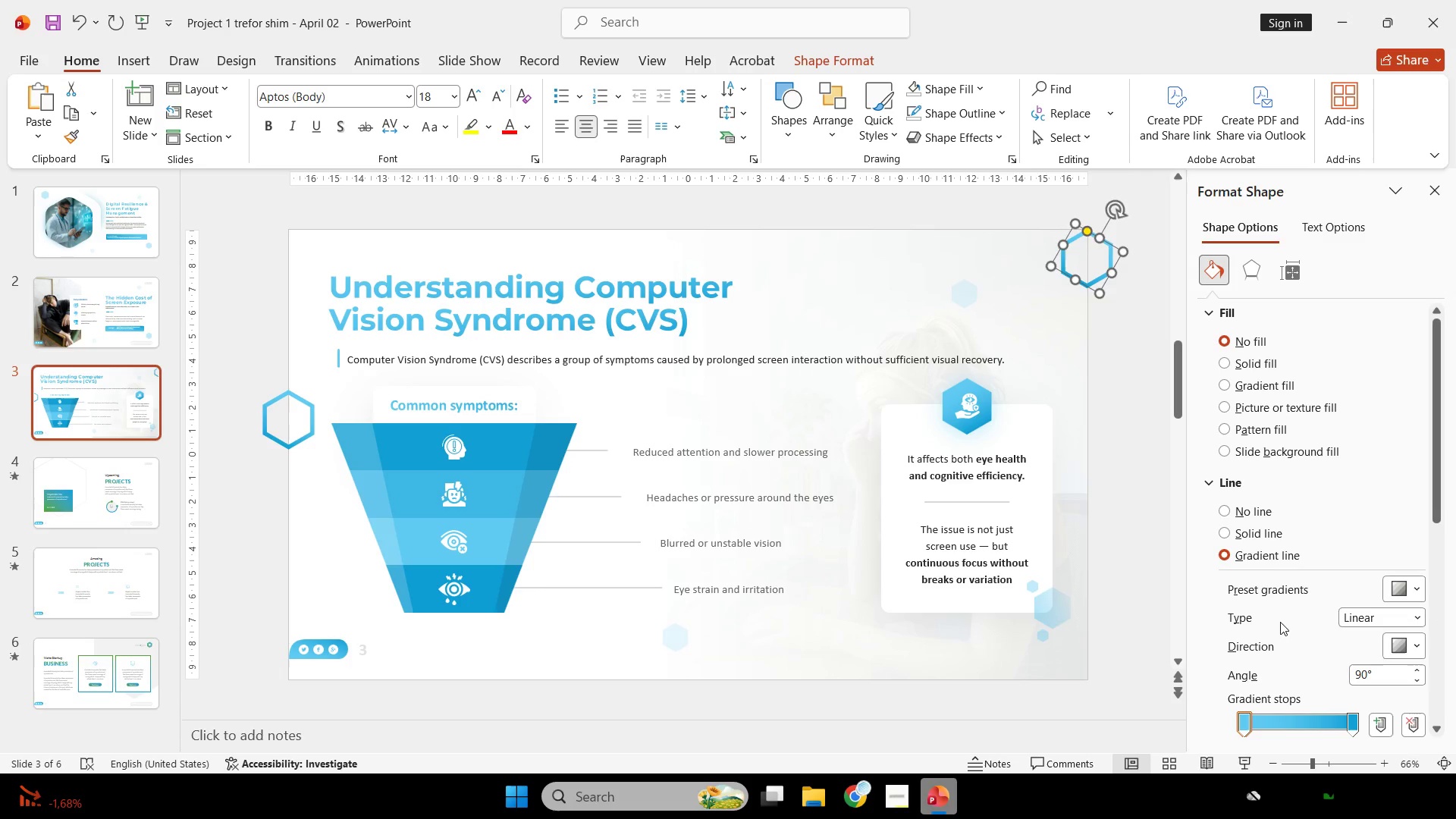 
scroll: coordinate [1367, 548], scroll_direction: down, amount: 18.0
 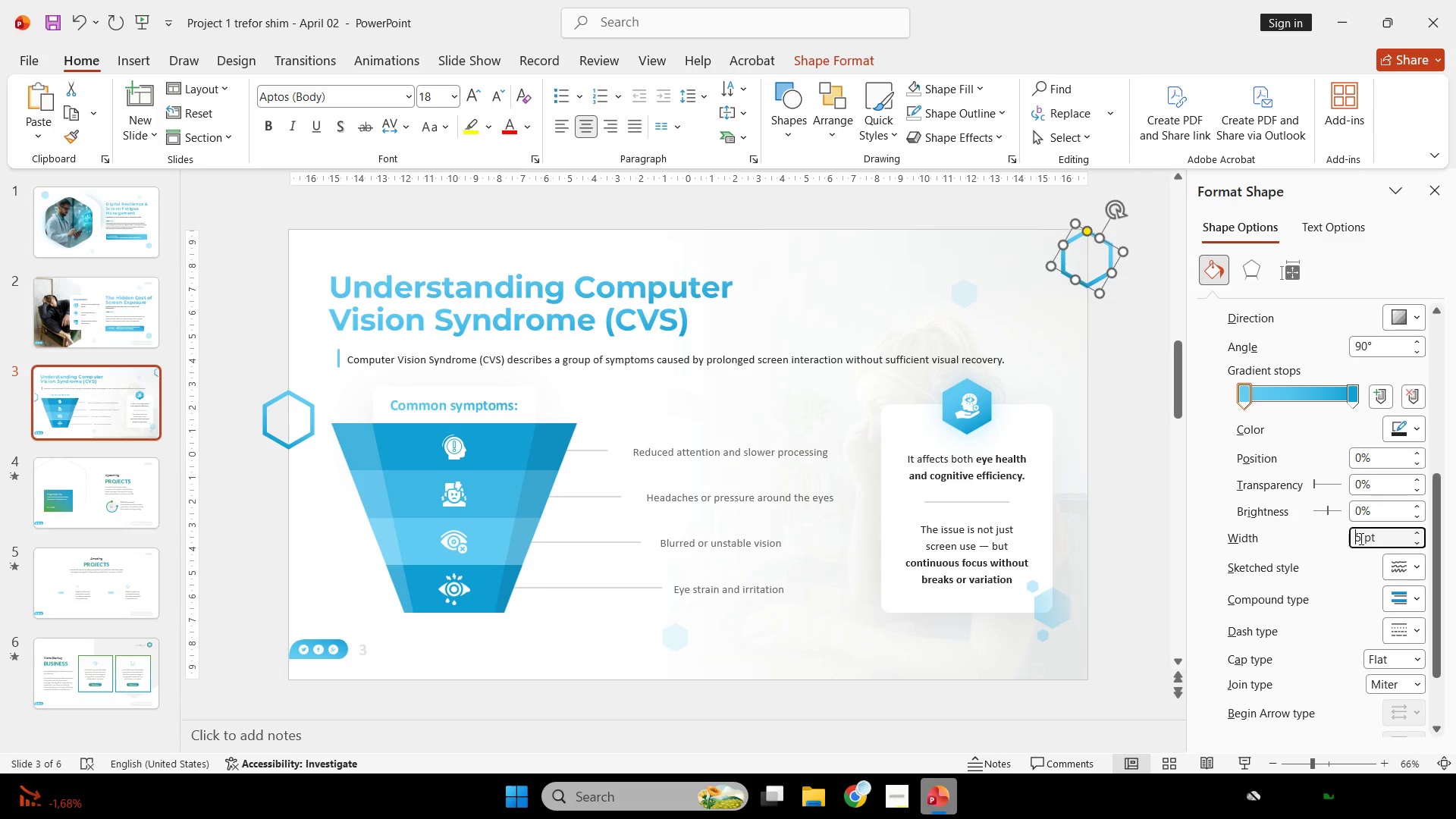 
left_click_drag(start_coordinate=[1363, 536], to_coordinate=[1316, 536])
 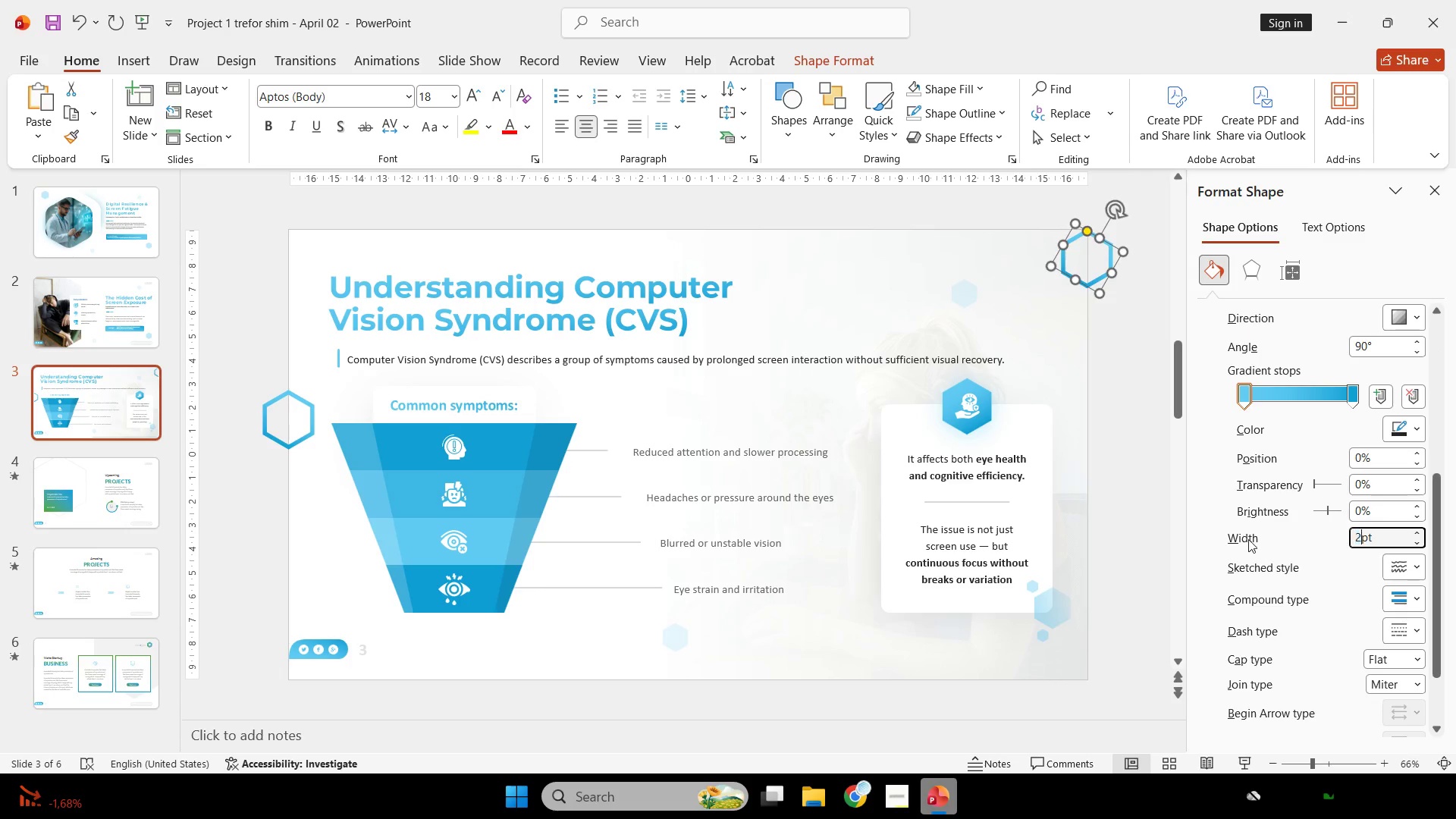 
key(2)
 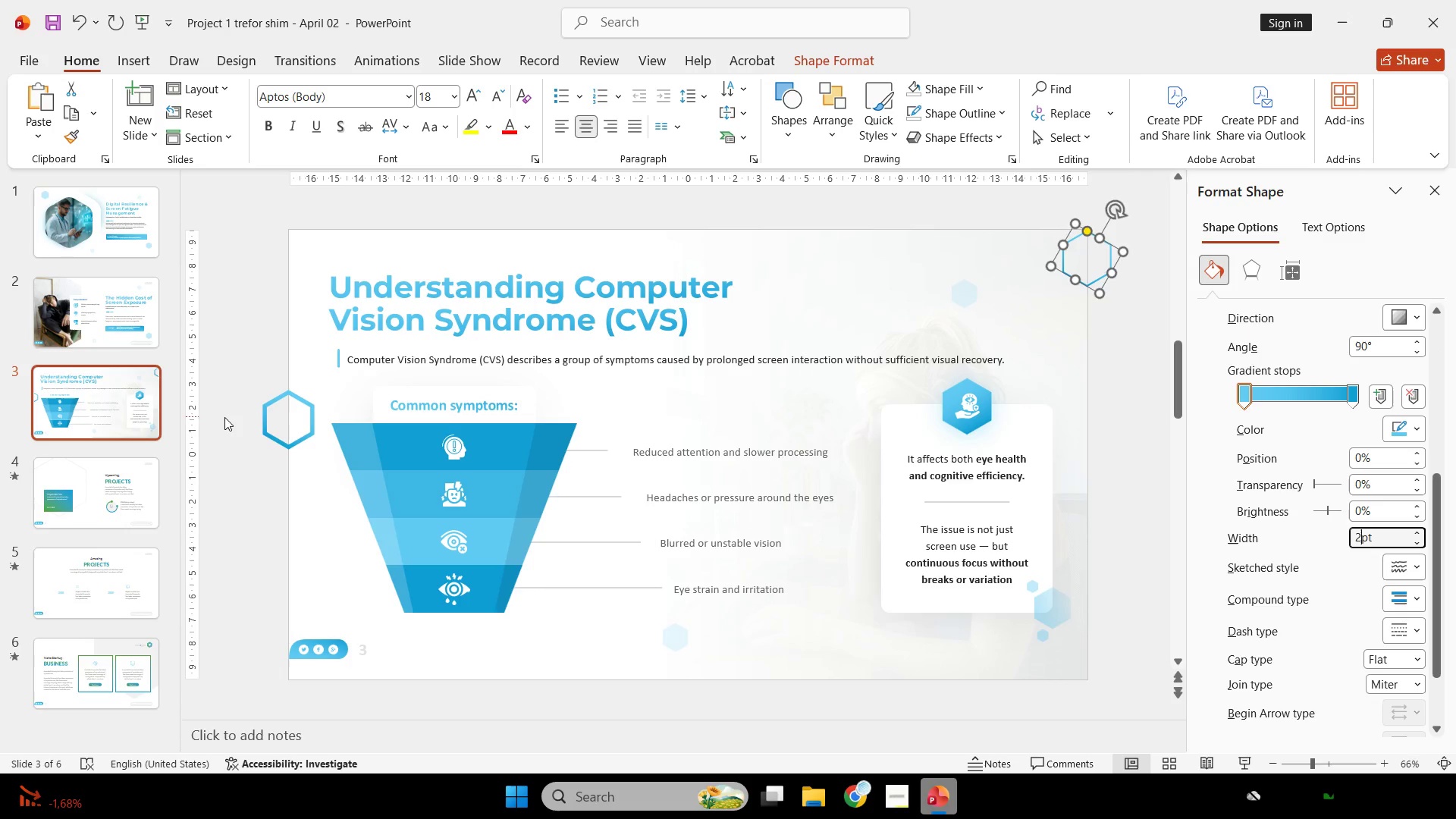 
left_click([265, 424])
 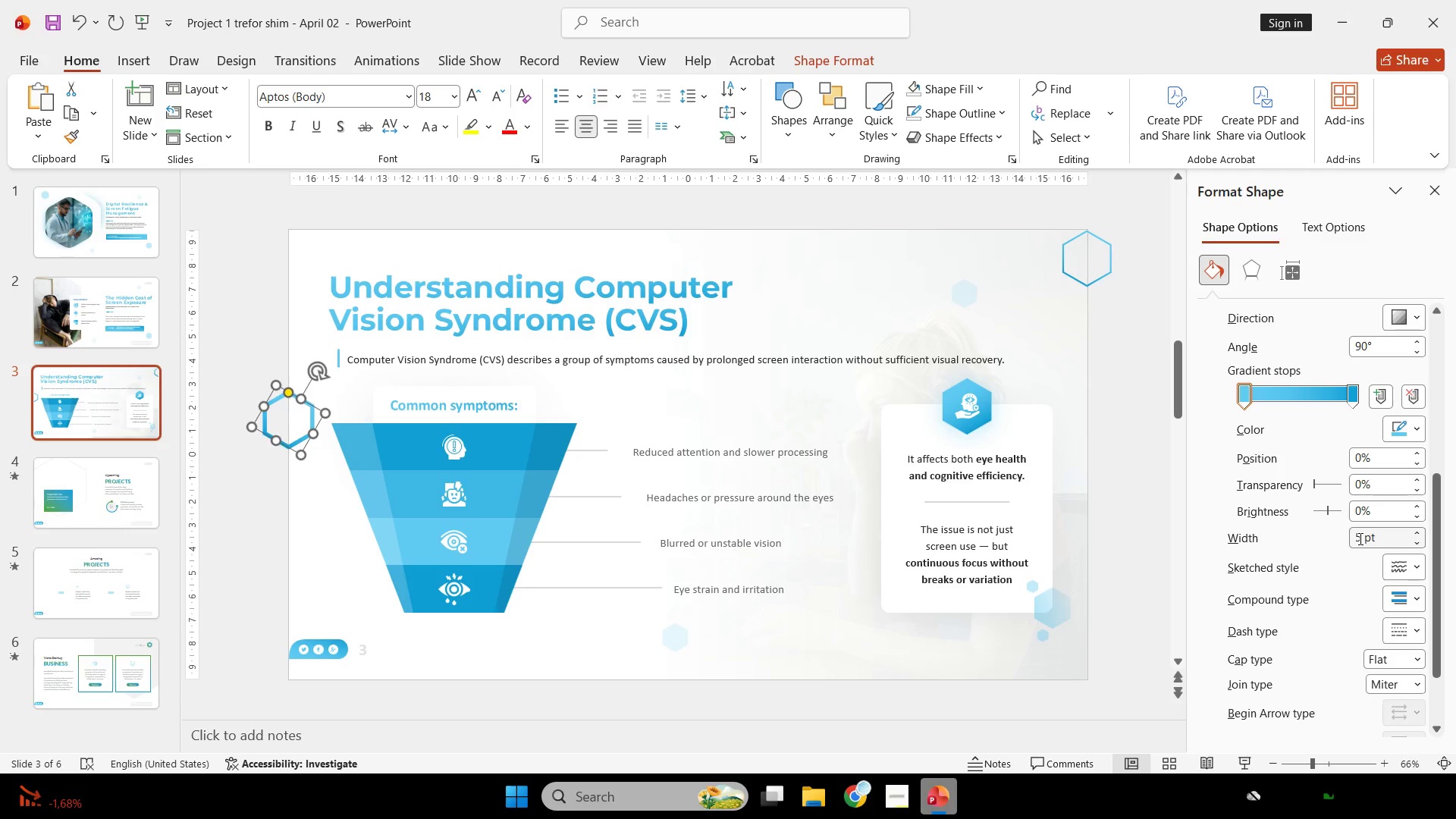 
left_click_drag(start_coordinate=[1363, 538], to_coordinate=[1208, 543])
 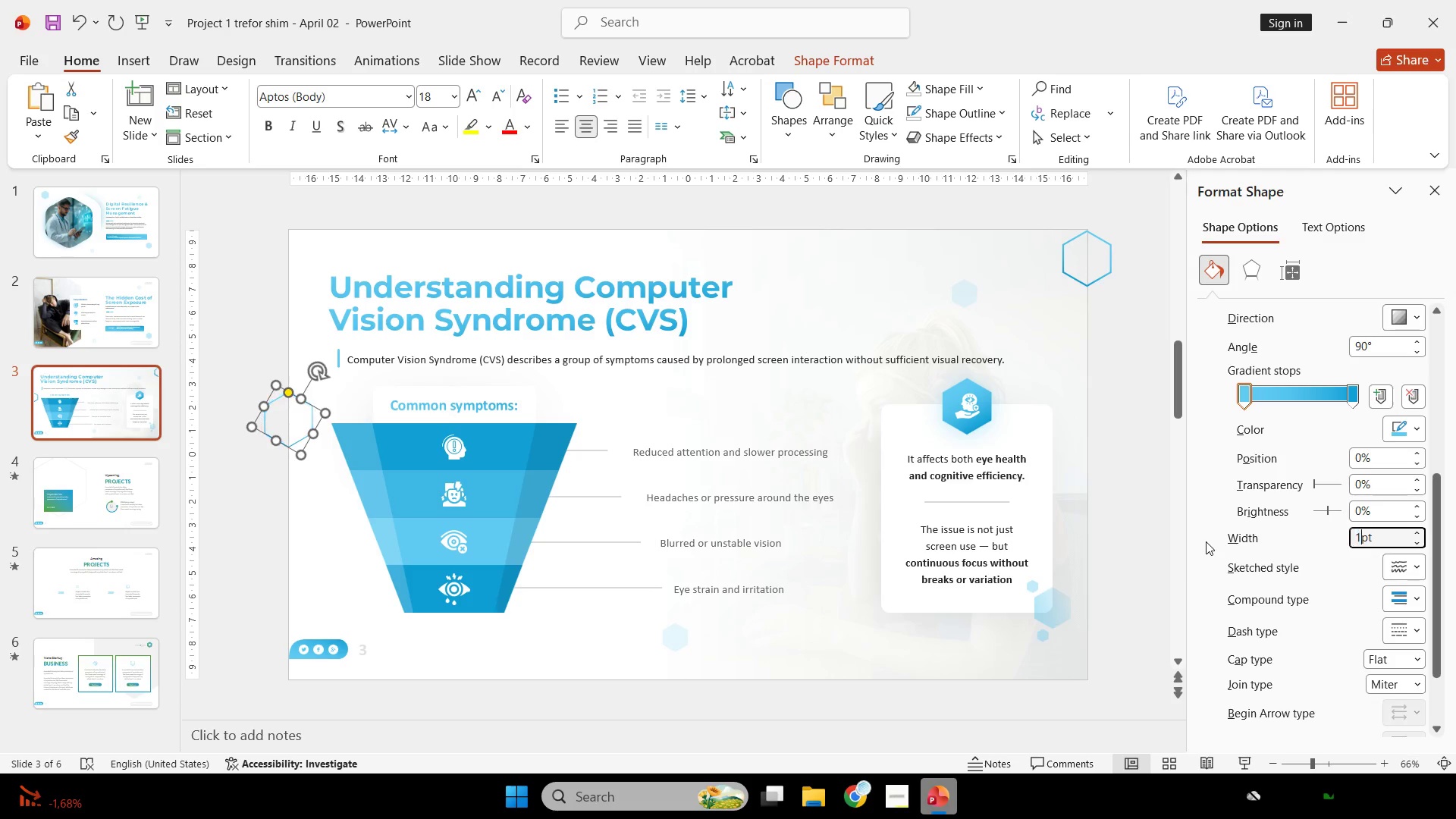 
type(12)
key(Backspace)
key(Backspace)
type(2)
 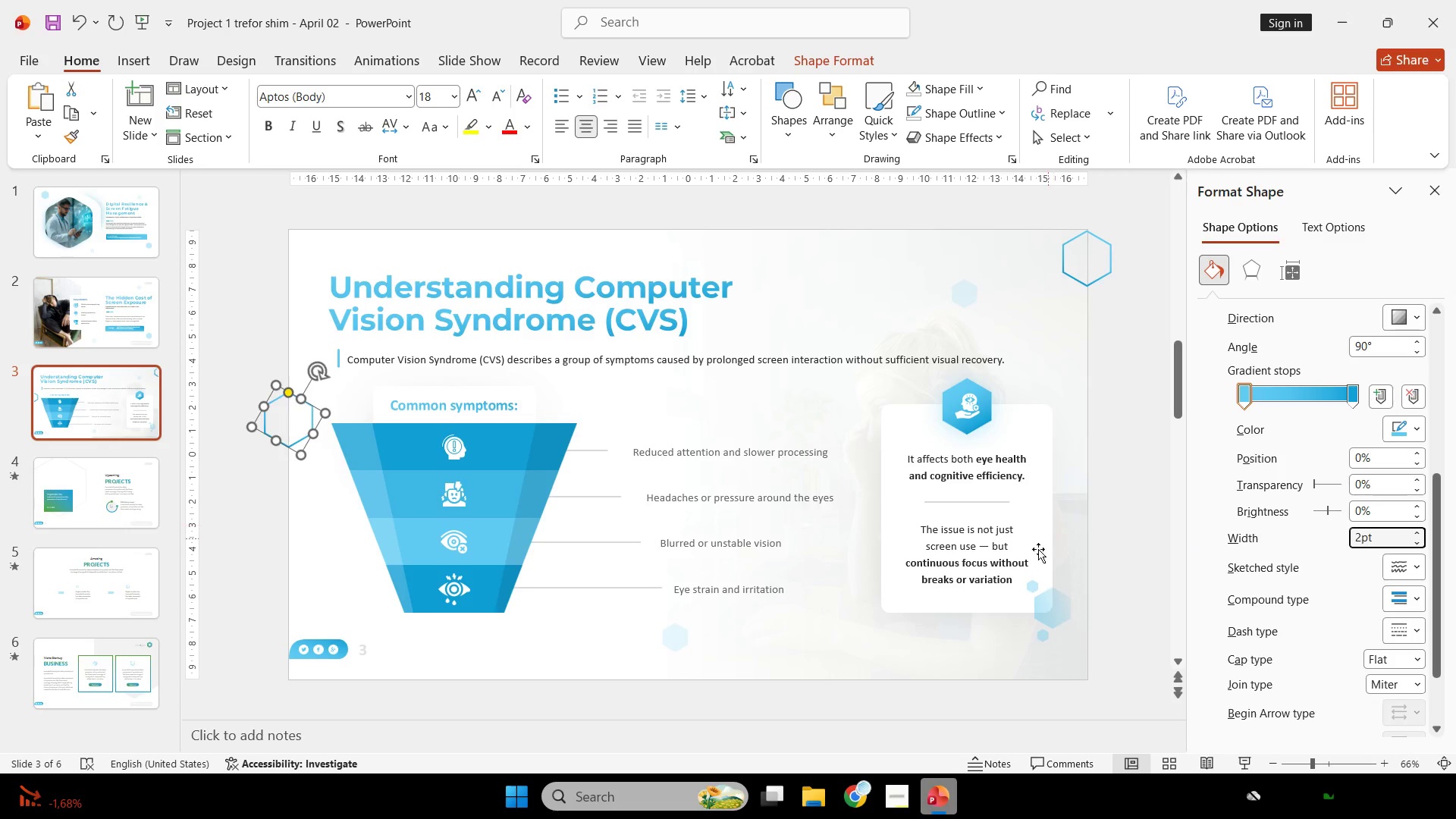 
key(Space)
 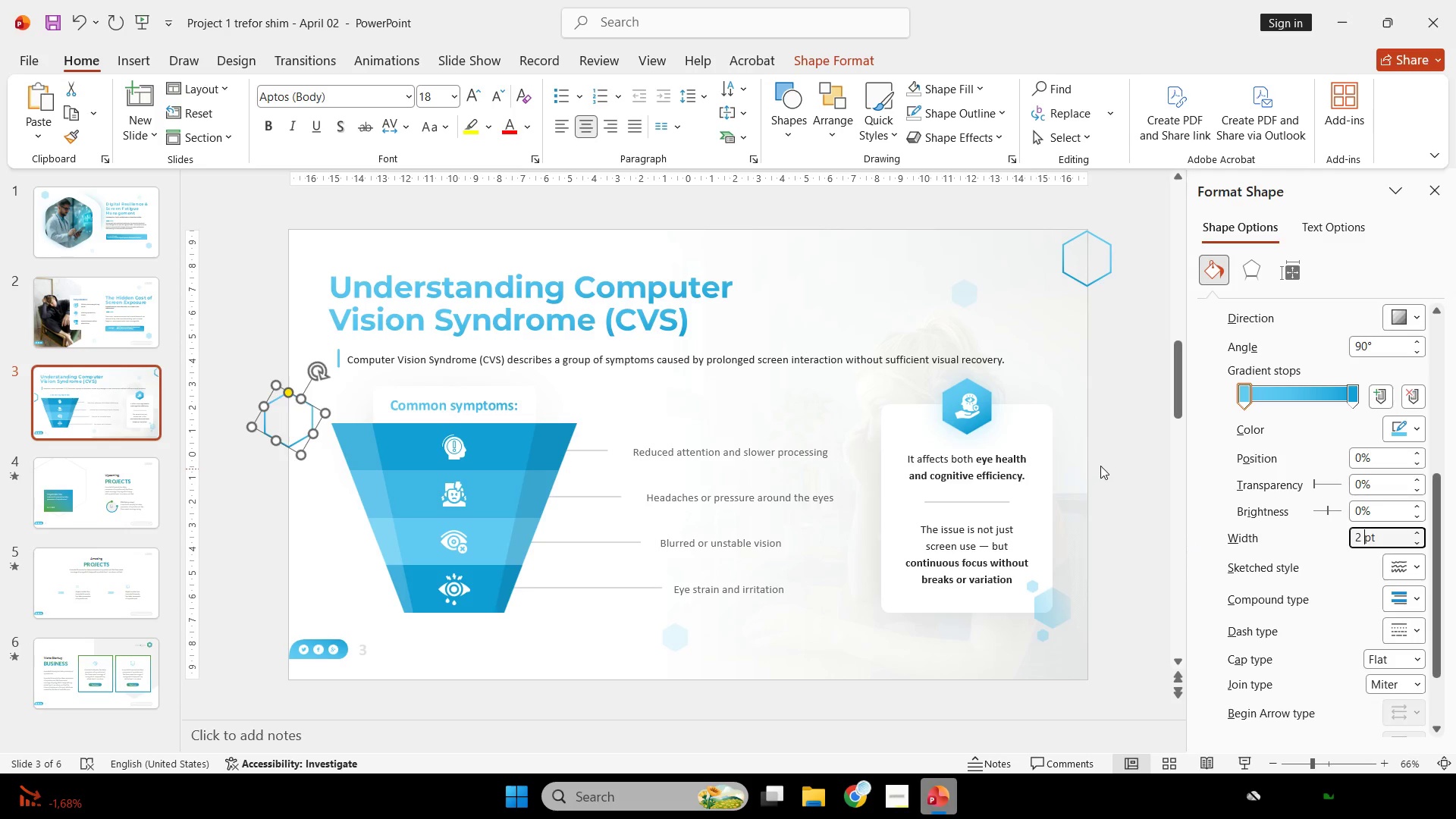 
left_click([1101, 465])
 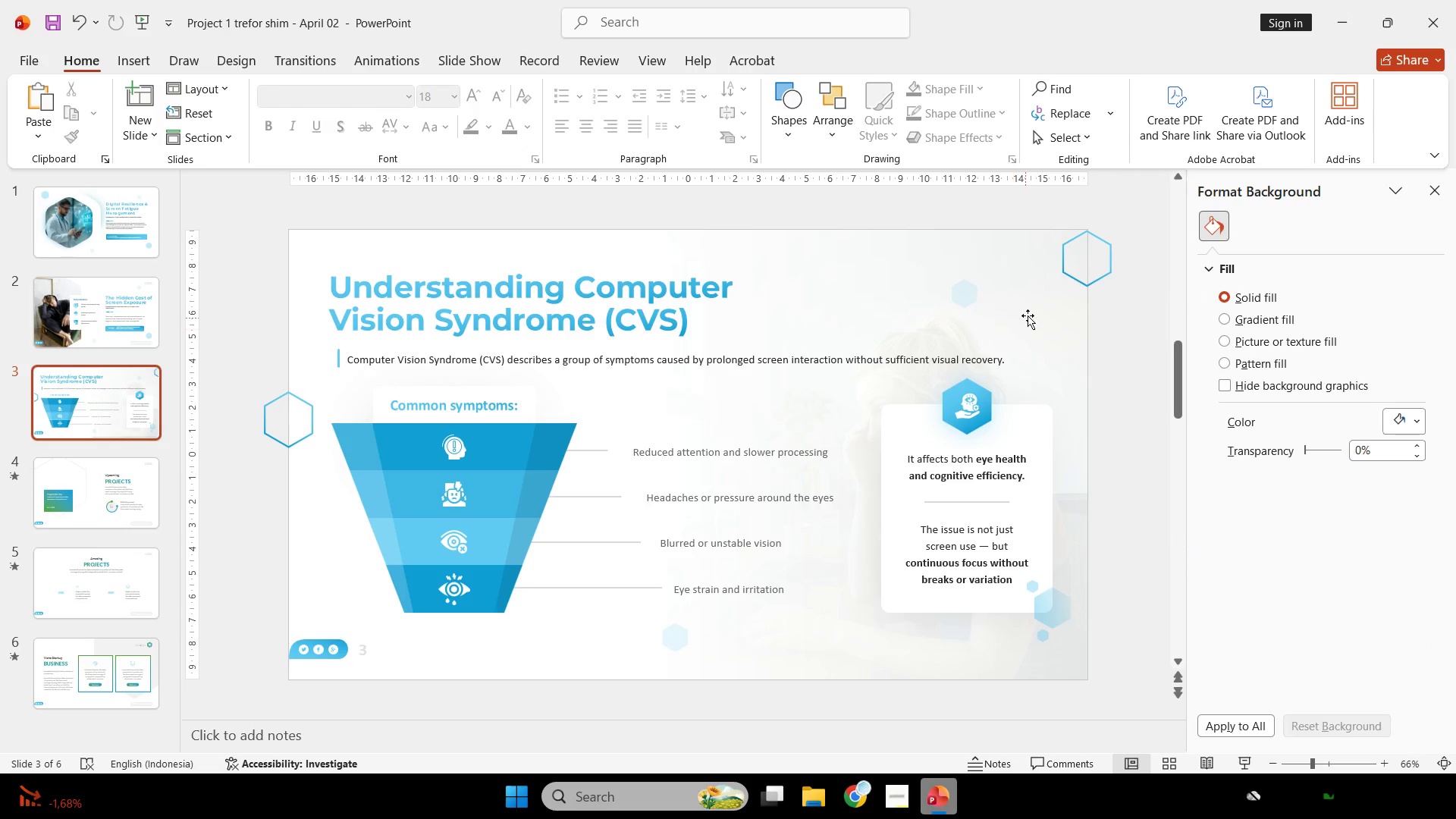 
left_click_drag(start_coordinate=[1090, 287], to_coordinate=[1256, 761])
 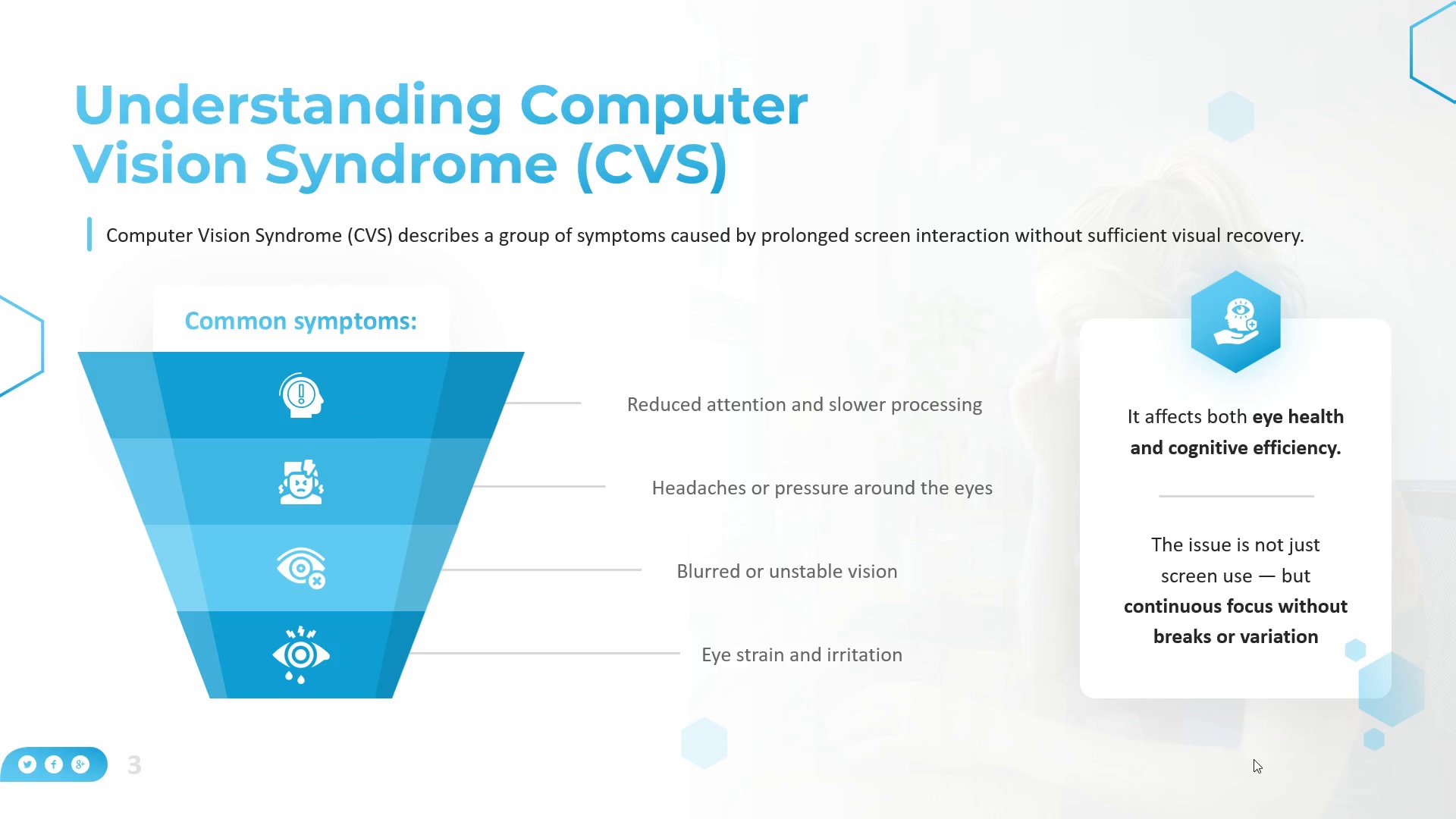 
left_click([1256, 761])
 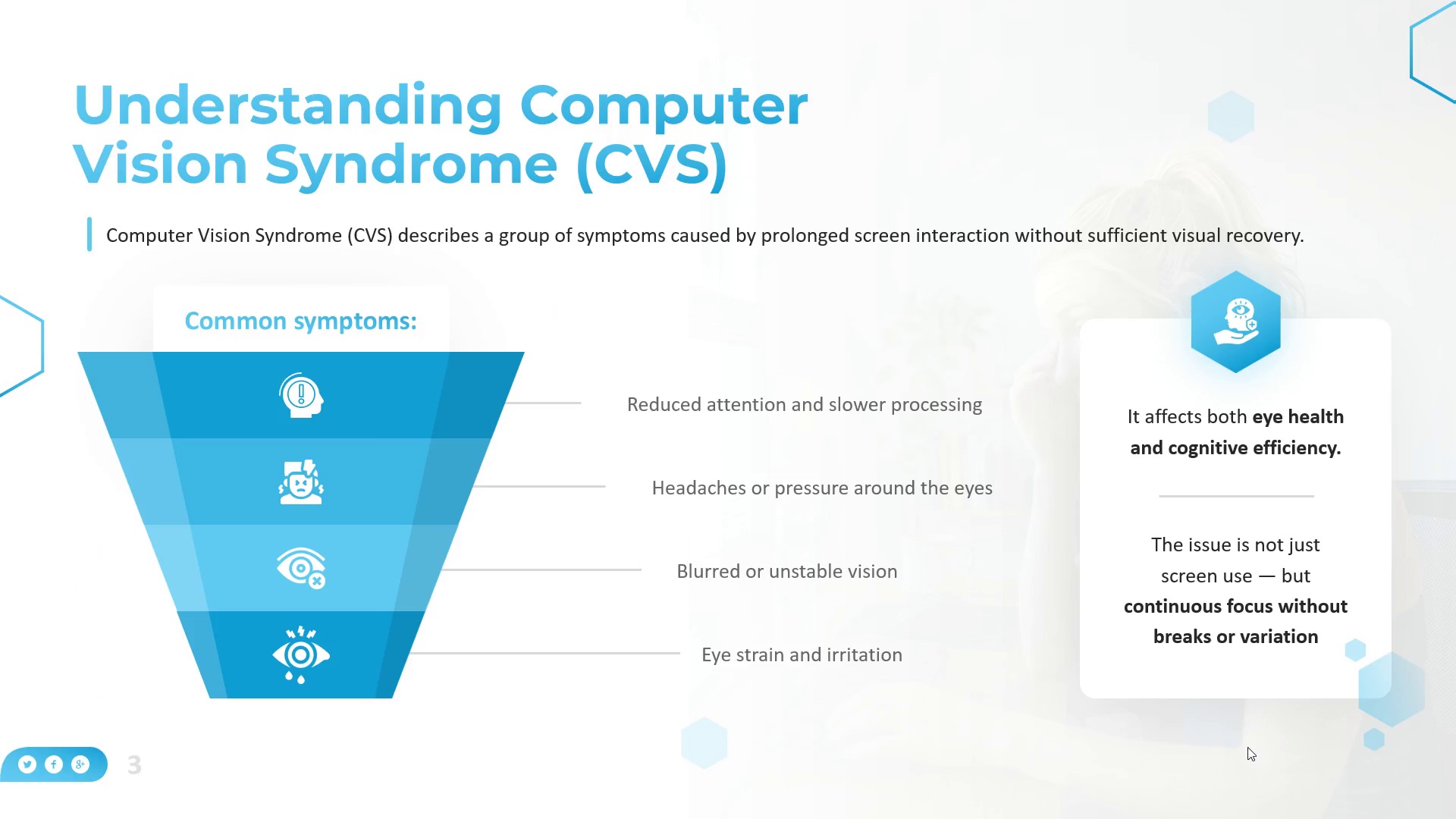 
key(Escape)
 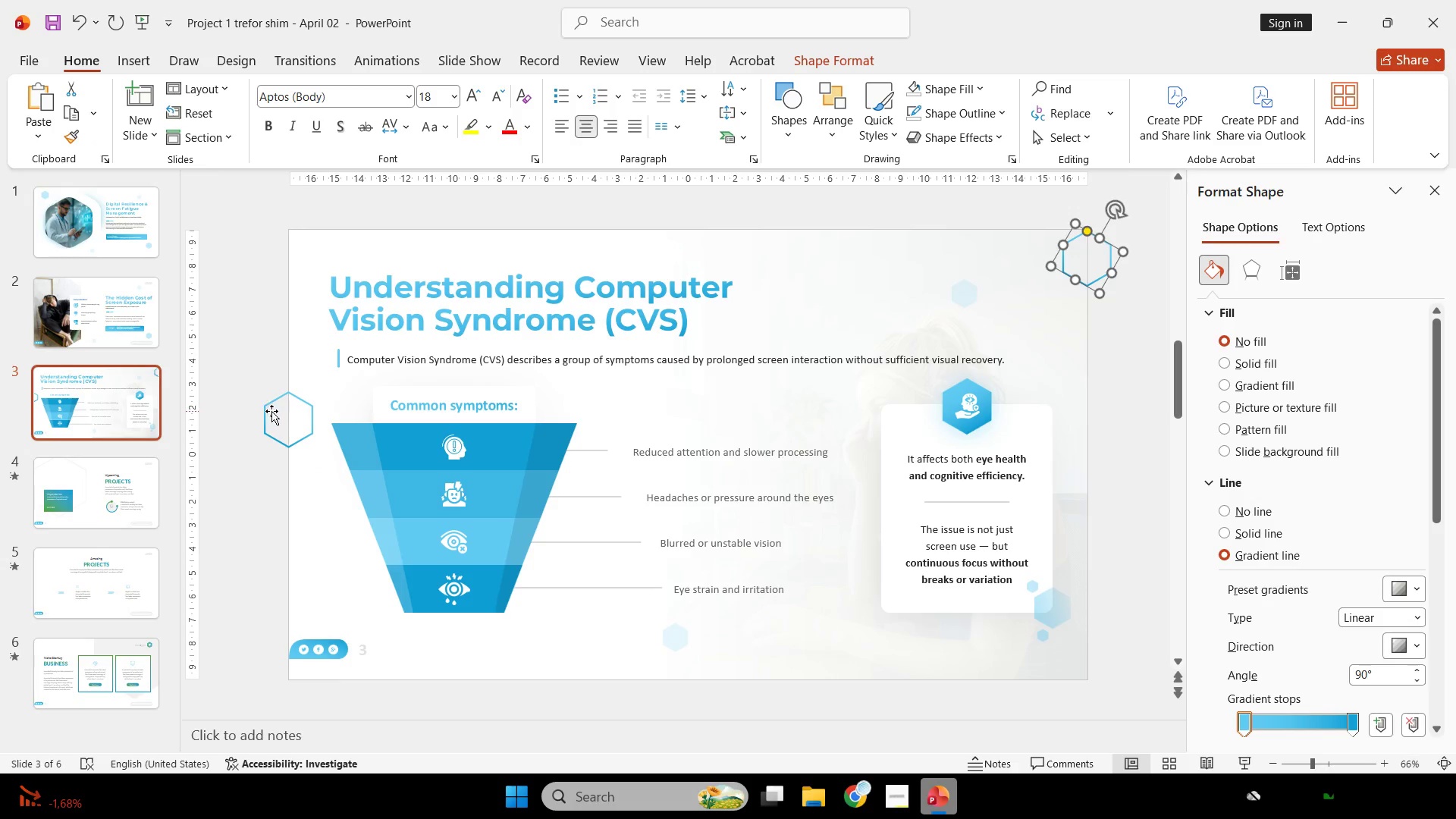 
left_click([271, 411])
 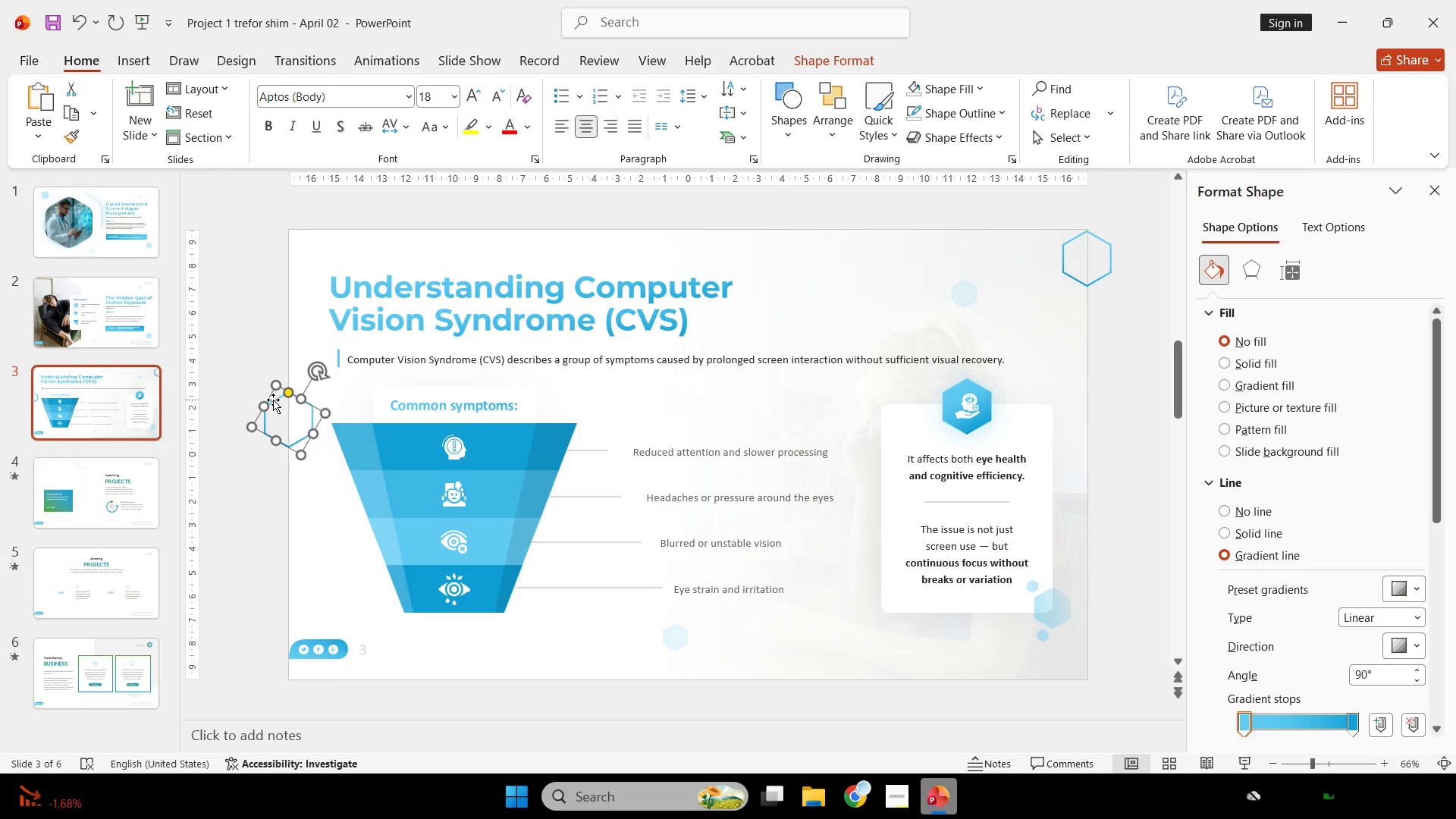 
key(Backspace)
 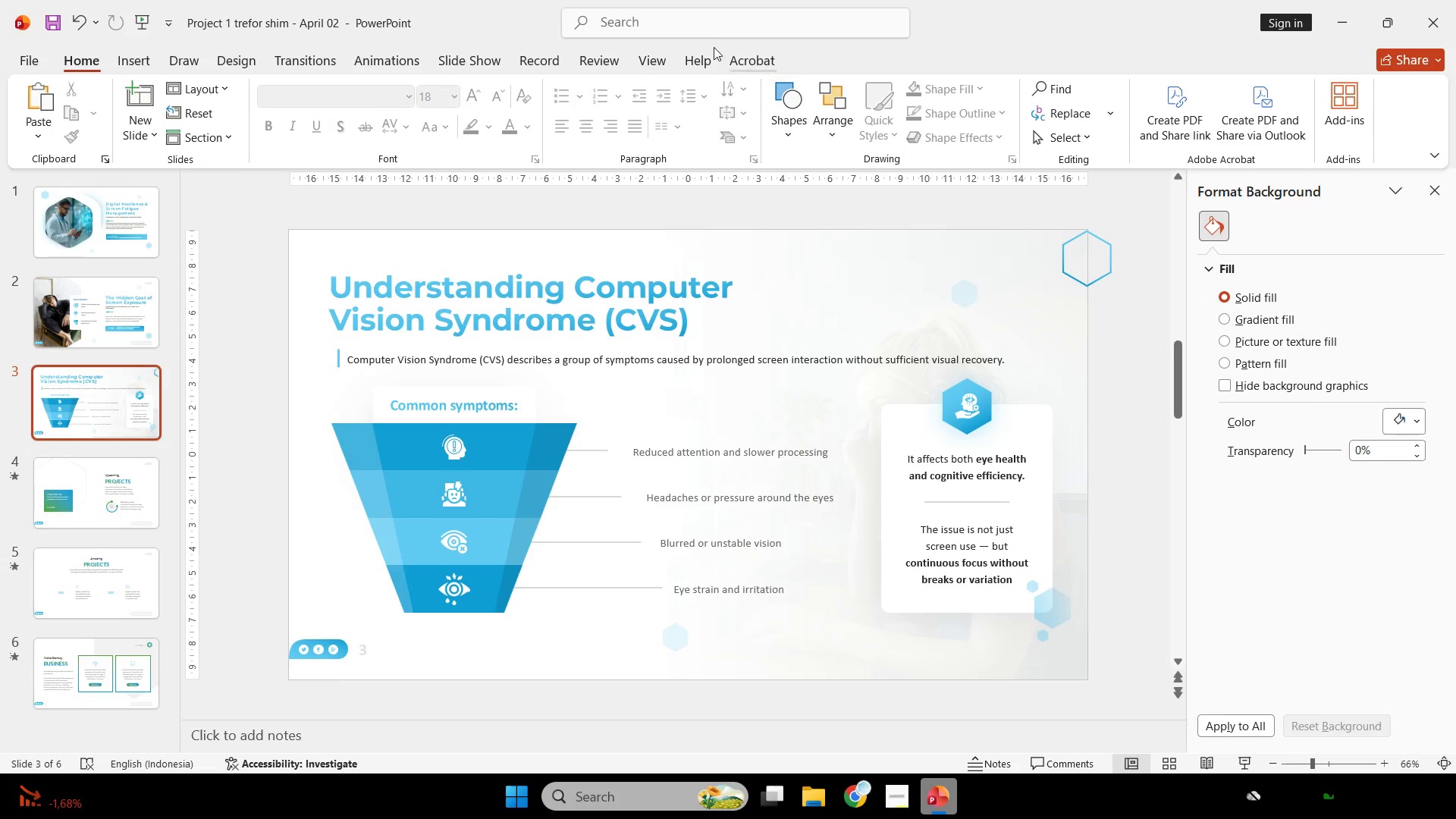 
left_click([657, 58])
 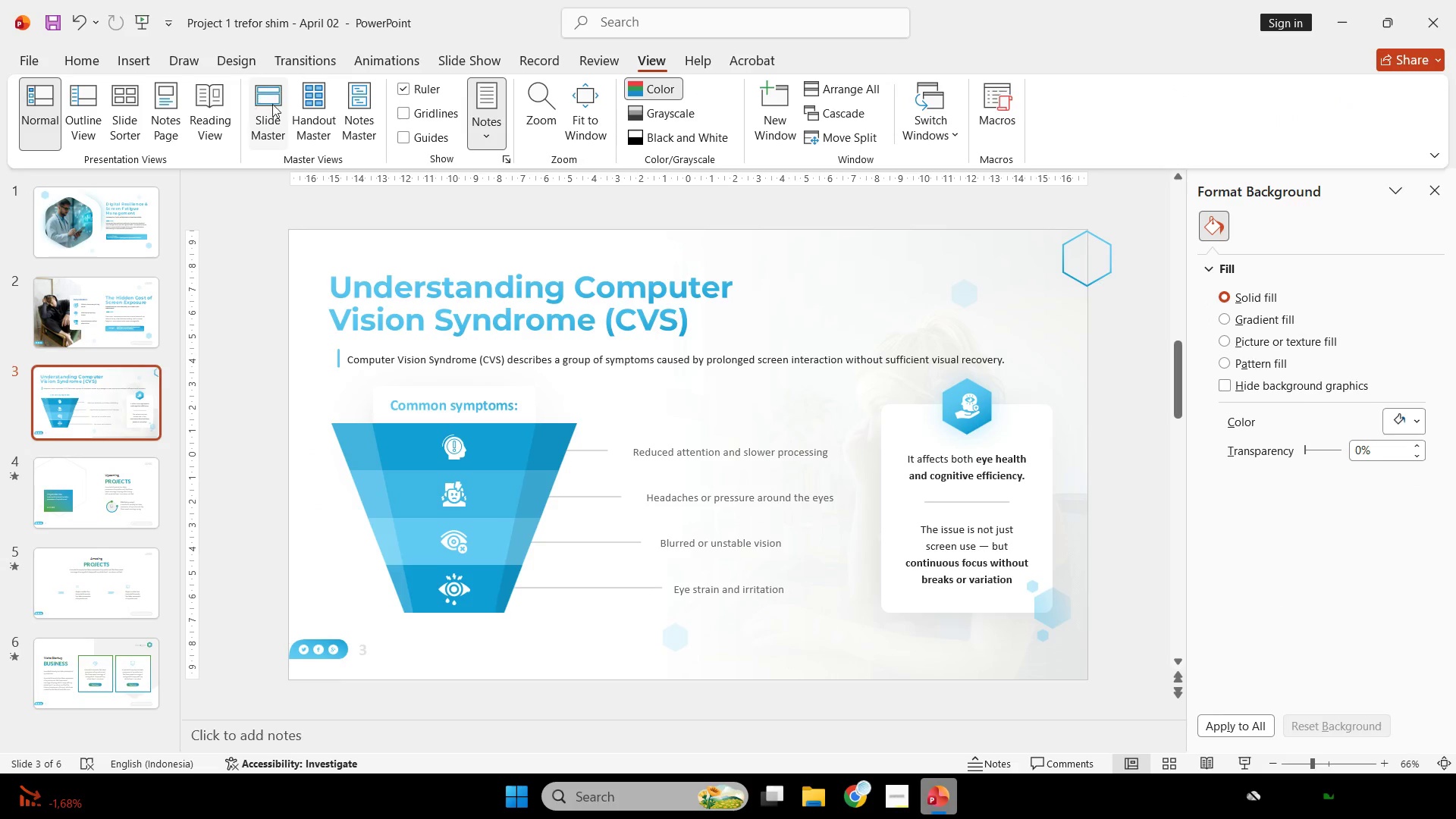 
left_click([273, 105])
 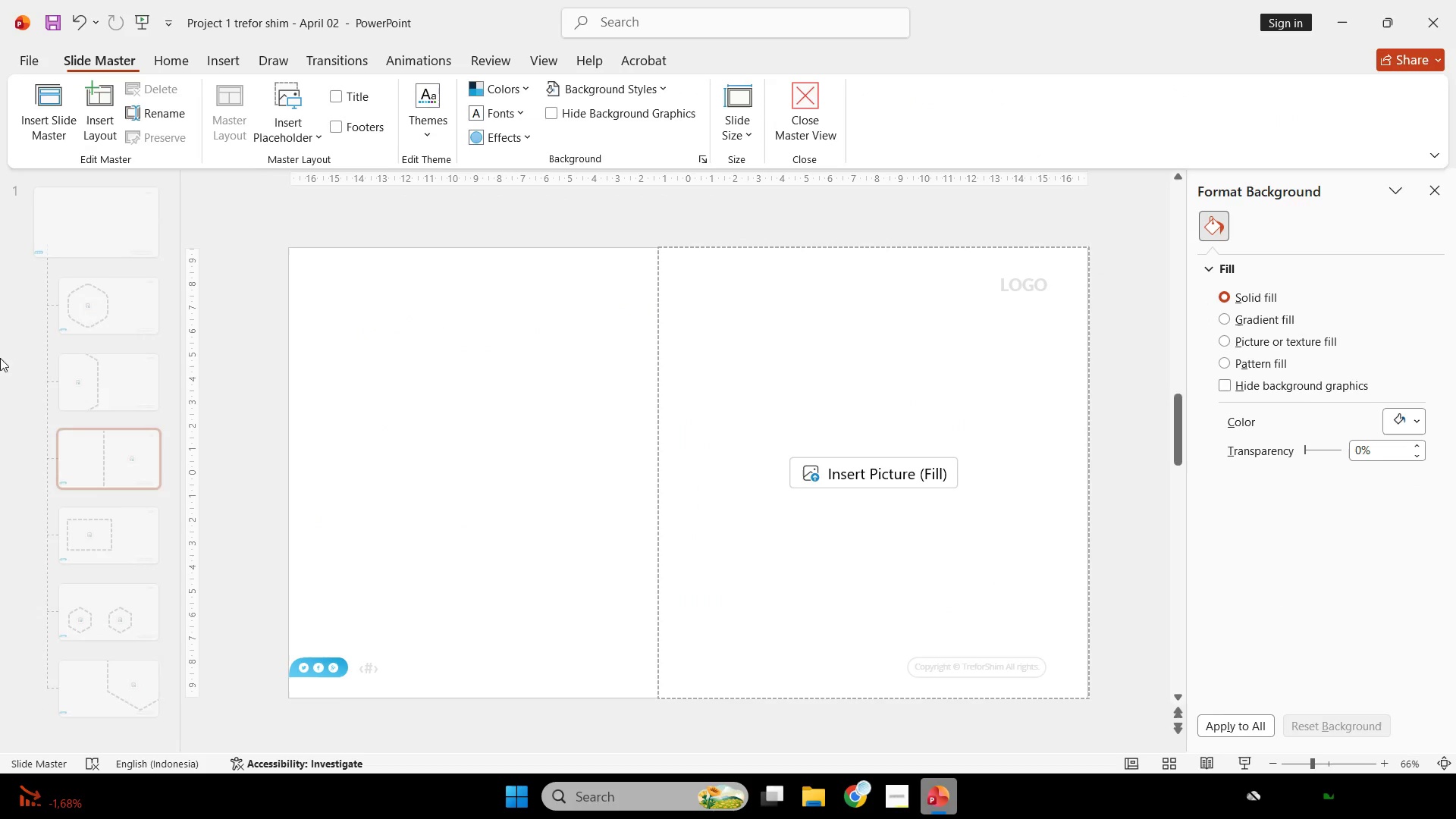 
left_click([90, 233])
 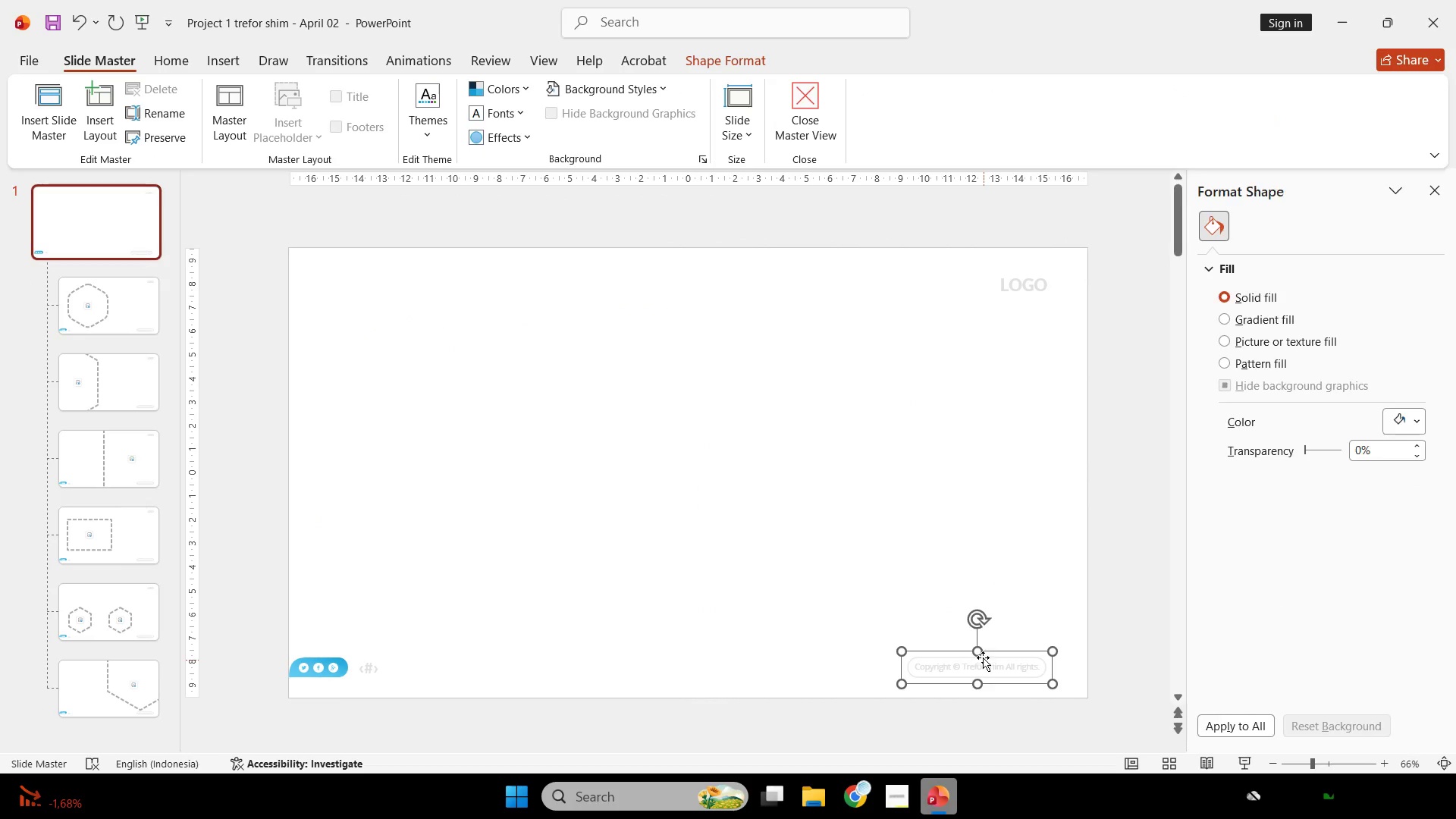 
scroll: coordinate [34, 391], scroll_direction: up, amount: 10.0
 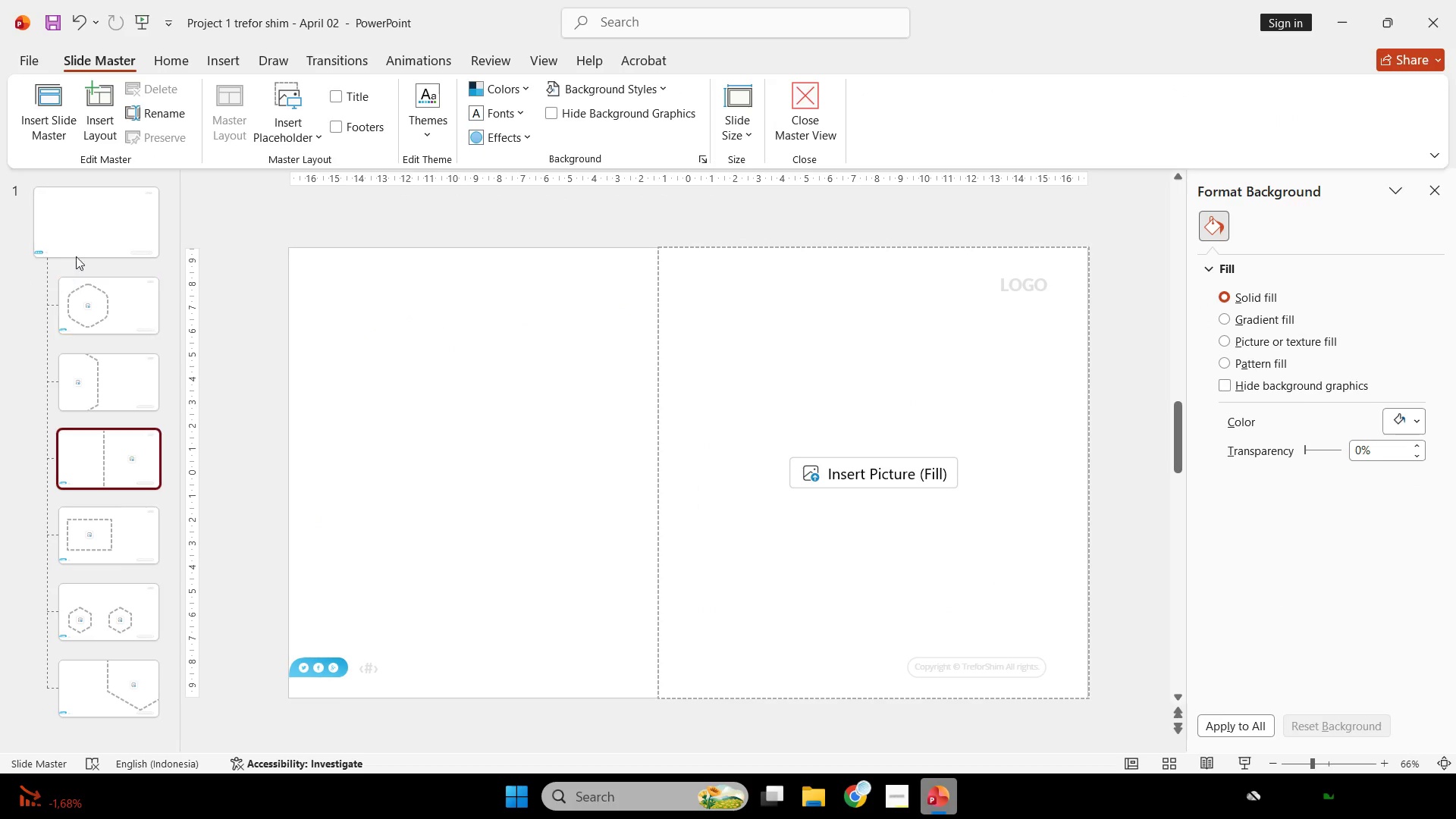 
key(Control+C)
 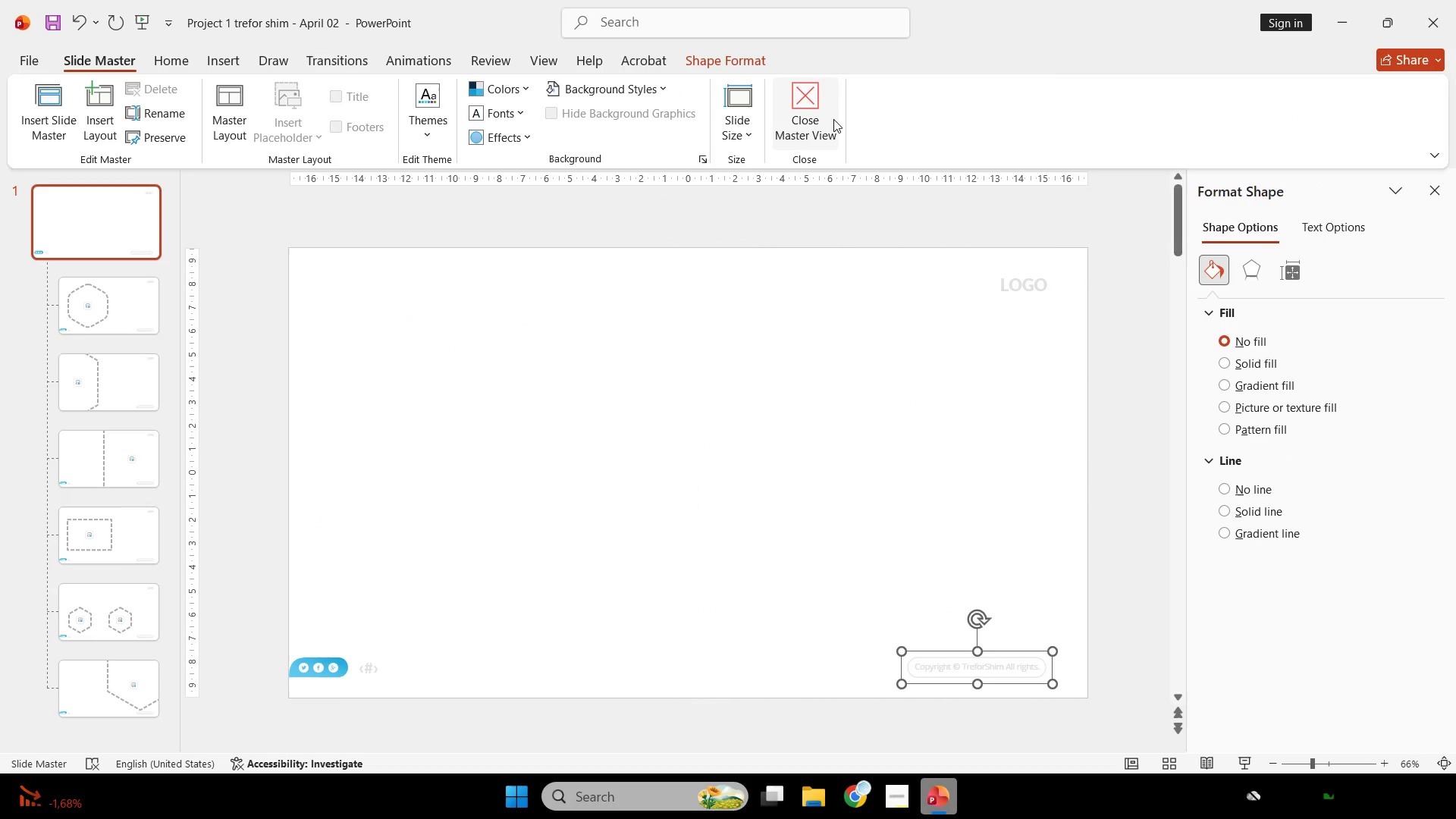 
left_click([833, 118])
 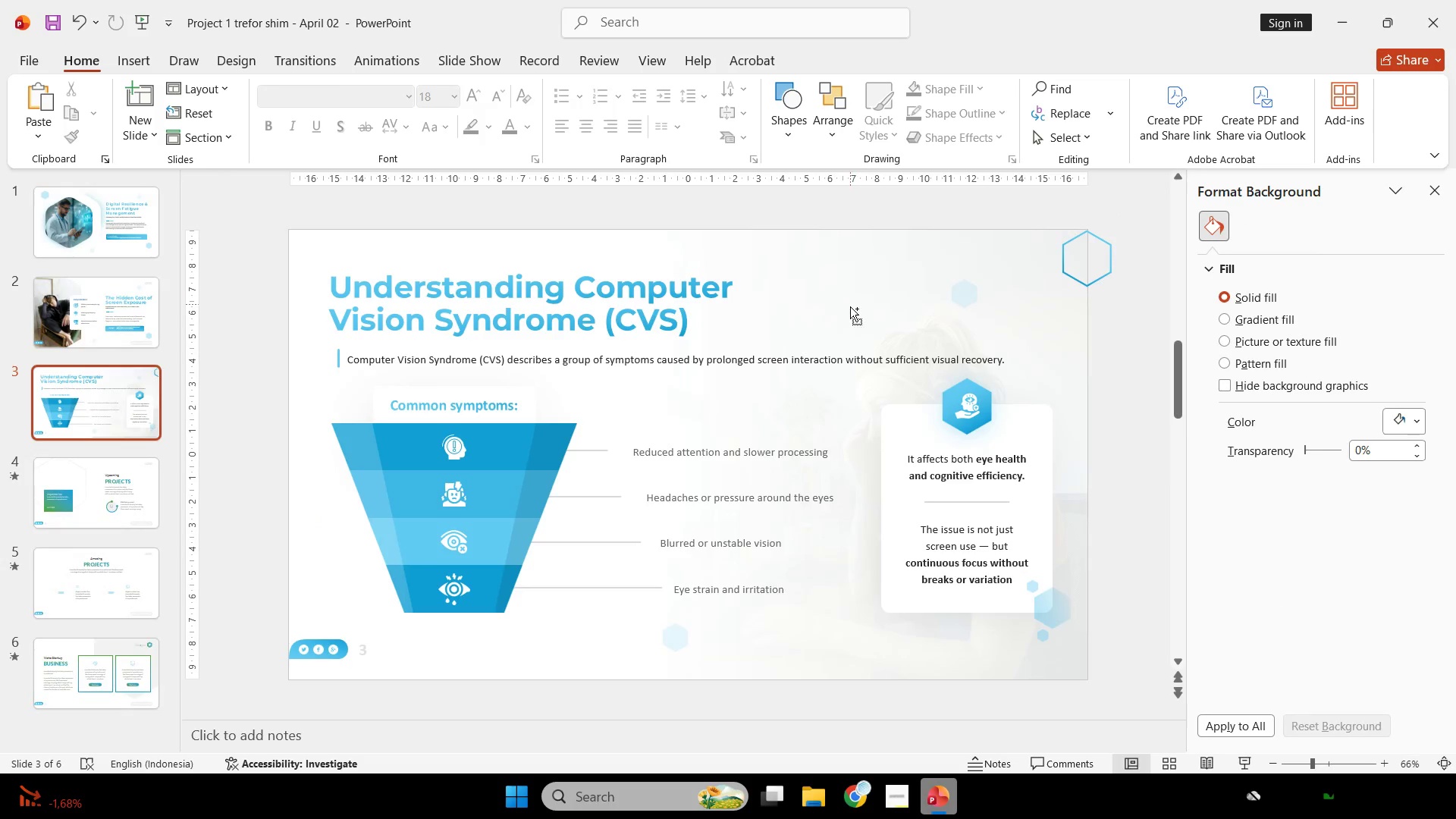 
key(Control+V)
 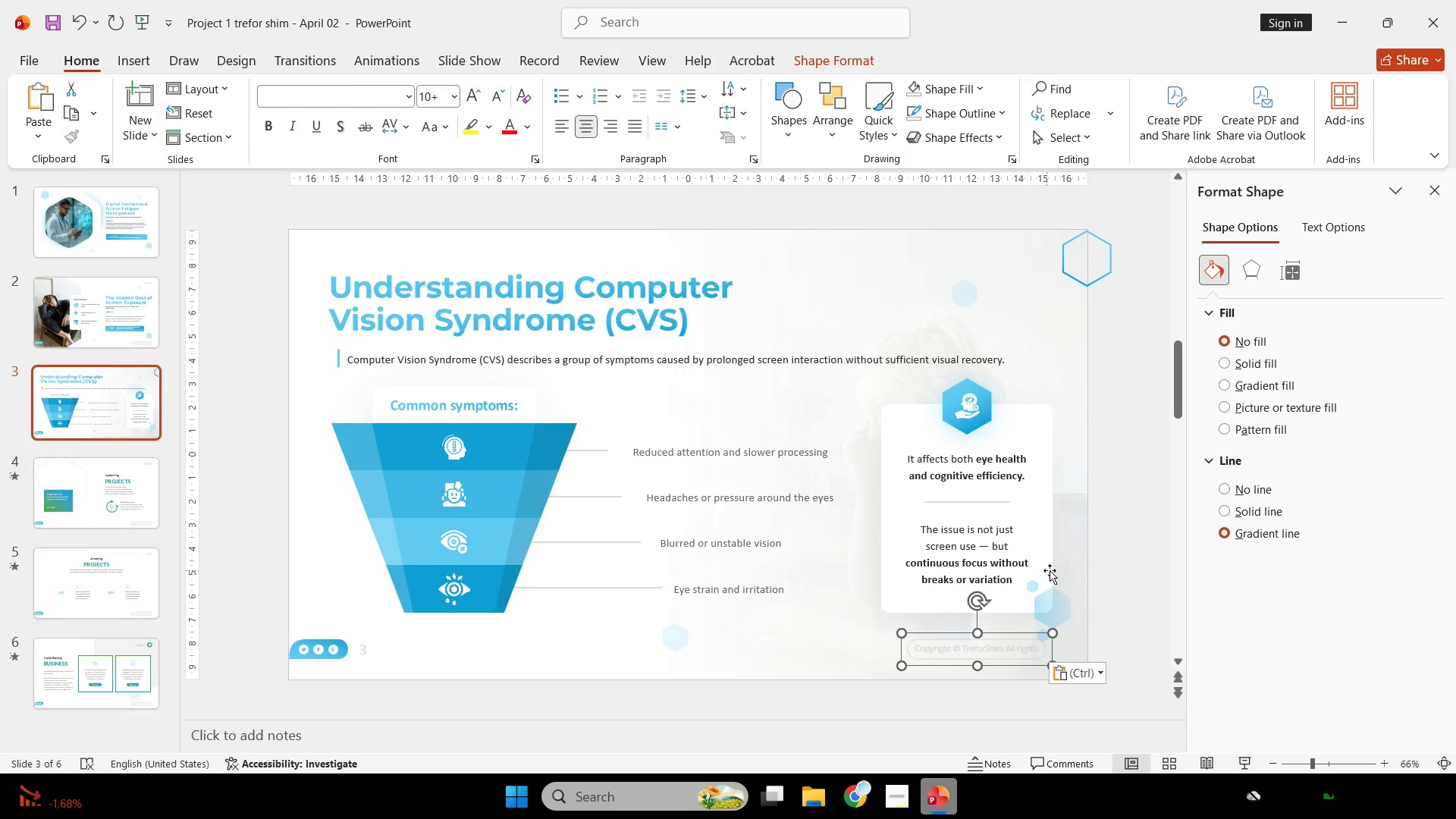 
hold_key(key=ControlLeft, duration=0.95)
scroll: coordinate [1084, 585], scroll_direction: up, amount: 5.0
 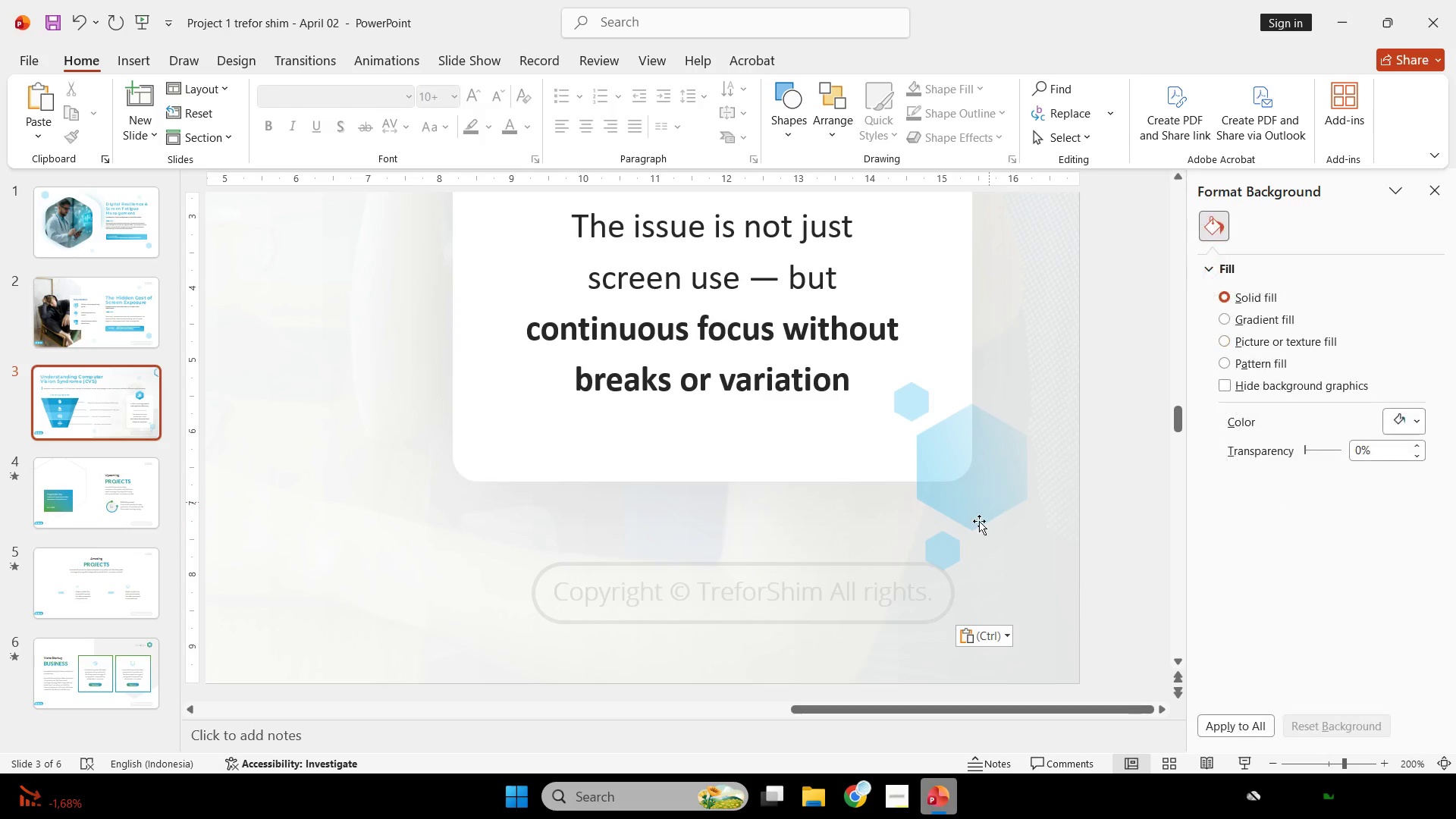 
left_click([954, 547])
 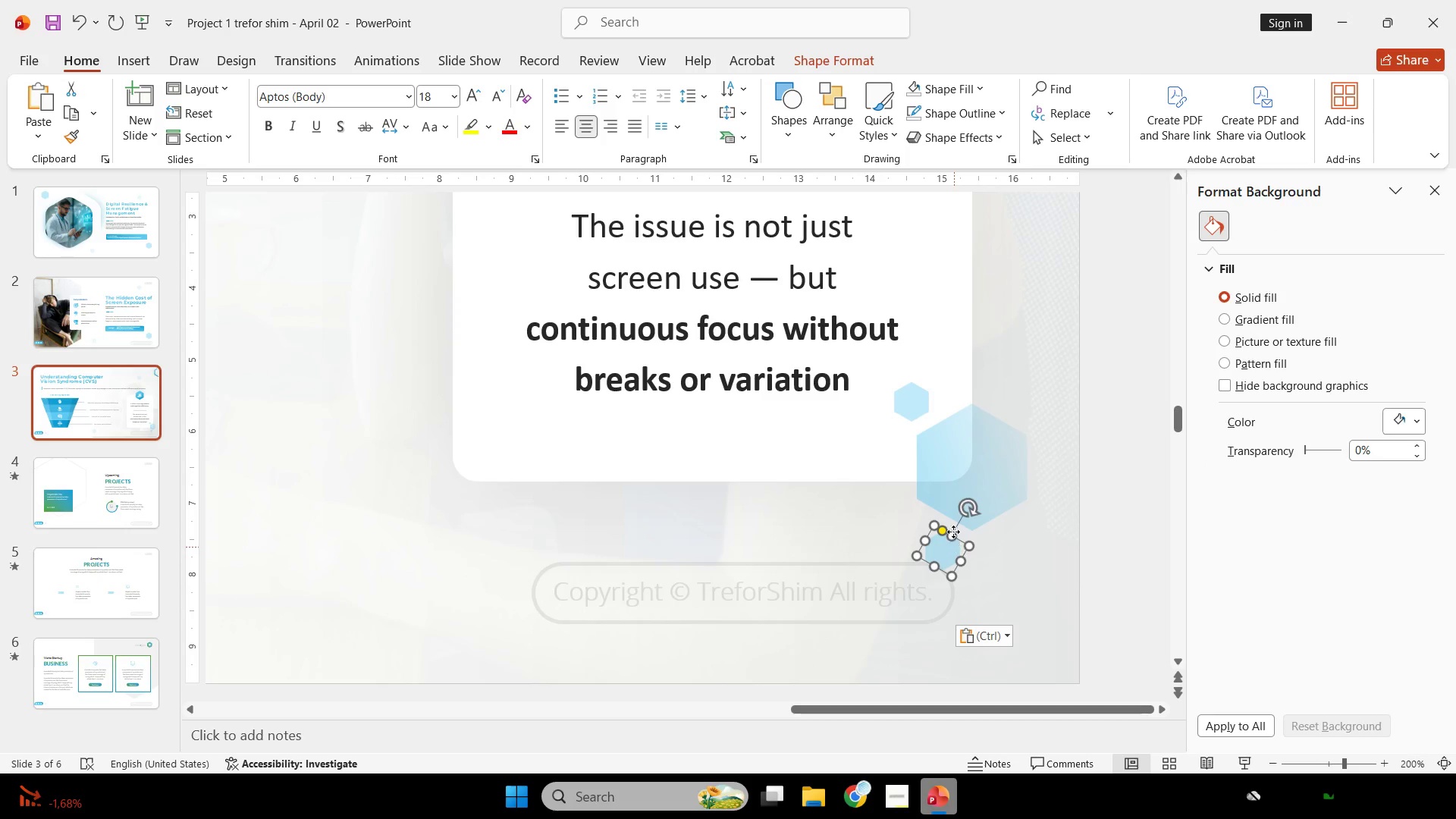 
hold_key(key=ShiftLeft, duration=1.25)
left_click([908, 393])
 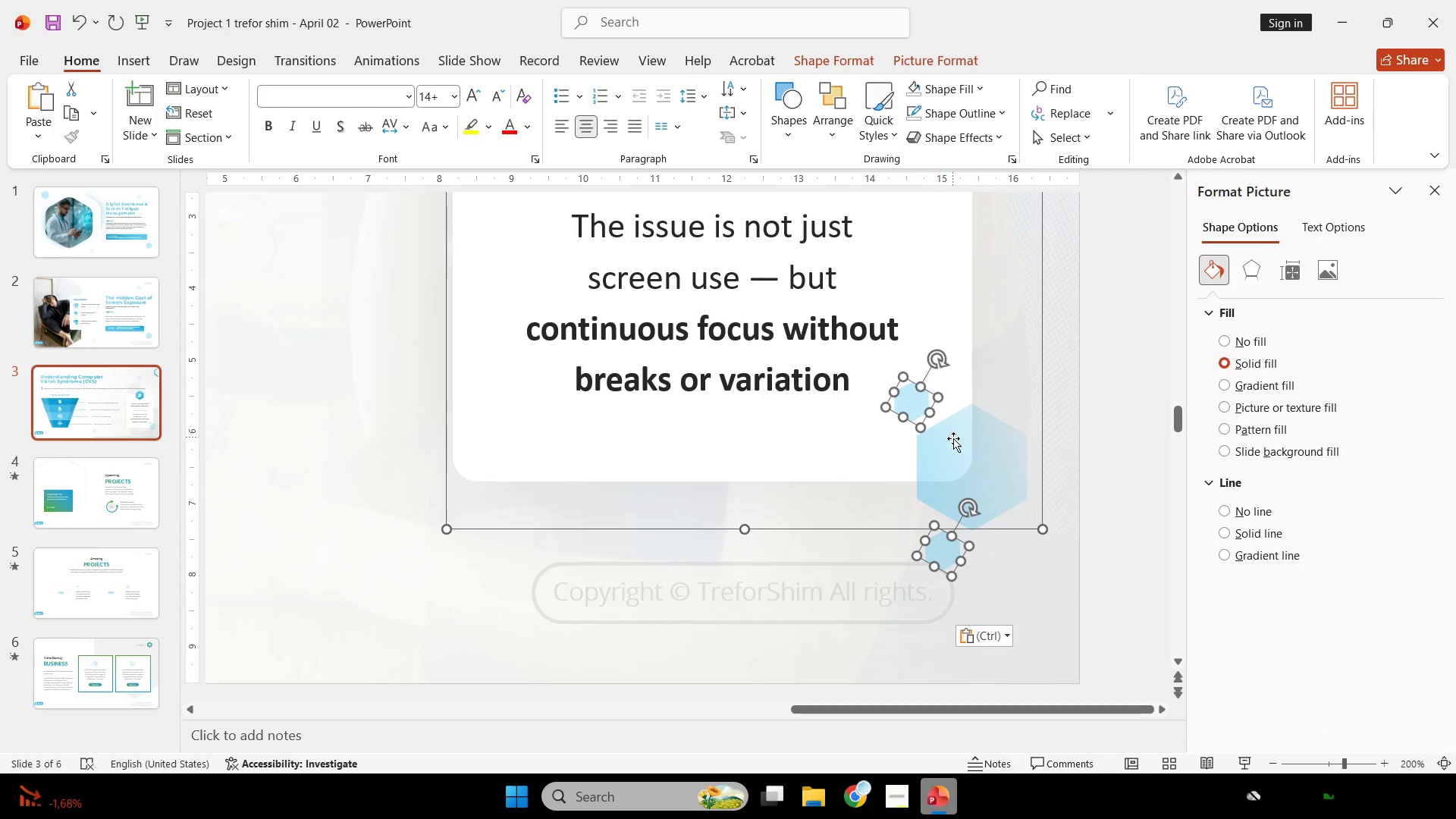 
key(Shift+ShiftLeft)
 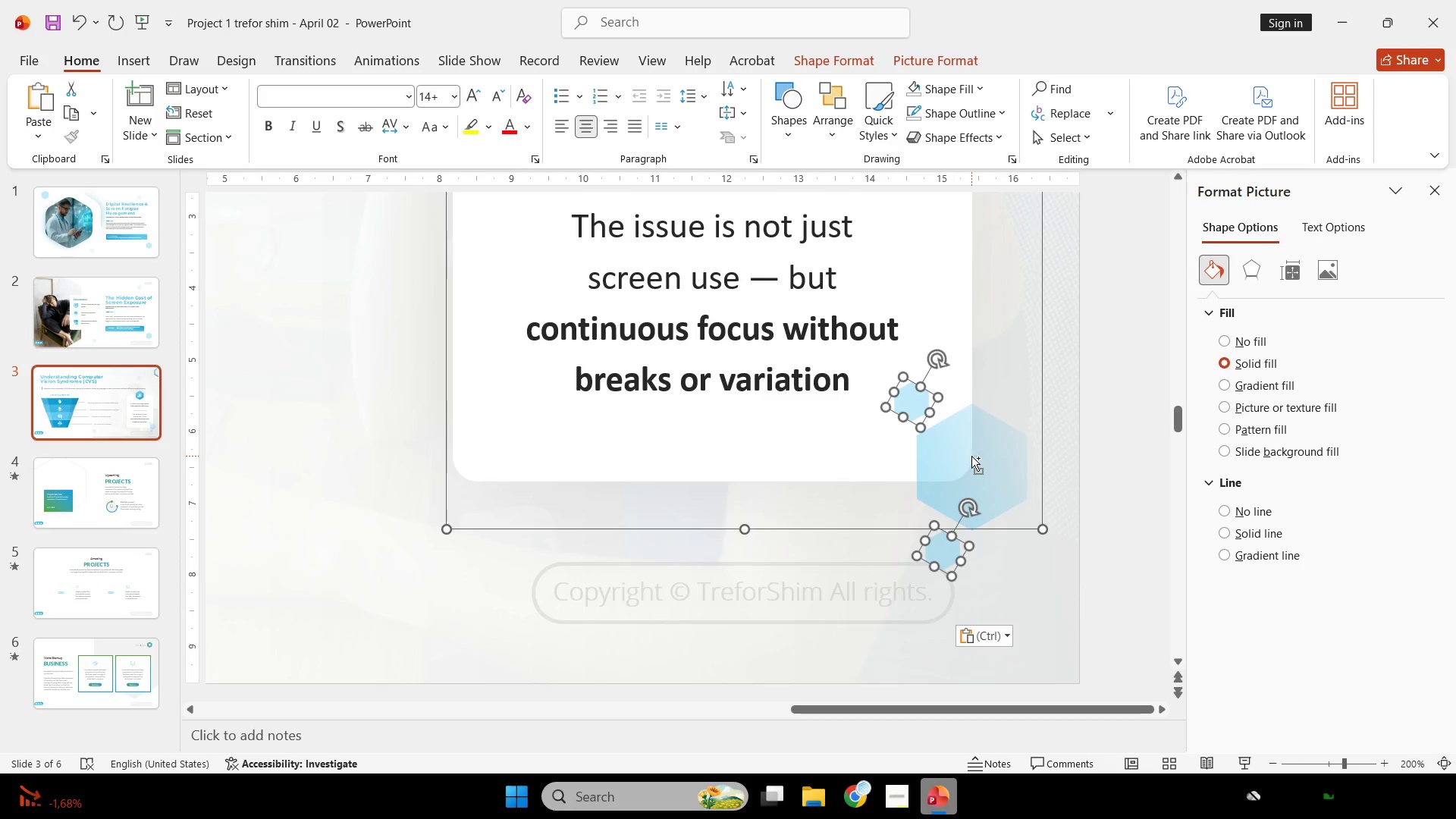 
hold_key(key=ShiftLeft, duration=0.67)
 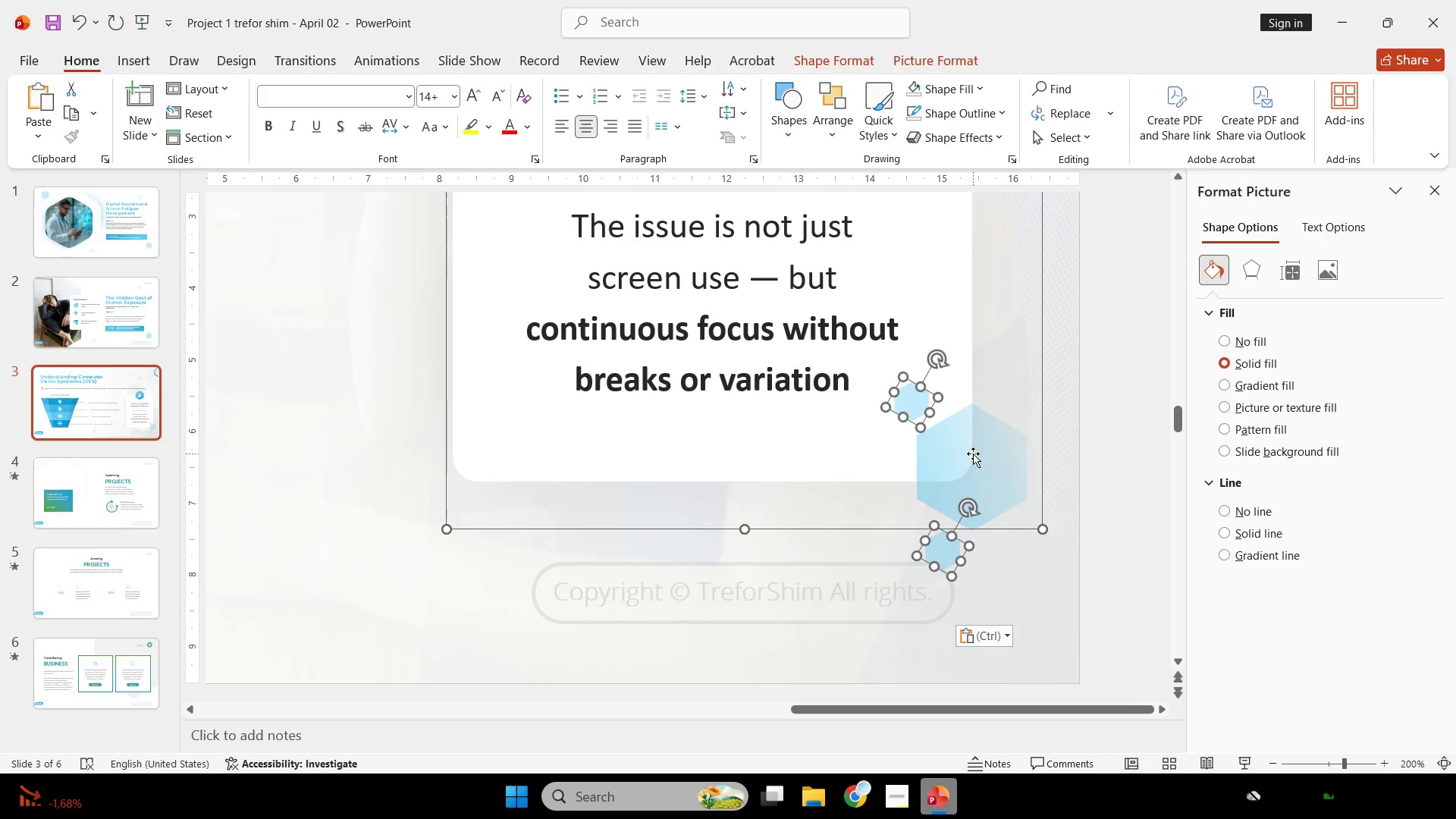 
hold_key(key=ControlLeft, duration=0.62)
 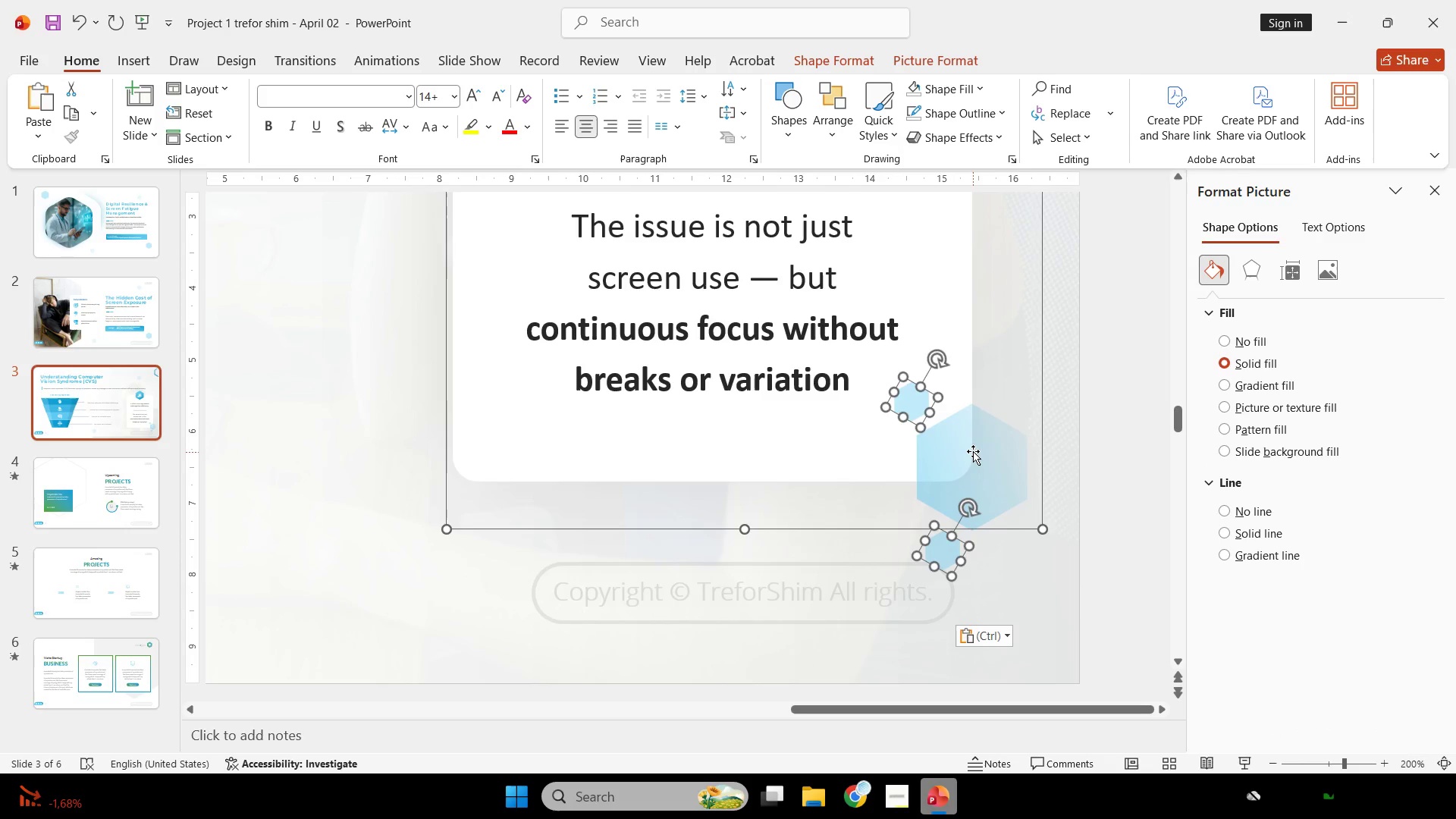 
double_click([973, 450])
 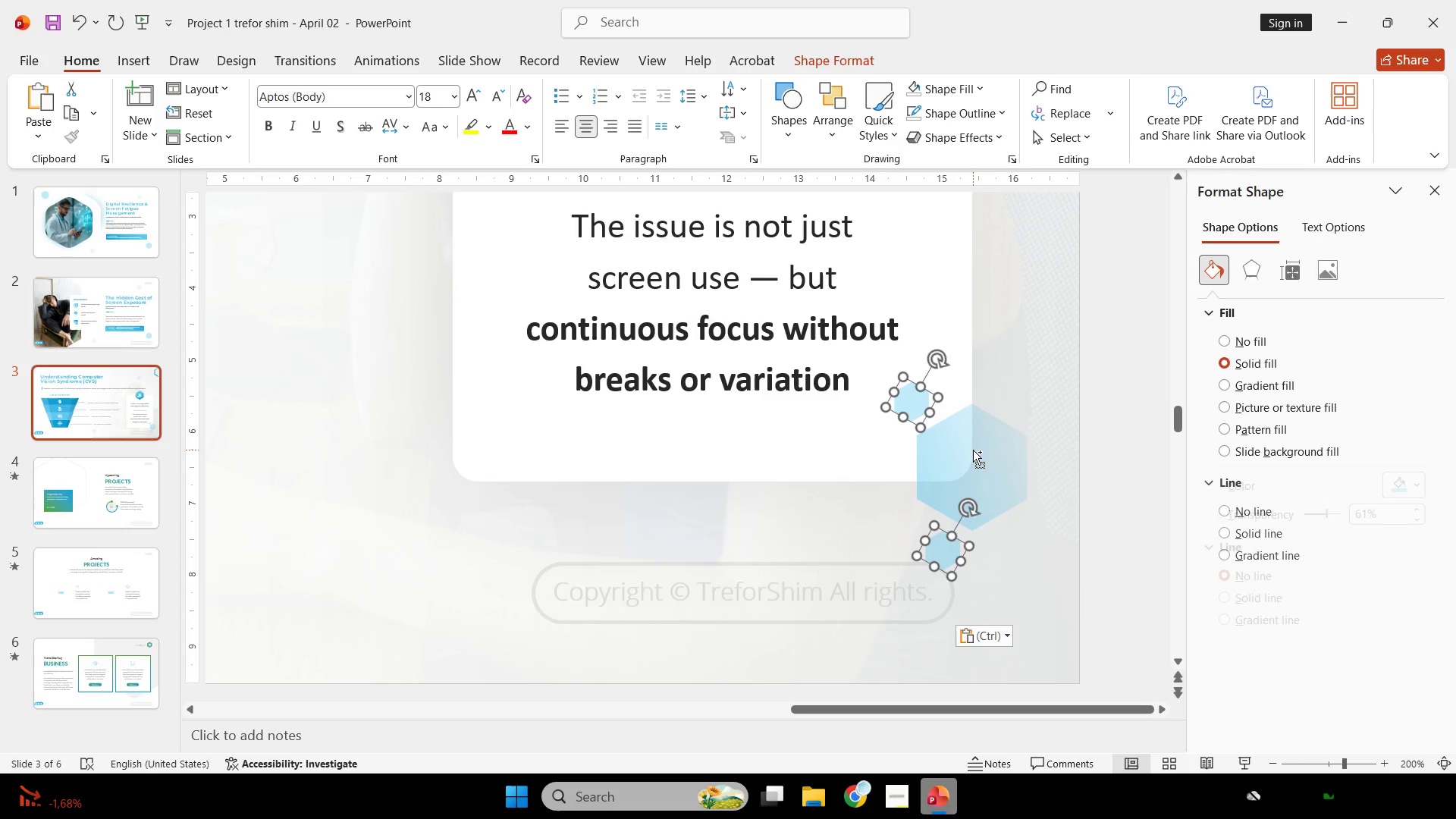 
key(Control+Shift+G)
 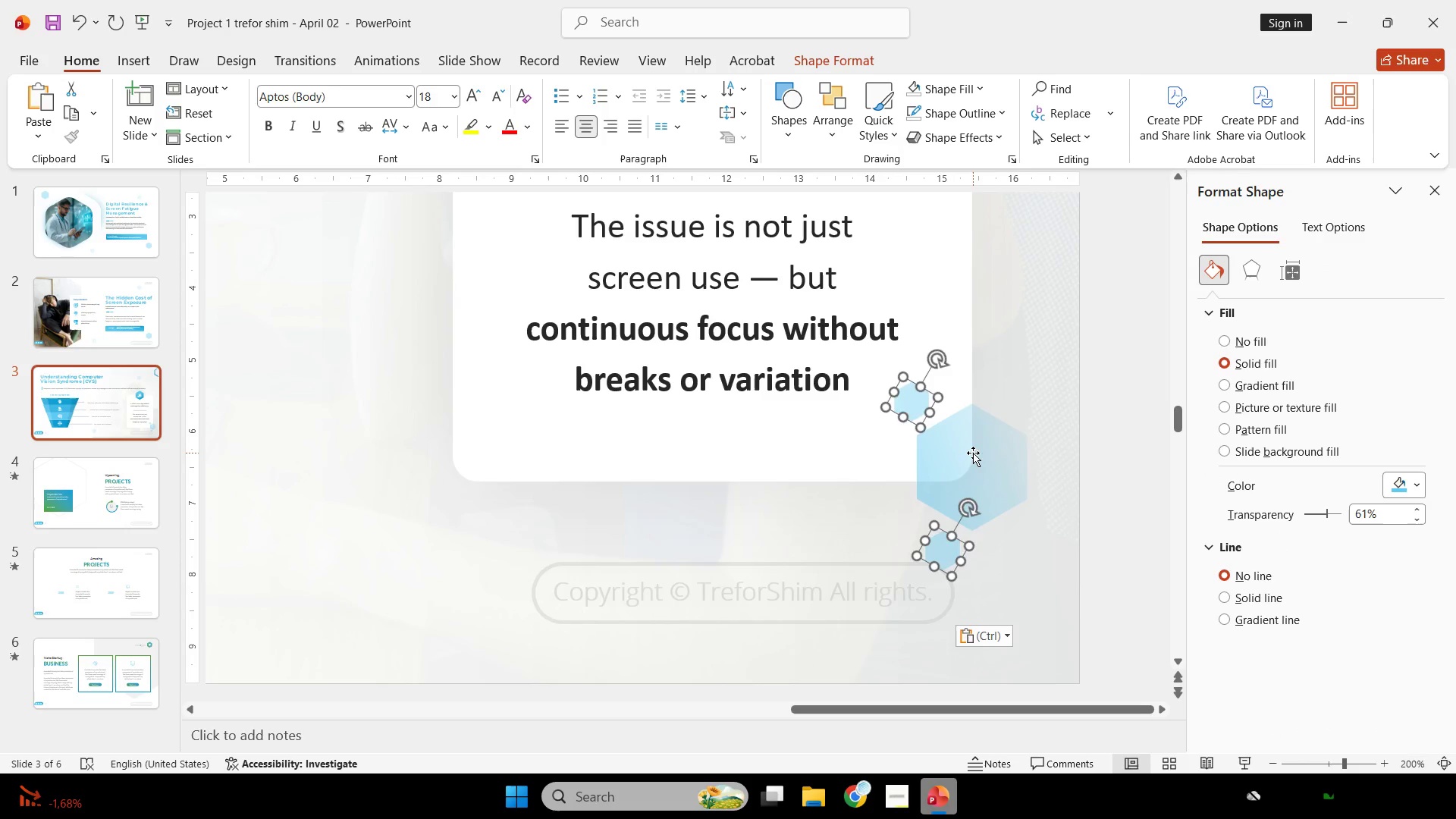 
left_click([973, 453])
 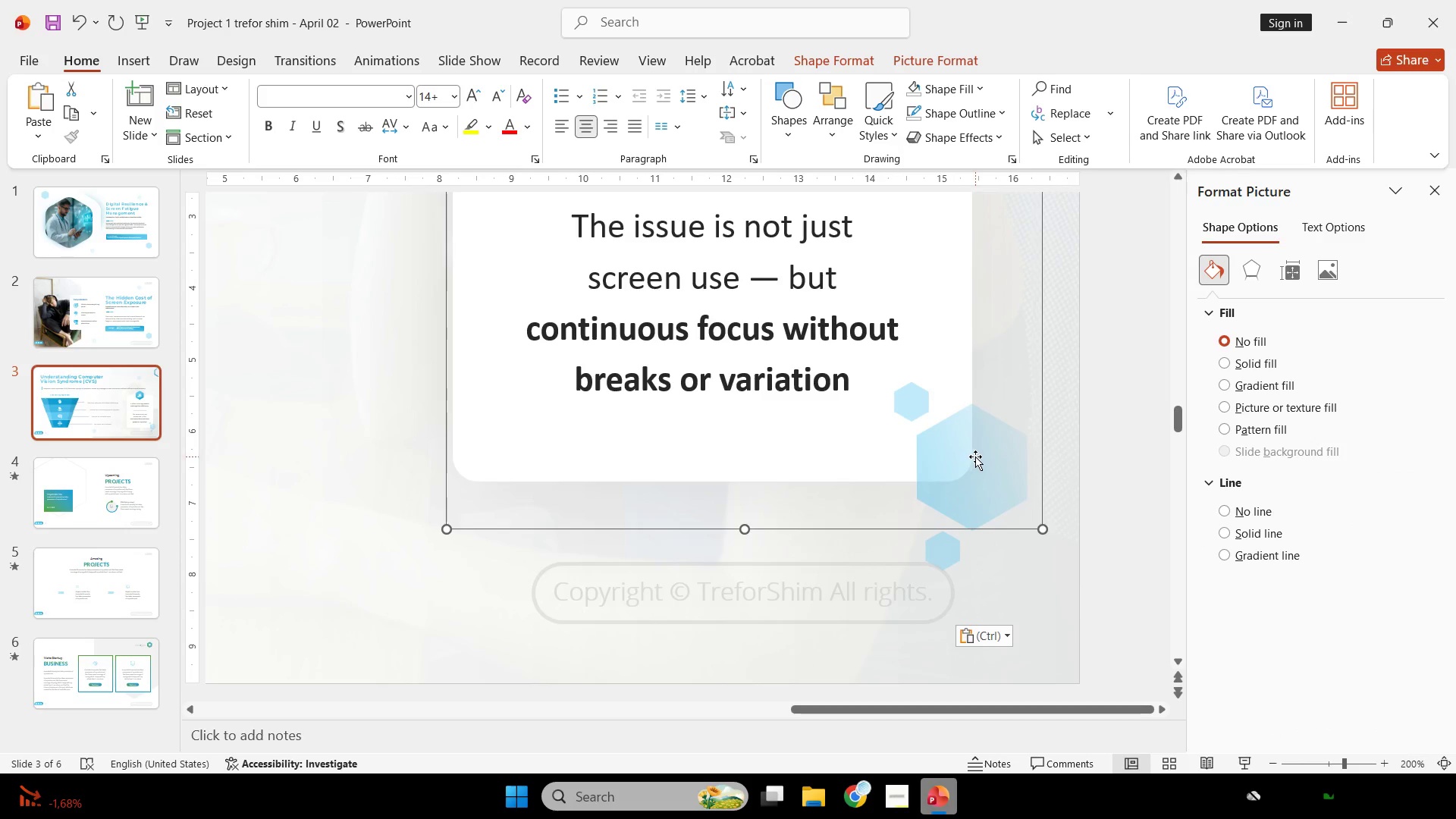 
key(Control+ControlLeft)
 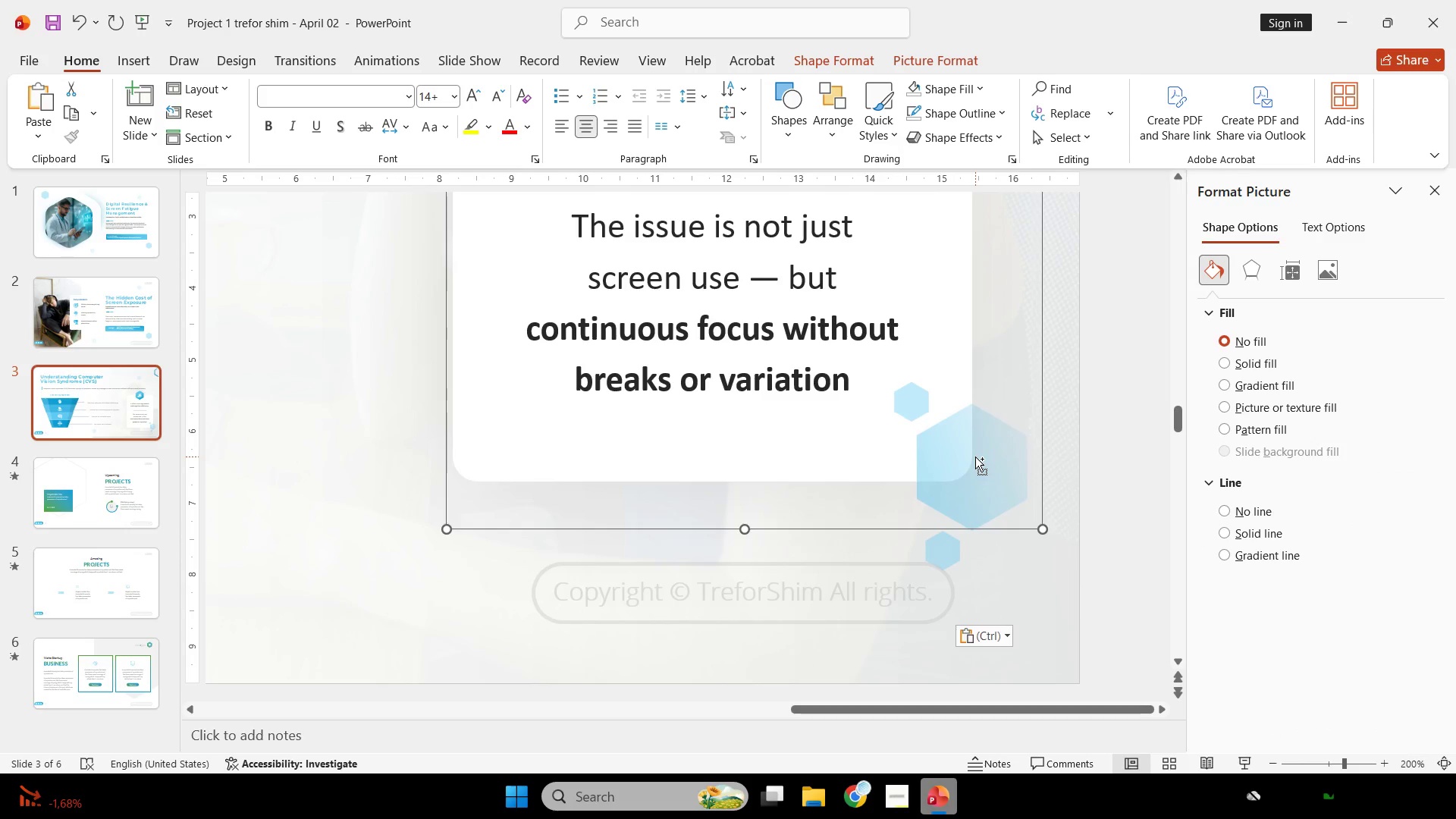 
key(Control+Shift+ShiftLeft)
 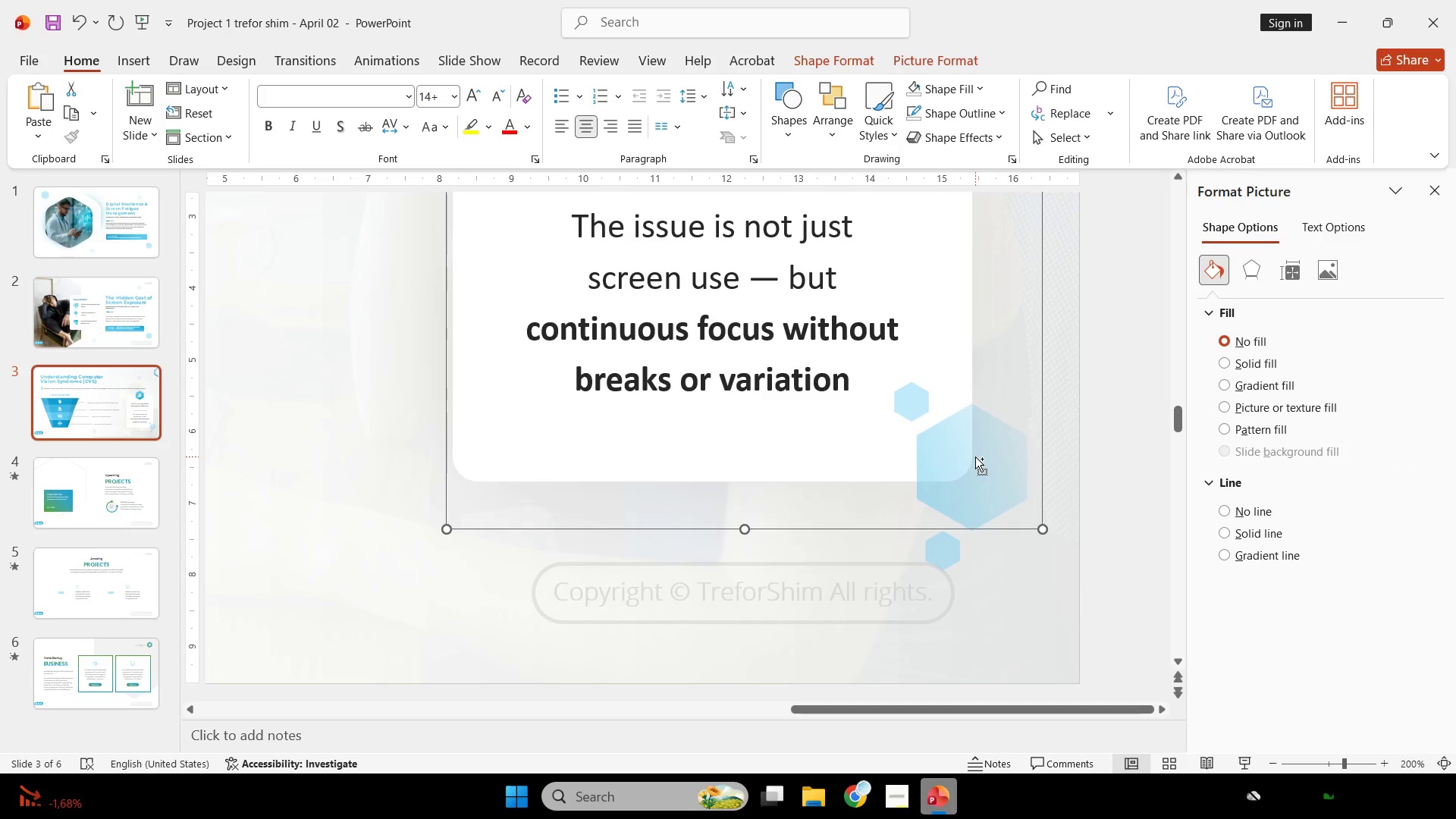 
key(Control+Shift+G)
 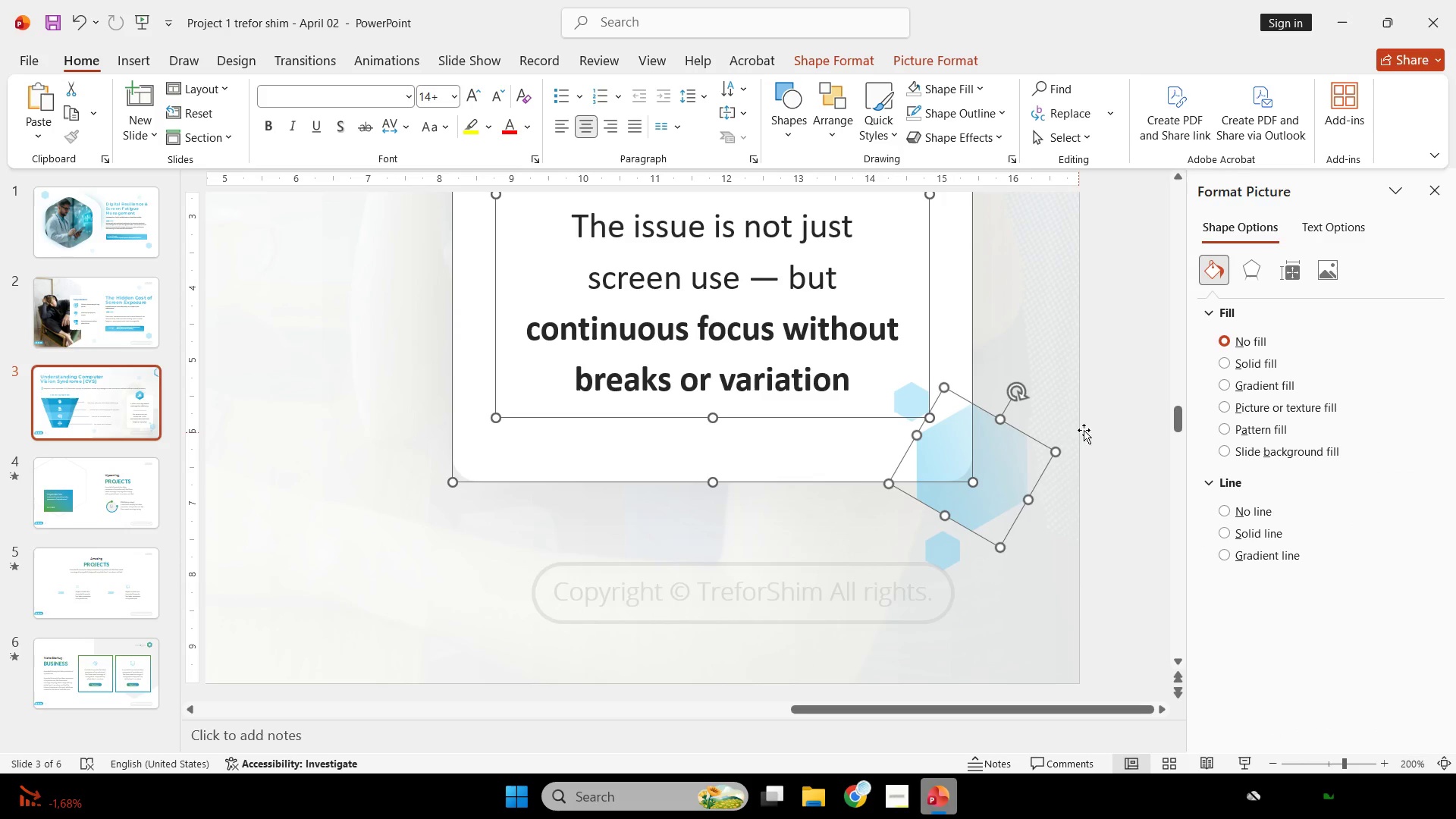 
left_click([1123, 422])
 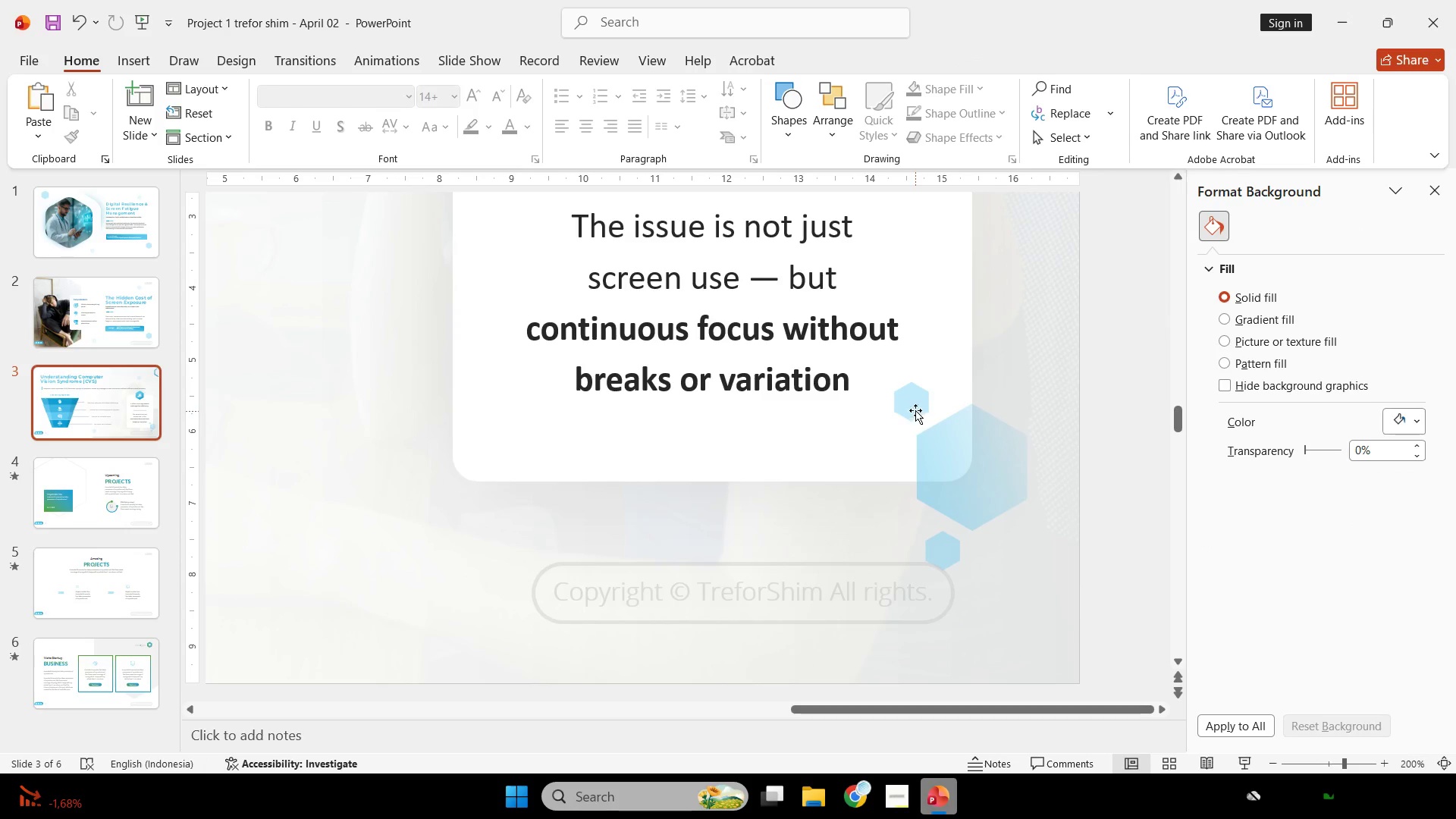 
left_click([915, 403])
 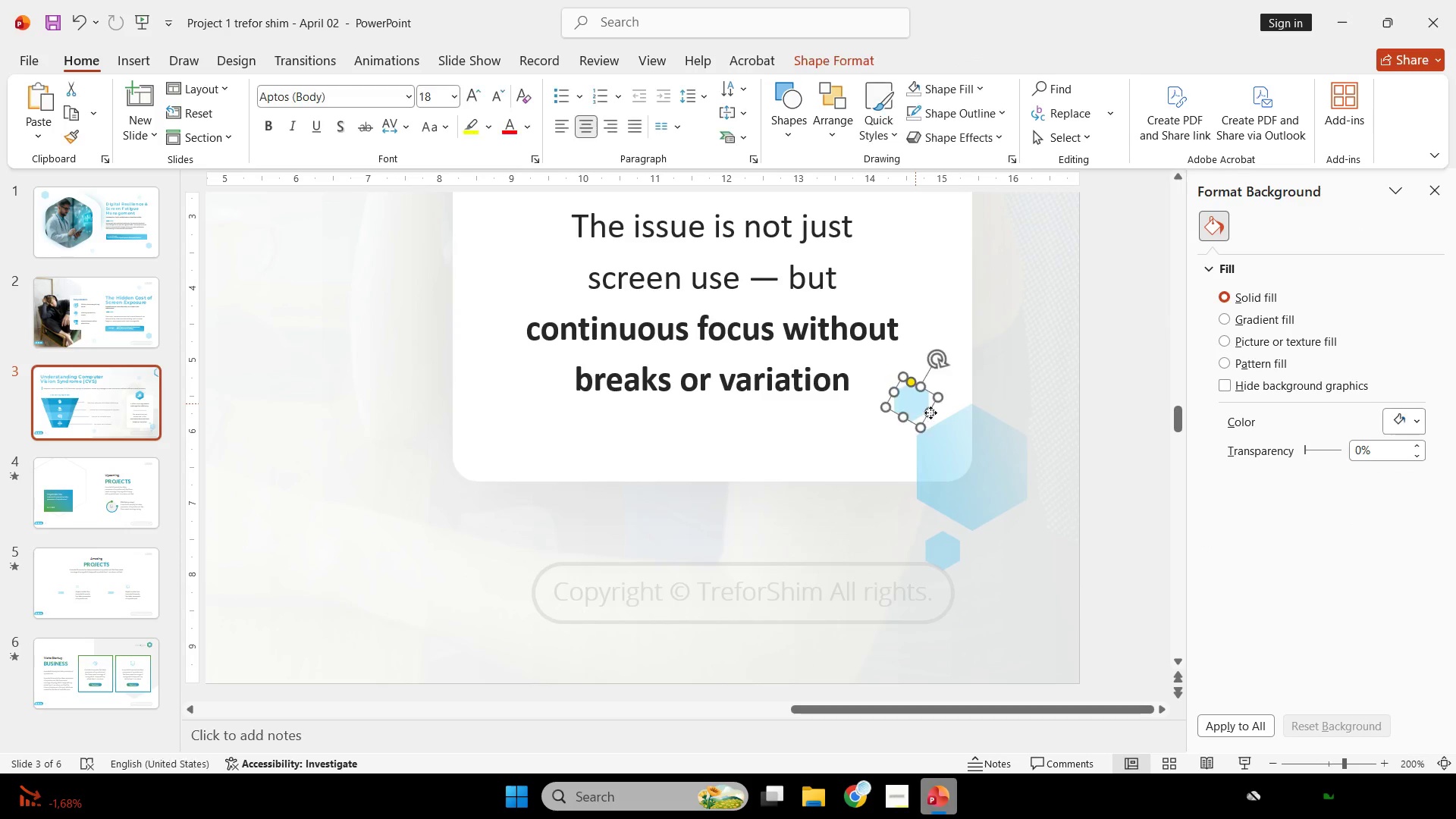 
hold_key(key=ShiftLeft, duration=0.91)
double_click([980, 457])
 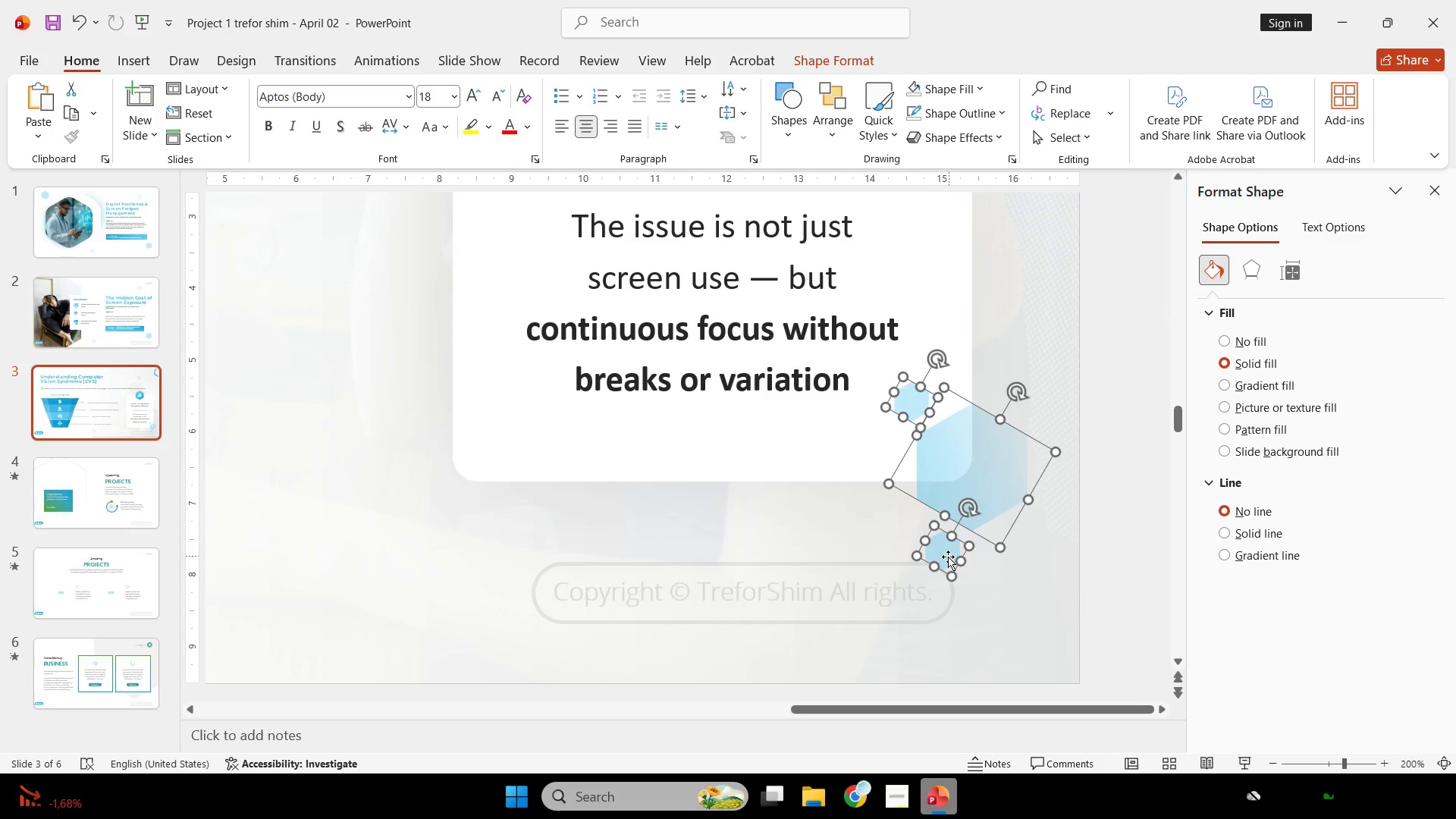 
left_click_drag(start_coordinate=[946, 554], to_coordinate=[946, 526])
 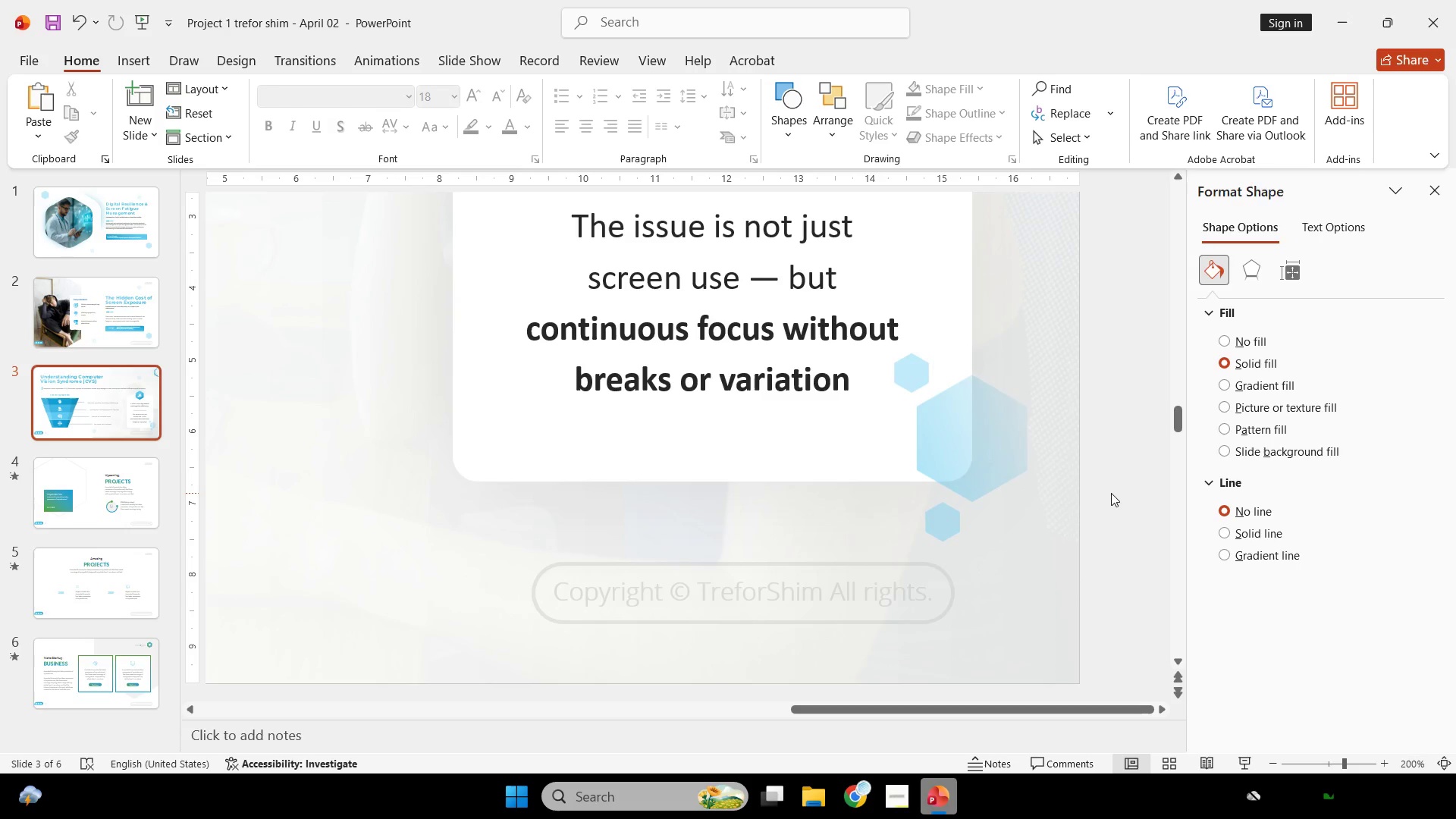 
hold_key(key=ControlLeft, duration=0.81)
scroll: coordinate [1111, 495], scroll_direction: down, amount: 3.0
 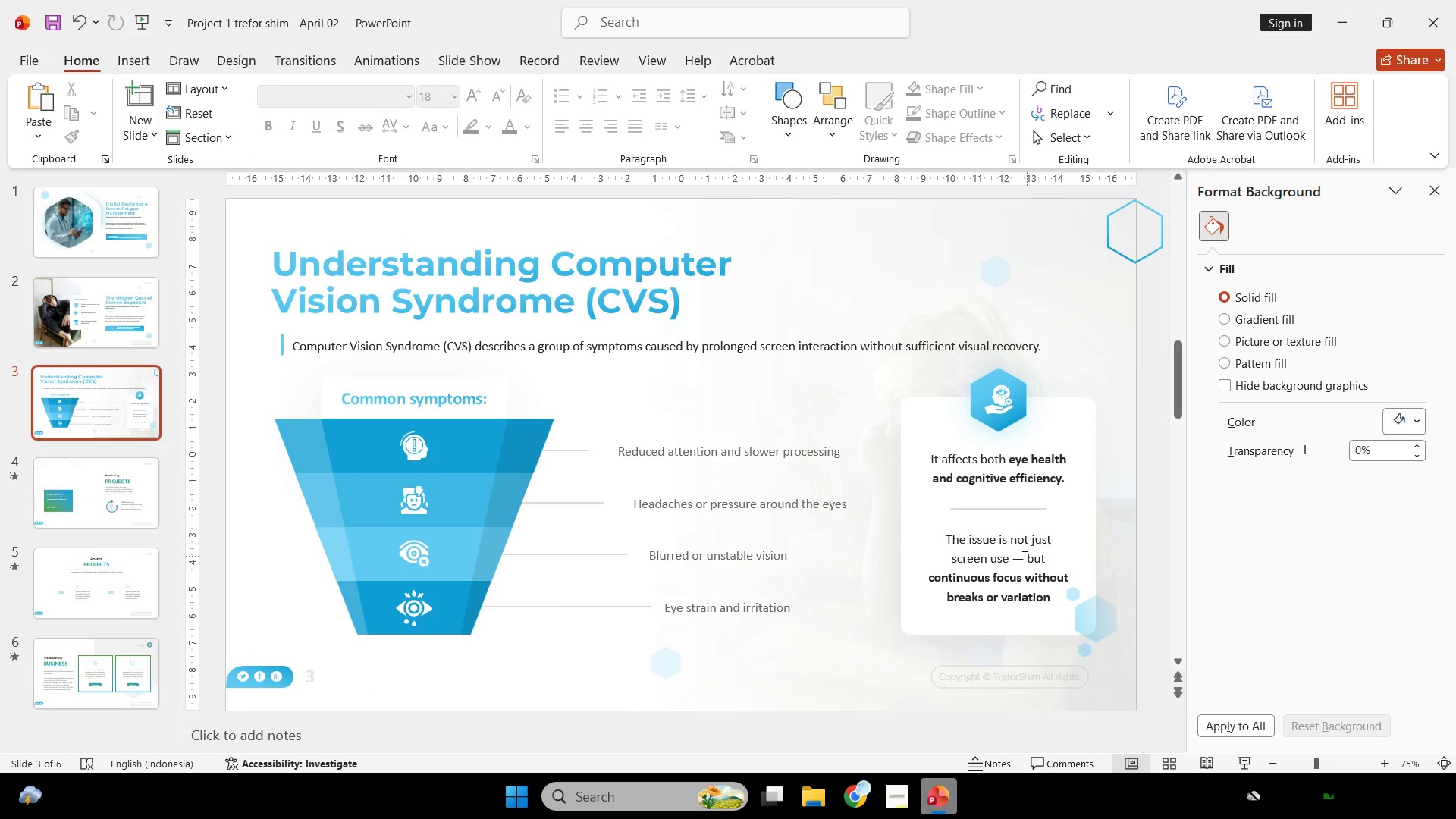 
left_click([1023, 557])
 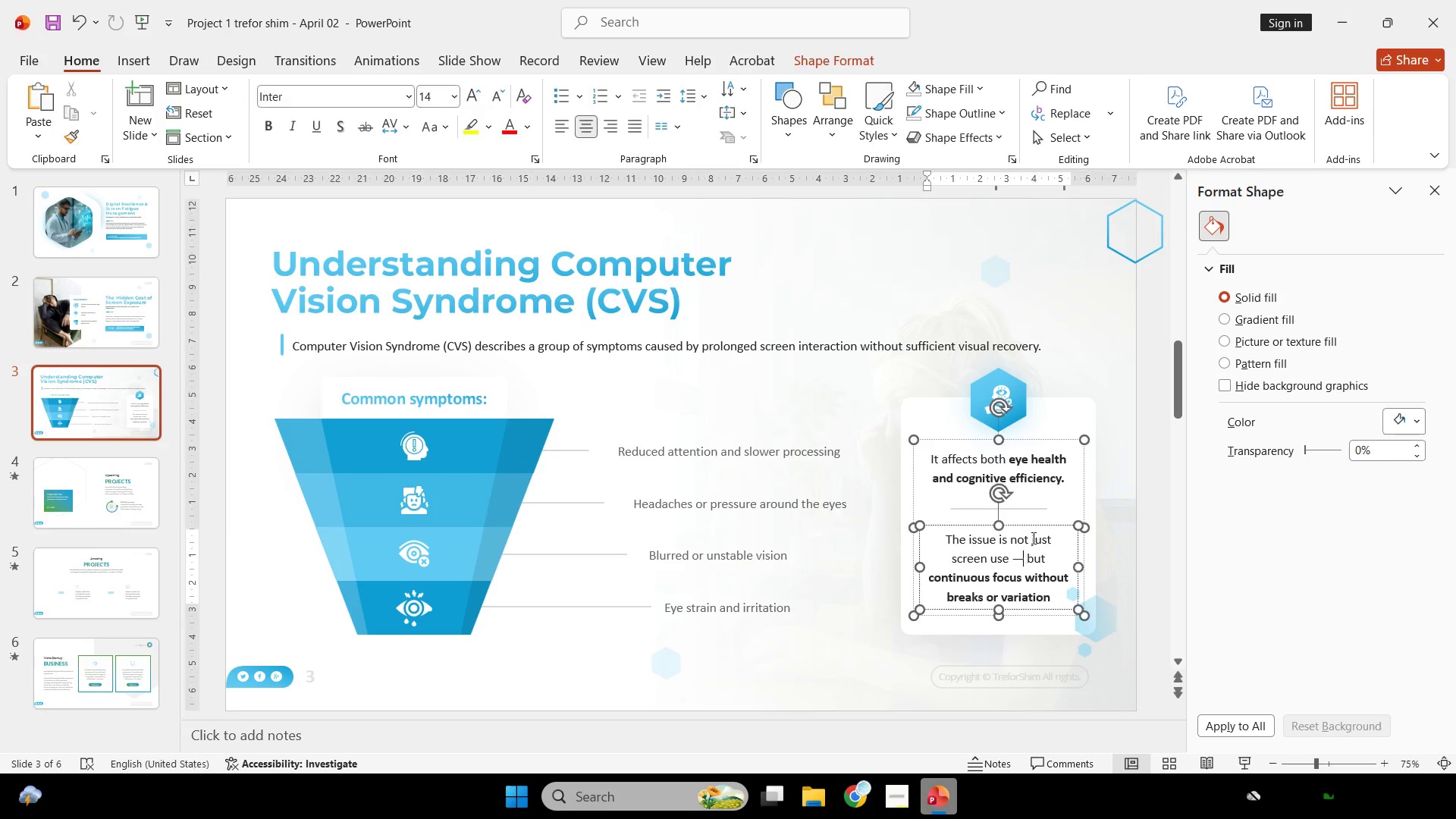 
hold_key(key=ShiftLeft, duration=1.5)
left_click_drag(start_coordinate=[1045, 526], to_coordinate=[1045, 518])
 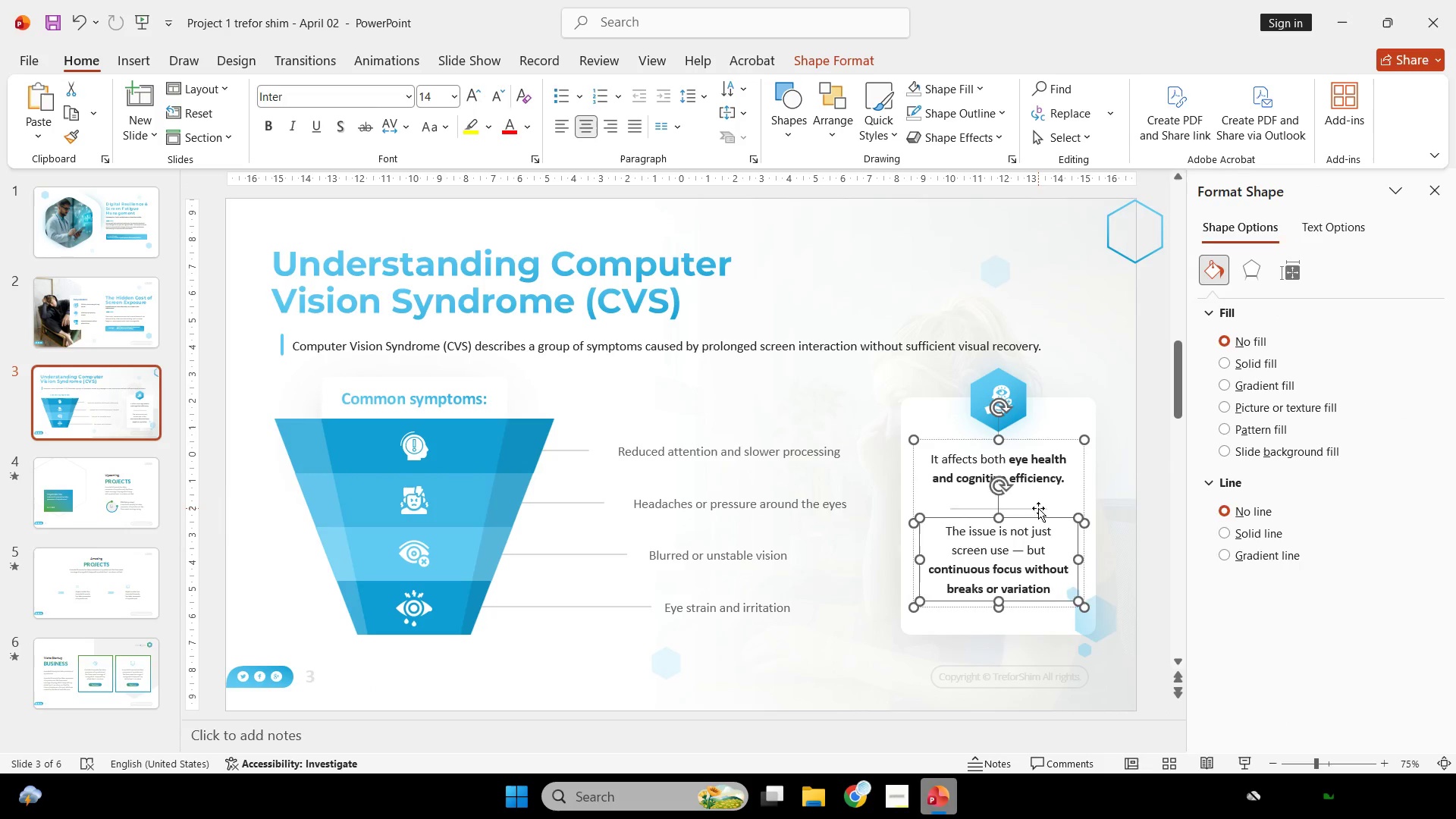 
left_click([1038, 508])
 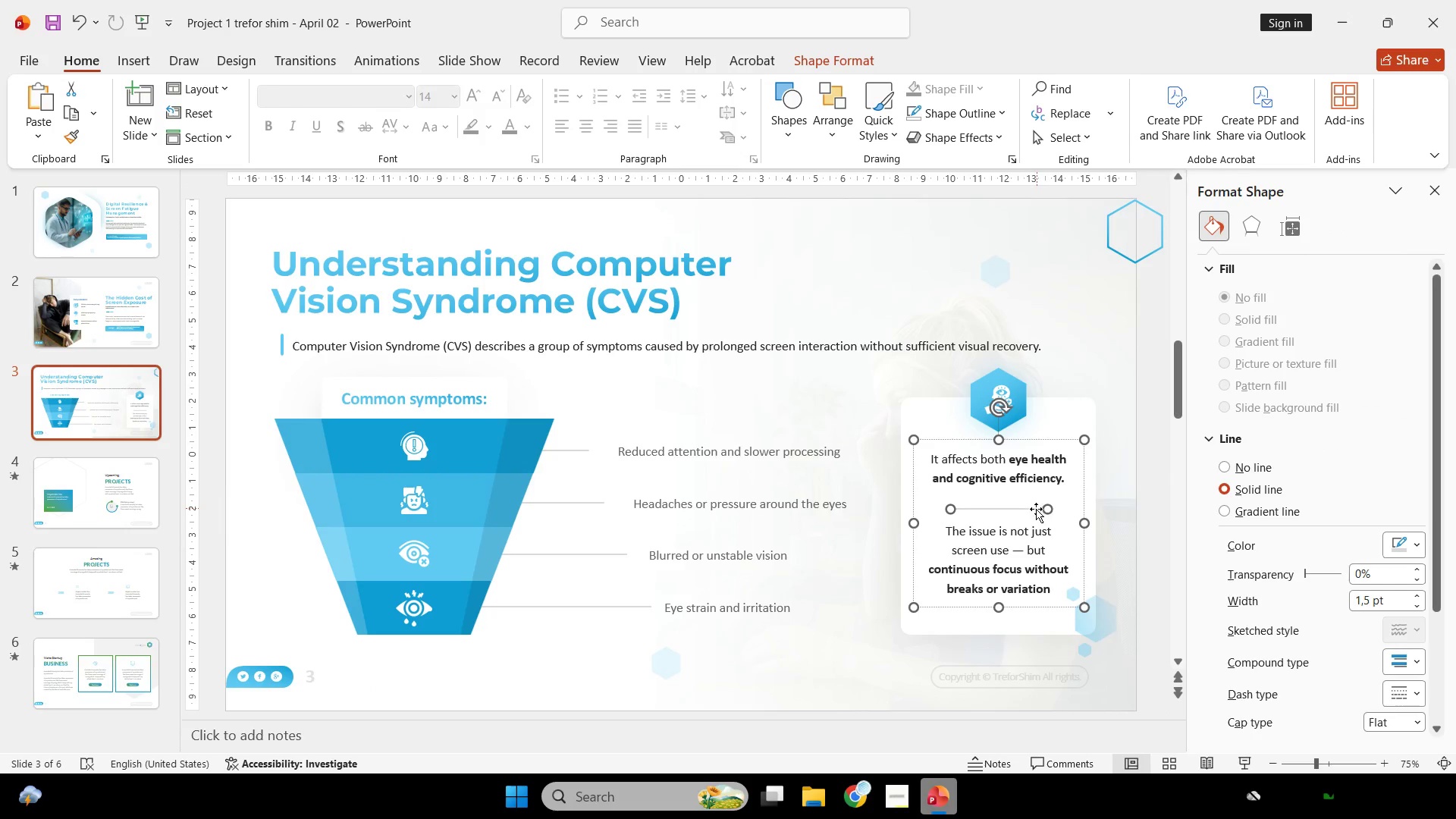 
hold_key(key=ShiftLeft, duration=2.12)
left_click_drag(start_coordinate=[1034, 508], to_coordinate=[1035, 504])
 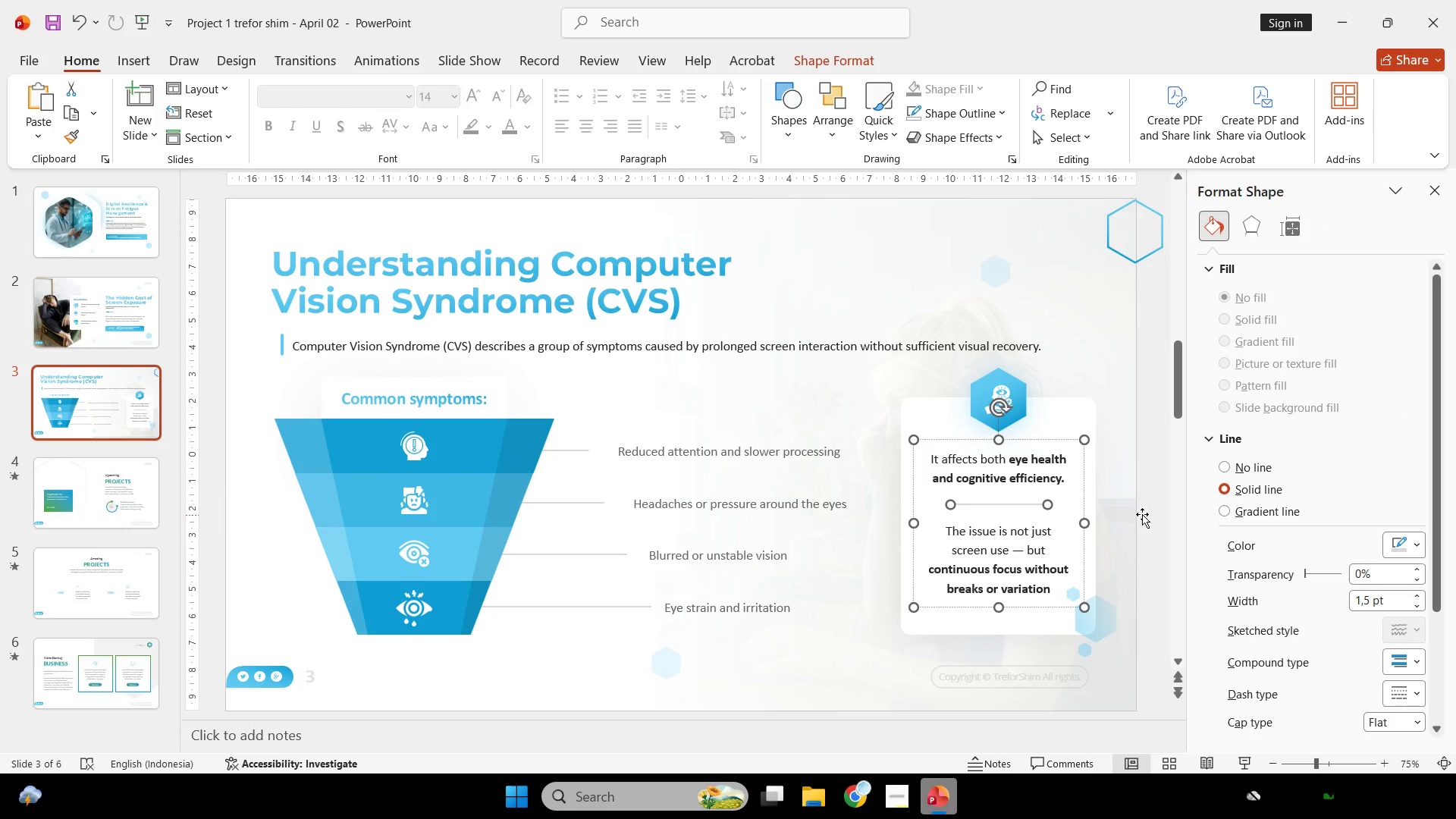 
left_click([1141, 514])
 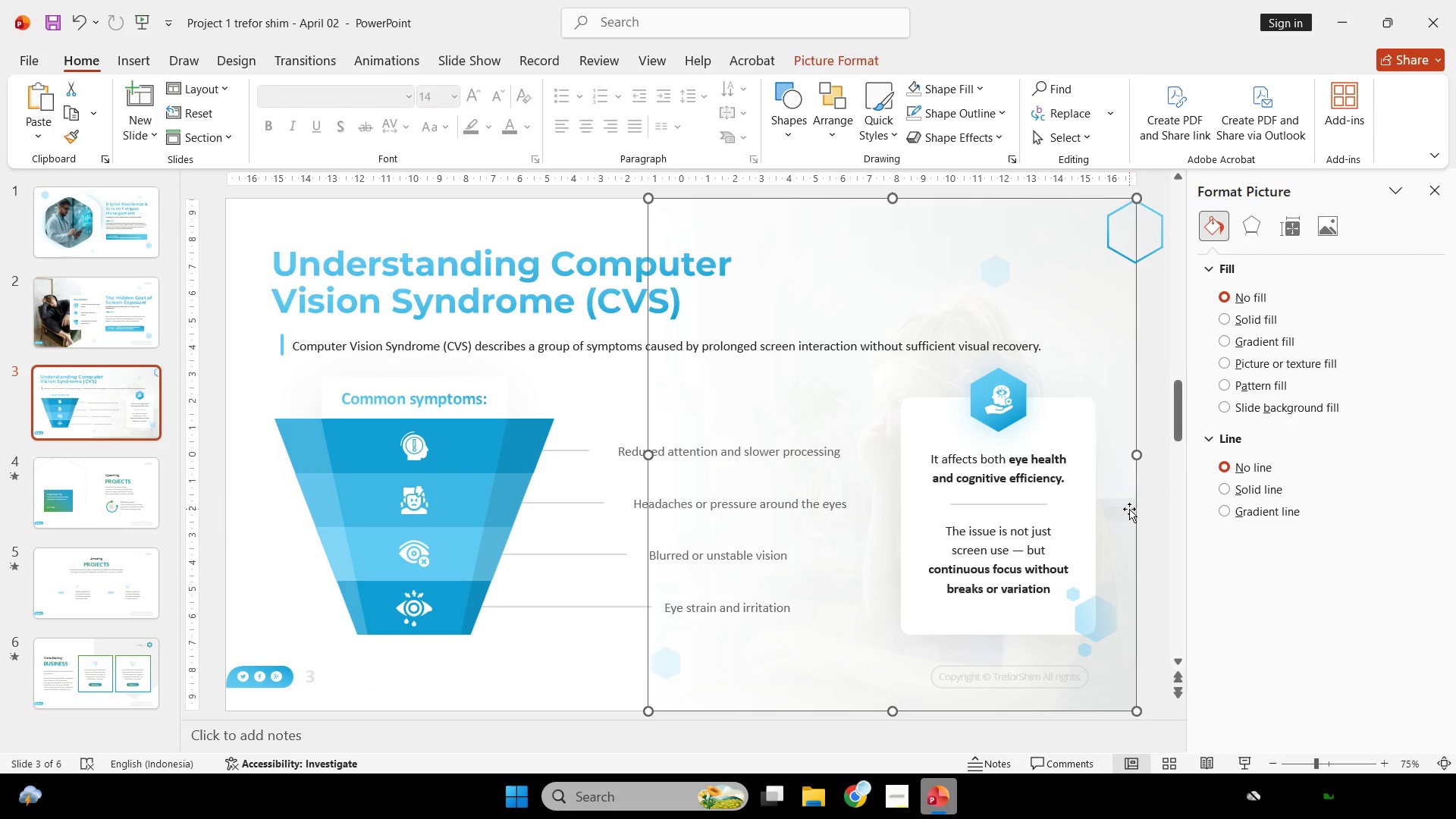 
hold_key(key=ControlLeft, duration=0.34)
 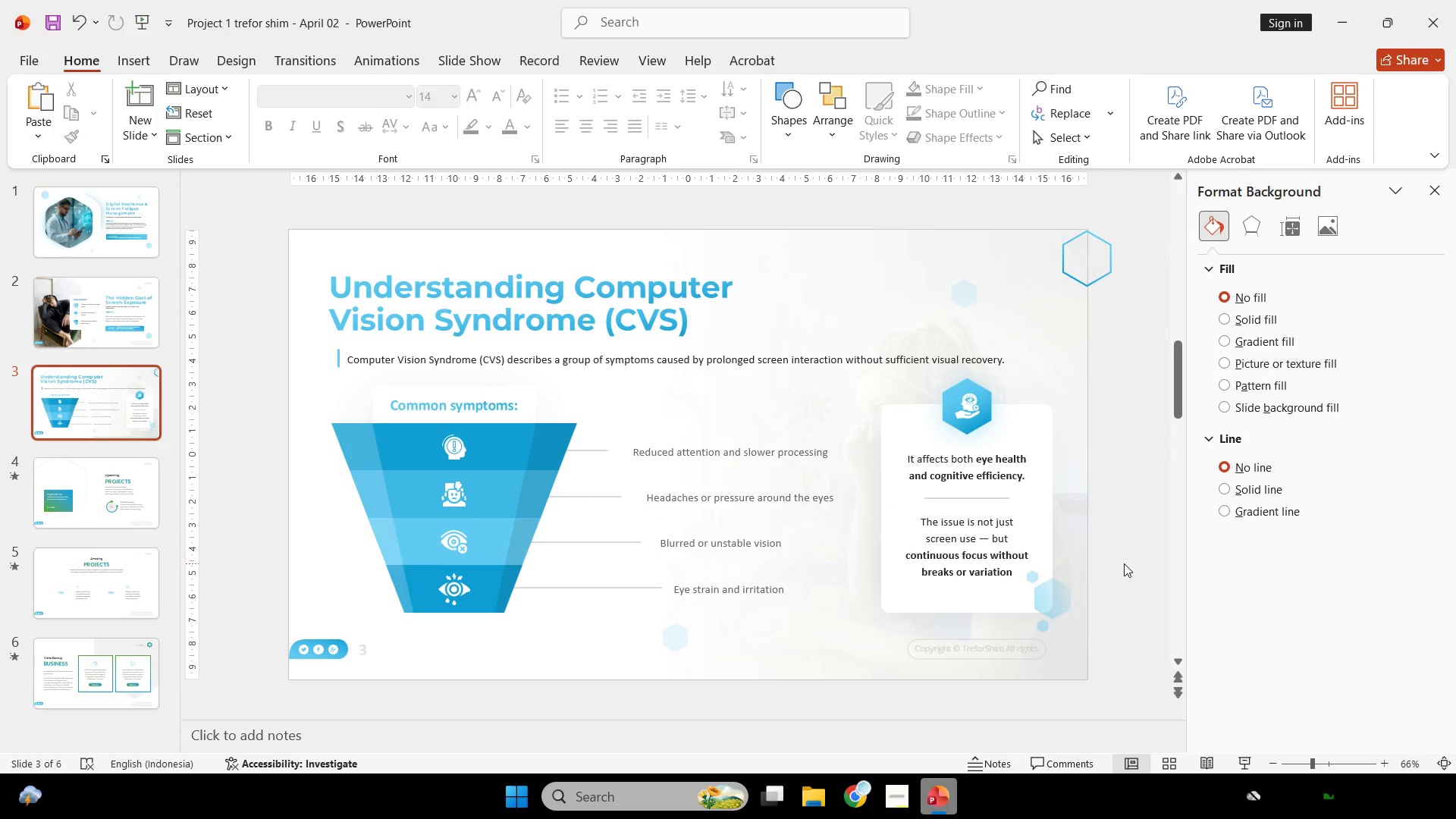 
left_click([1122, 566])
 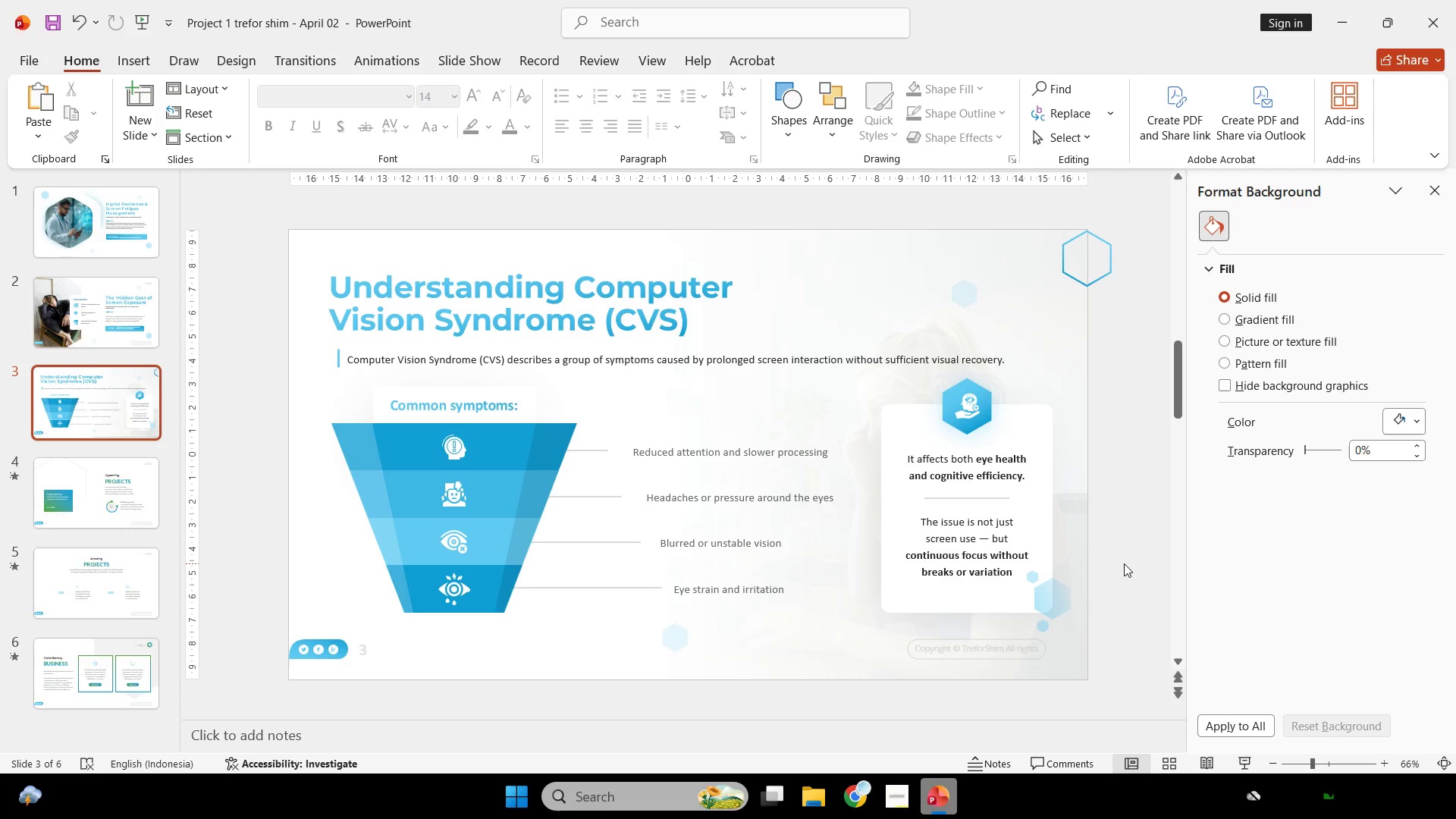 
scroll: coordinate [1130, 505], scroll_direction: down, amount: 1.0
 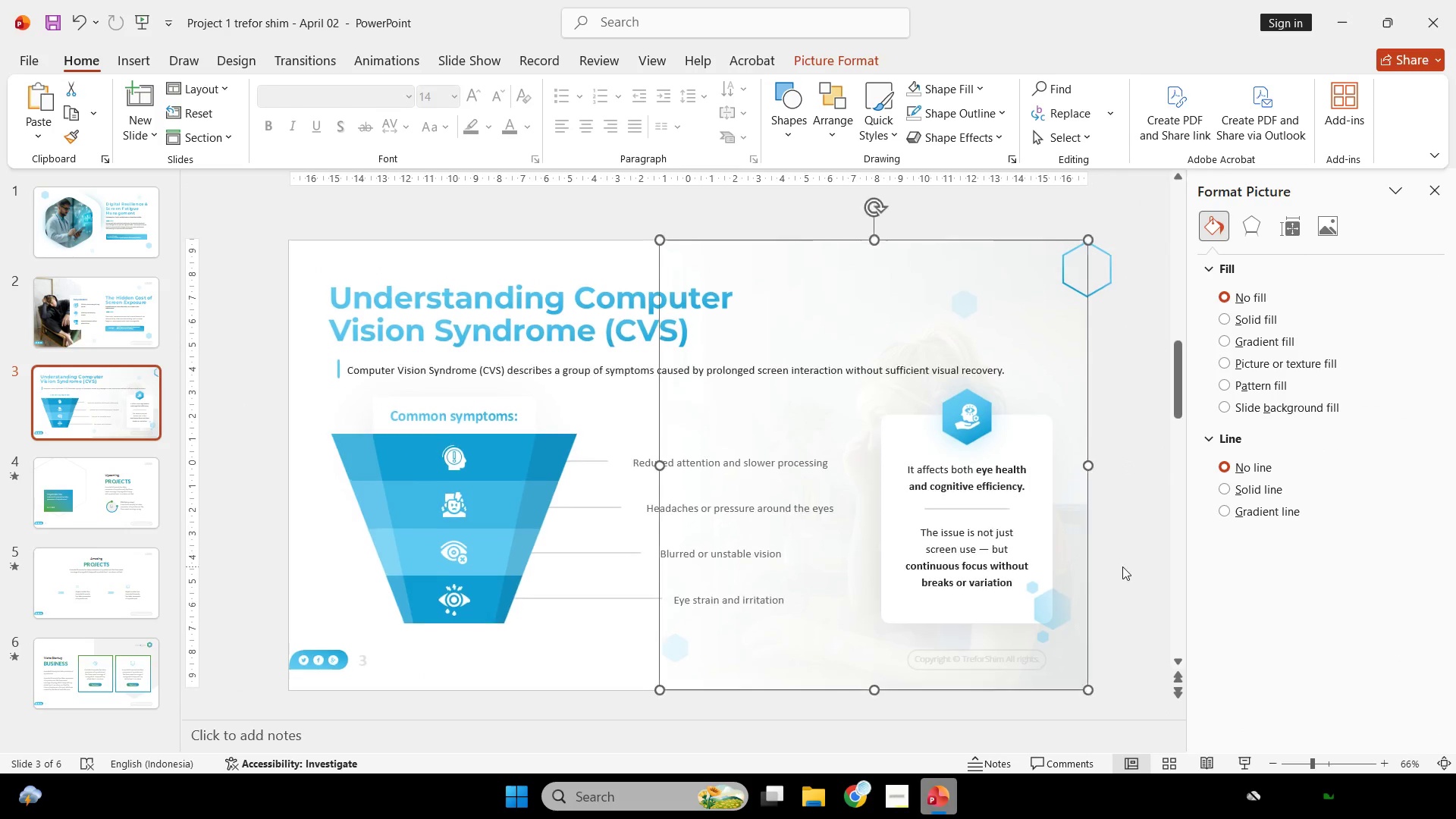 
wait(44.69)
 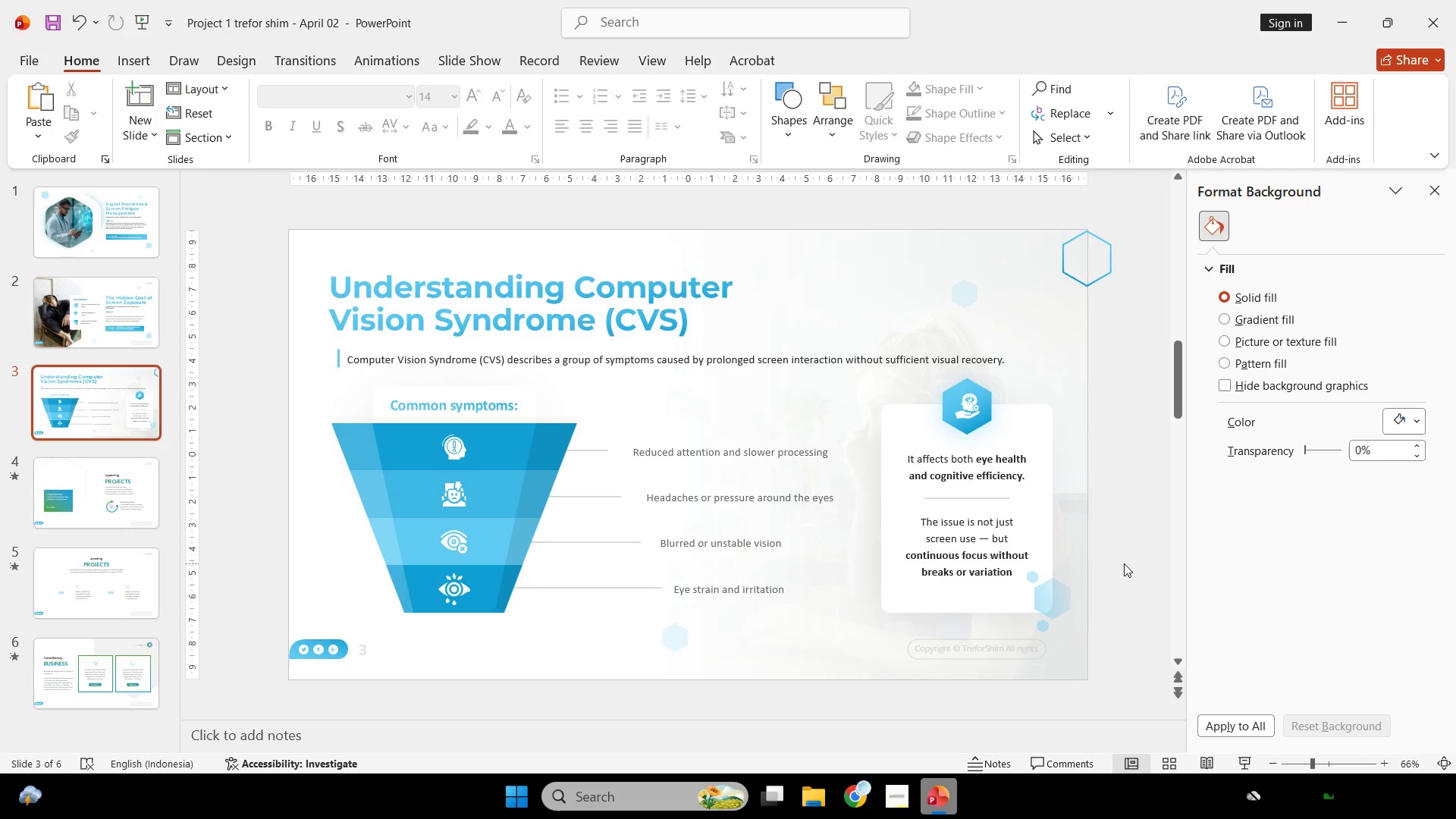 
left_click([137, 516])
 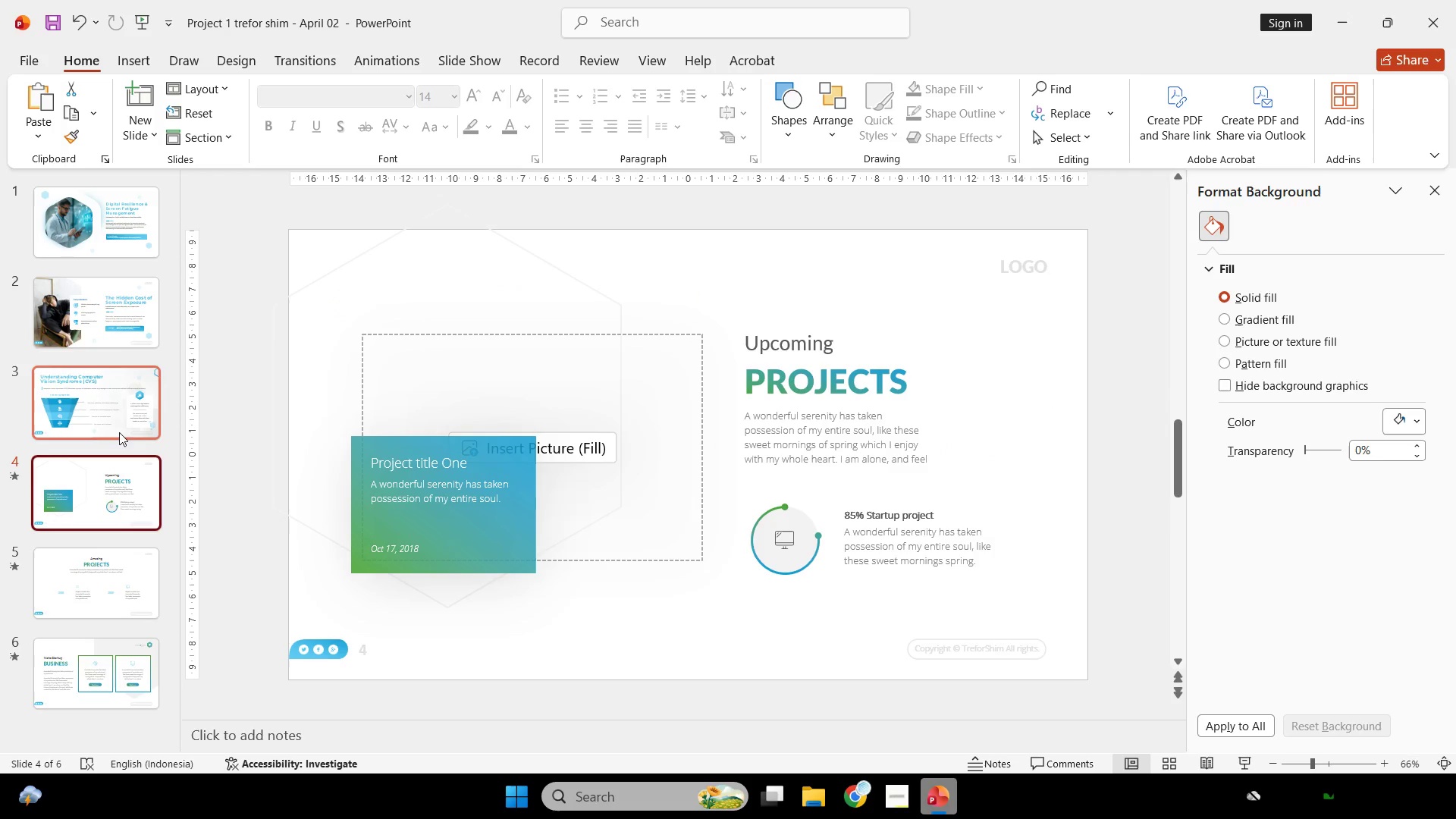 
double_click([115, 232])
 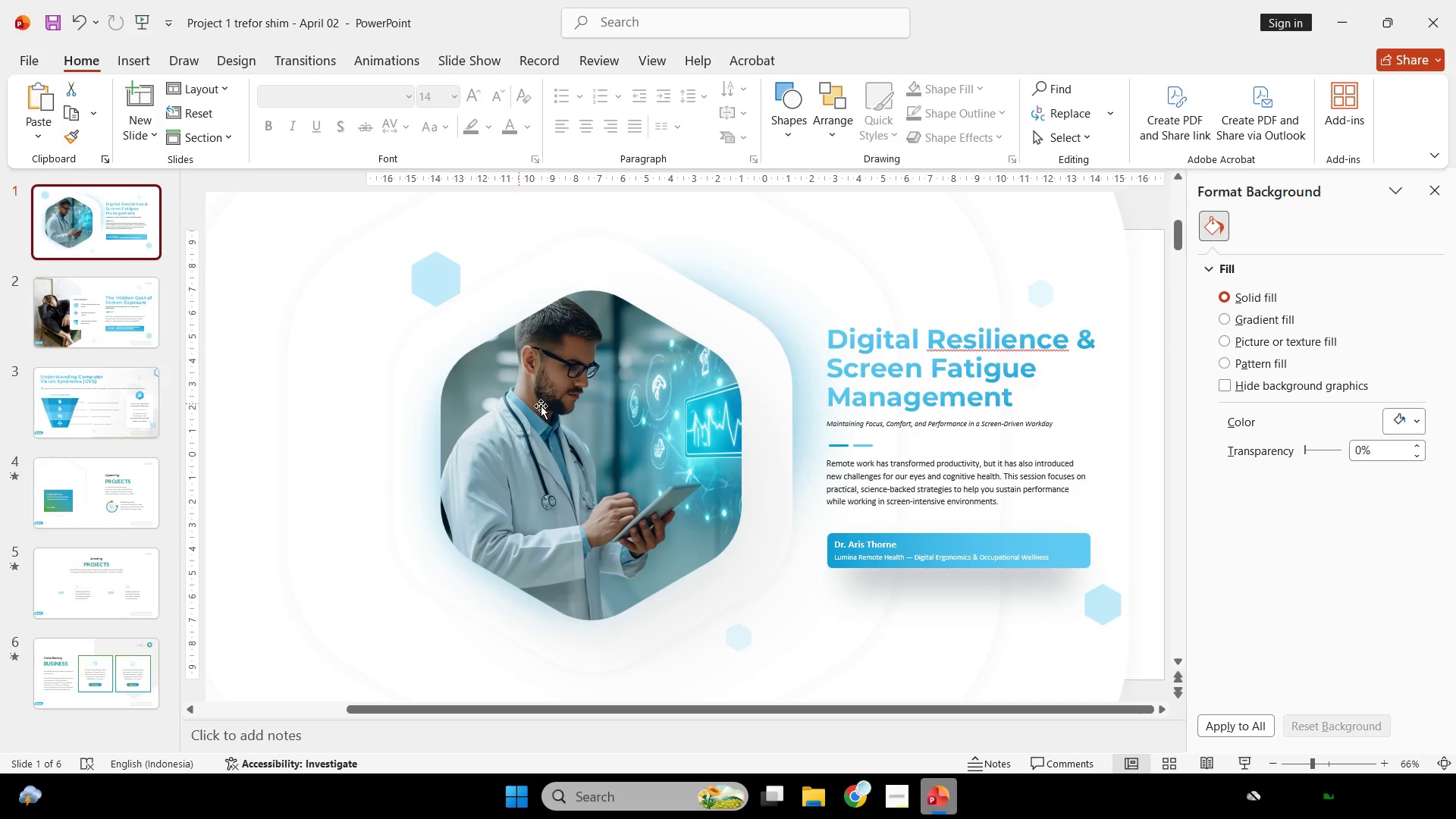 
scroll: coordinate [554, 406], scroll_direction: down, amount: 1.0
 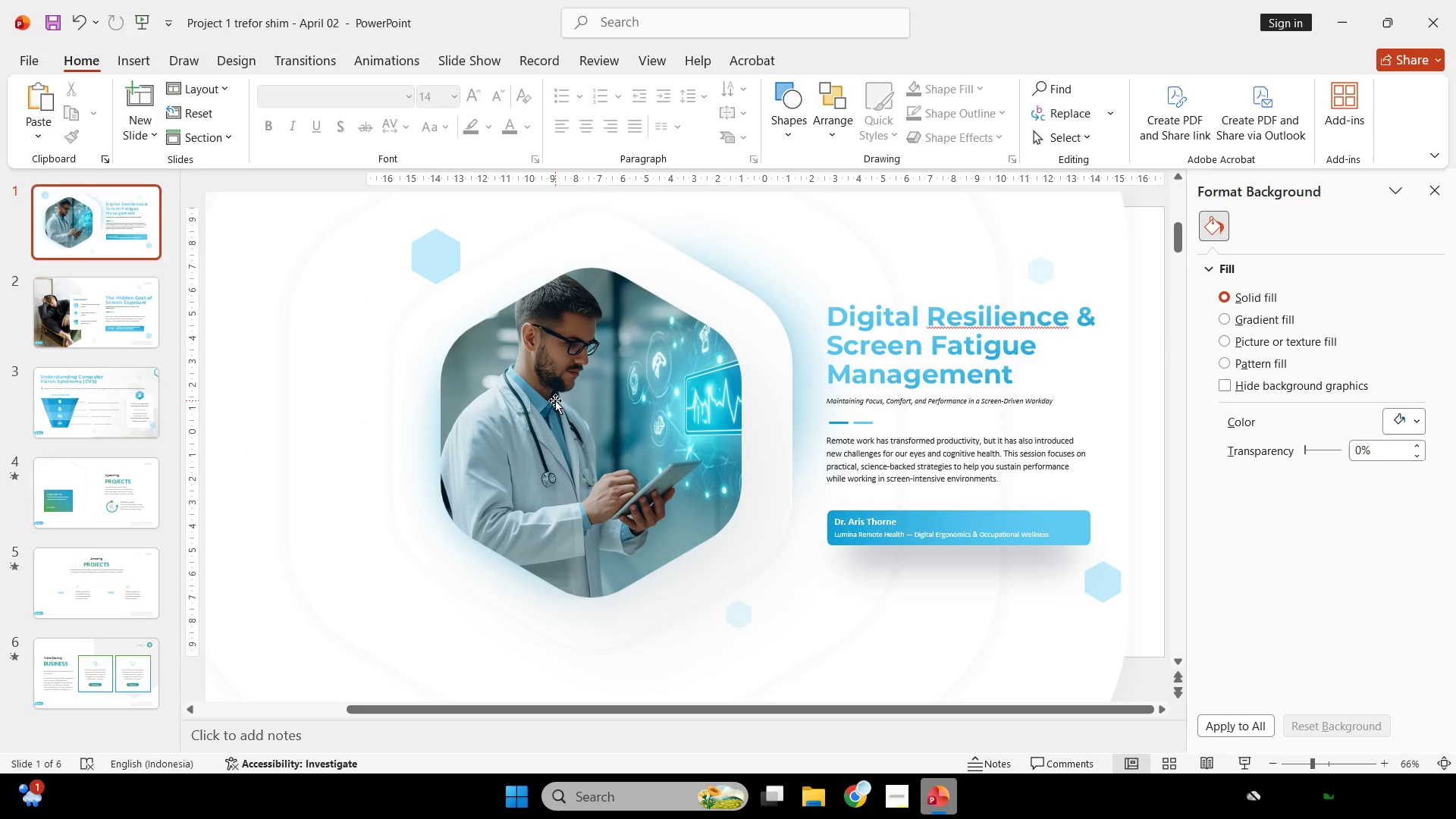 
left_click([134, 391])
 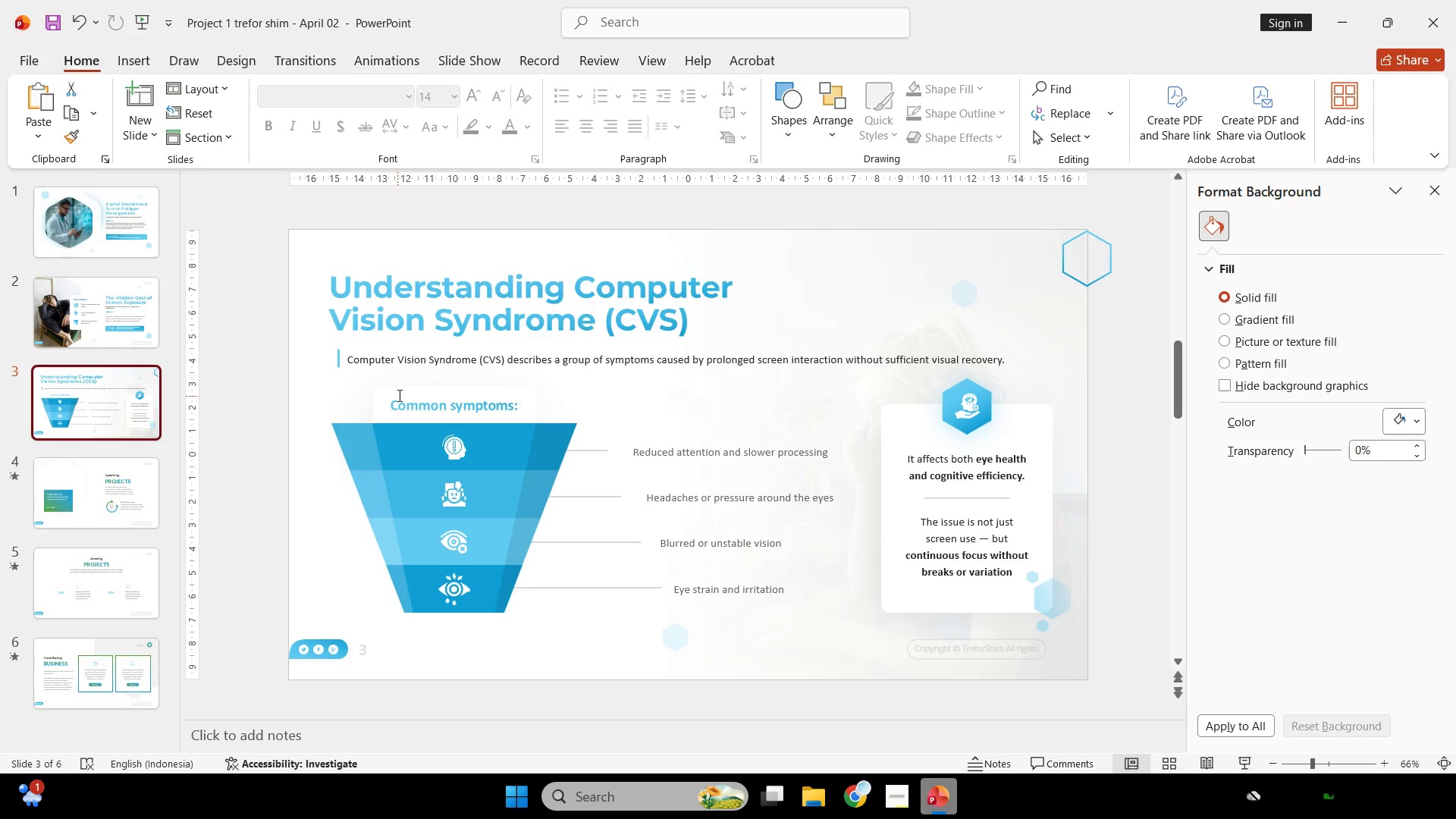 
left_click([401, 388])
 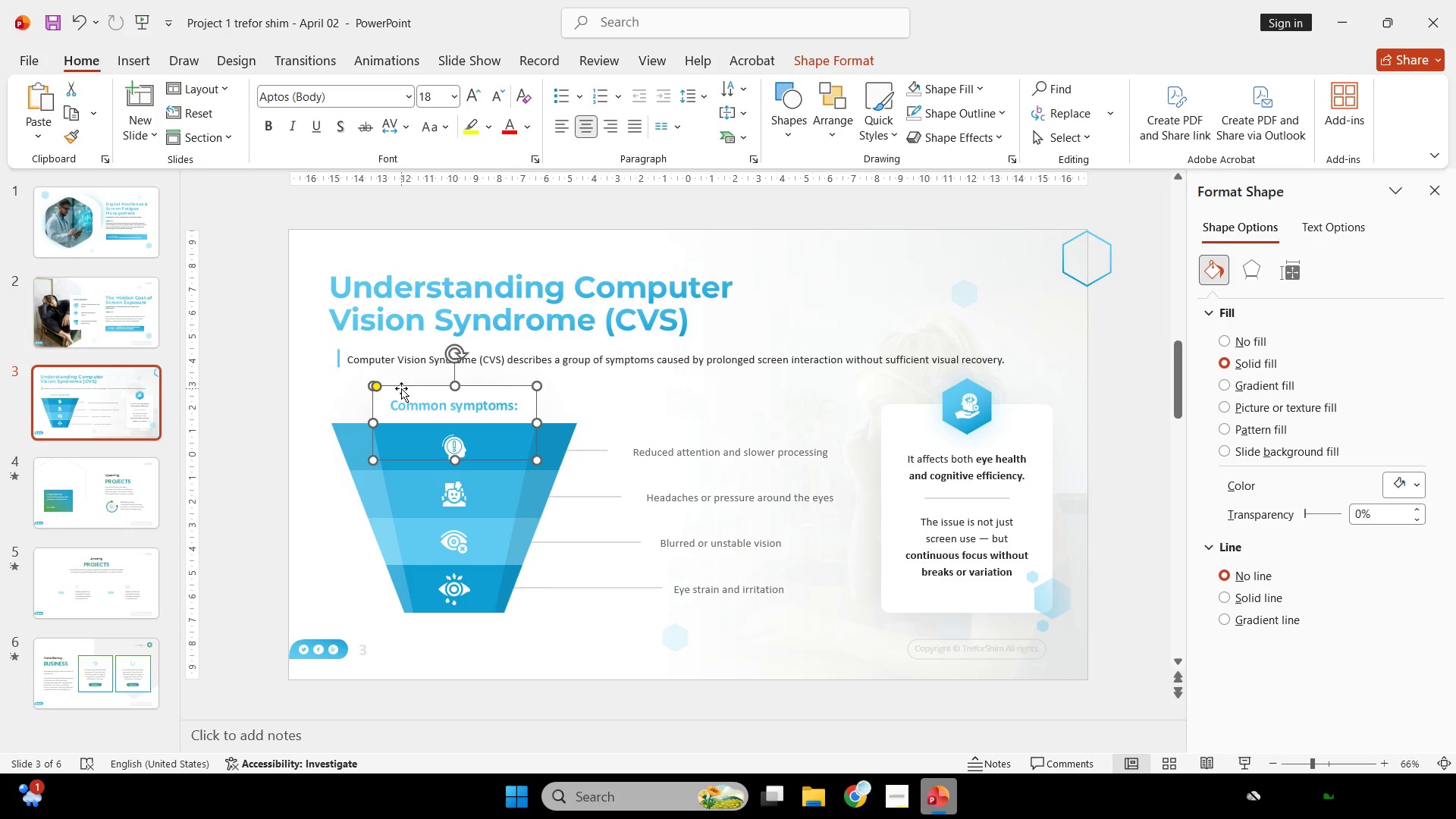 
key(Control+ControlLeft)
 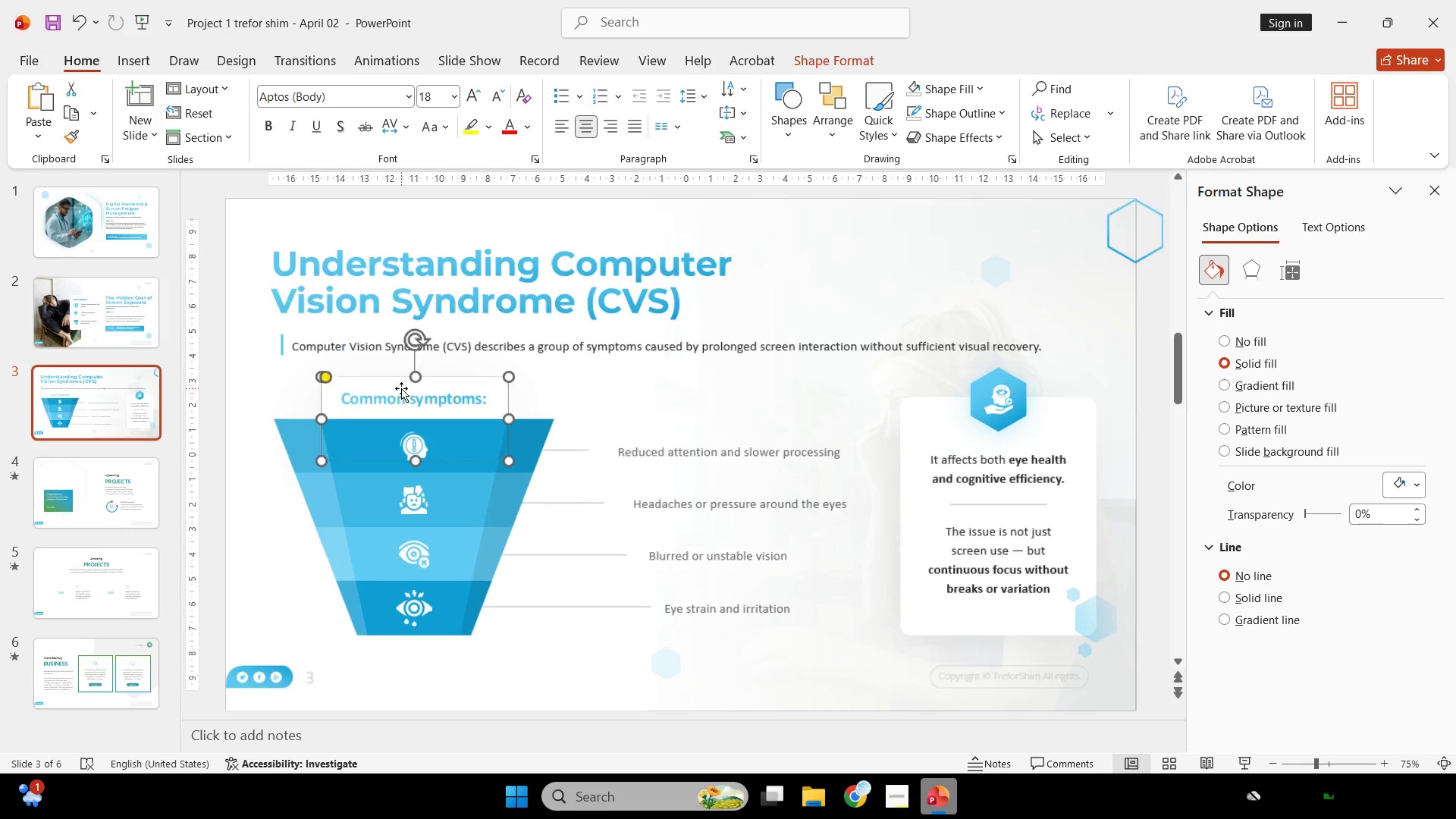 
key(Control+ControlLeft)
 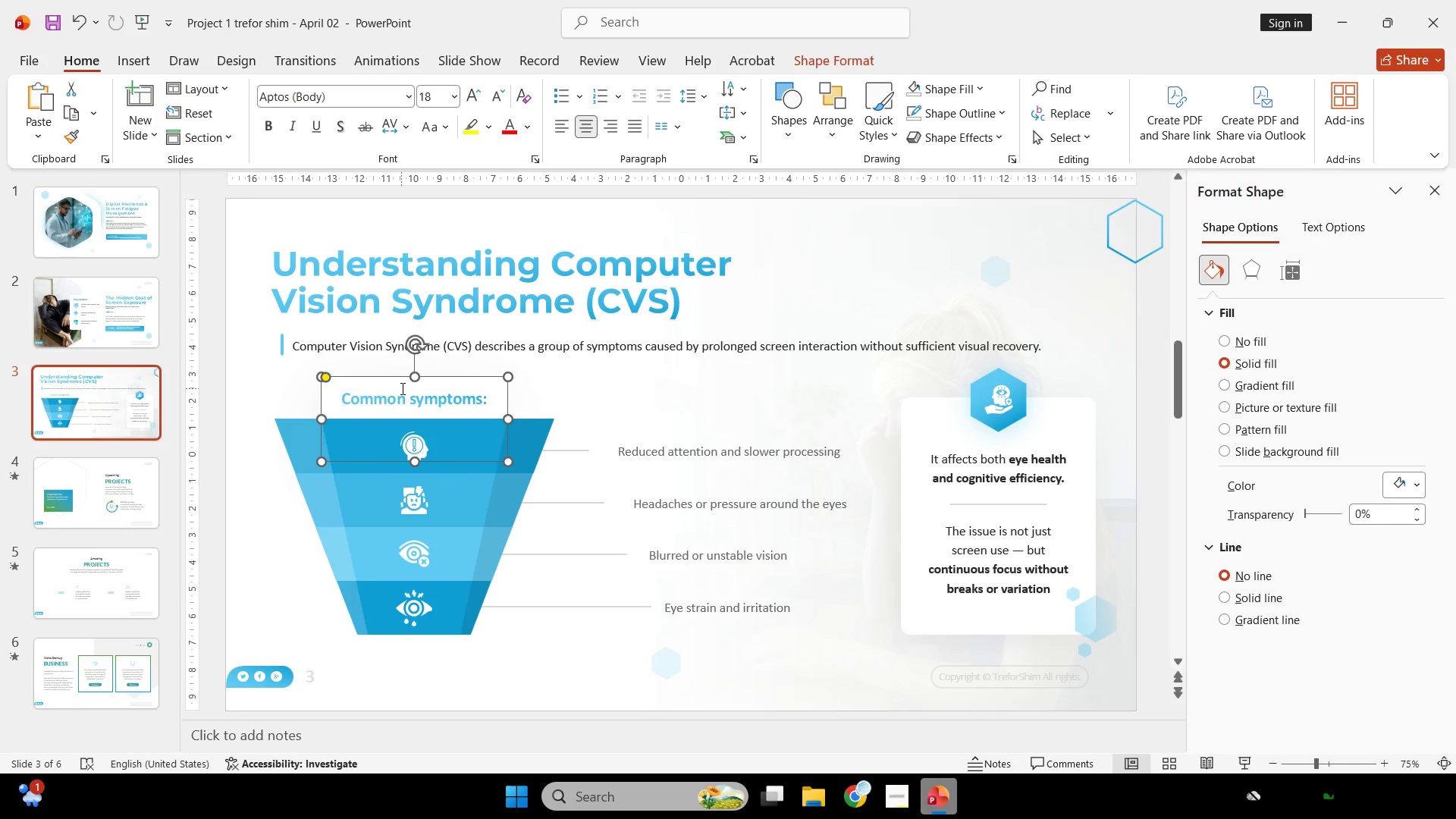 
scroll: coordinate [401, 388], scroll_direction: up, amount: 1.0
 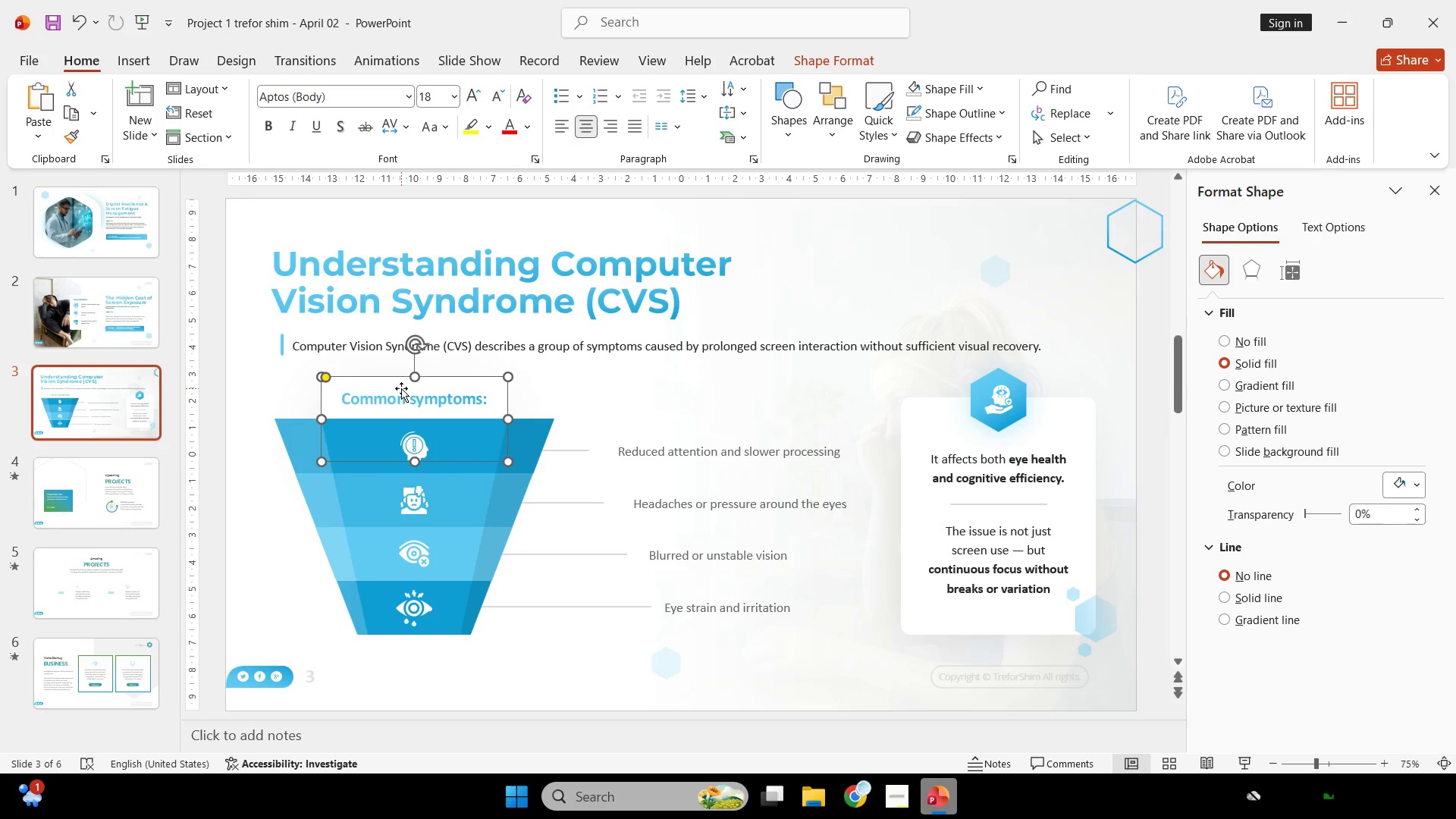 
key(Control+ControlLeft)
 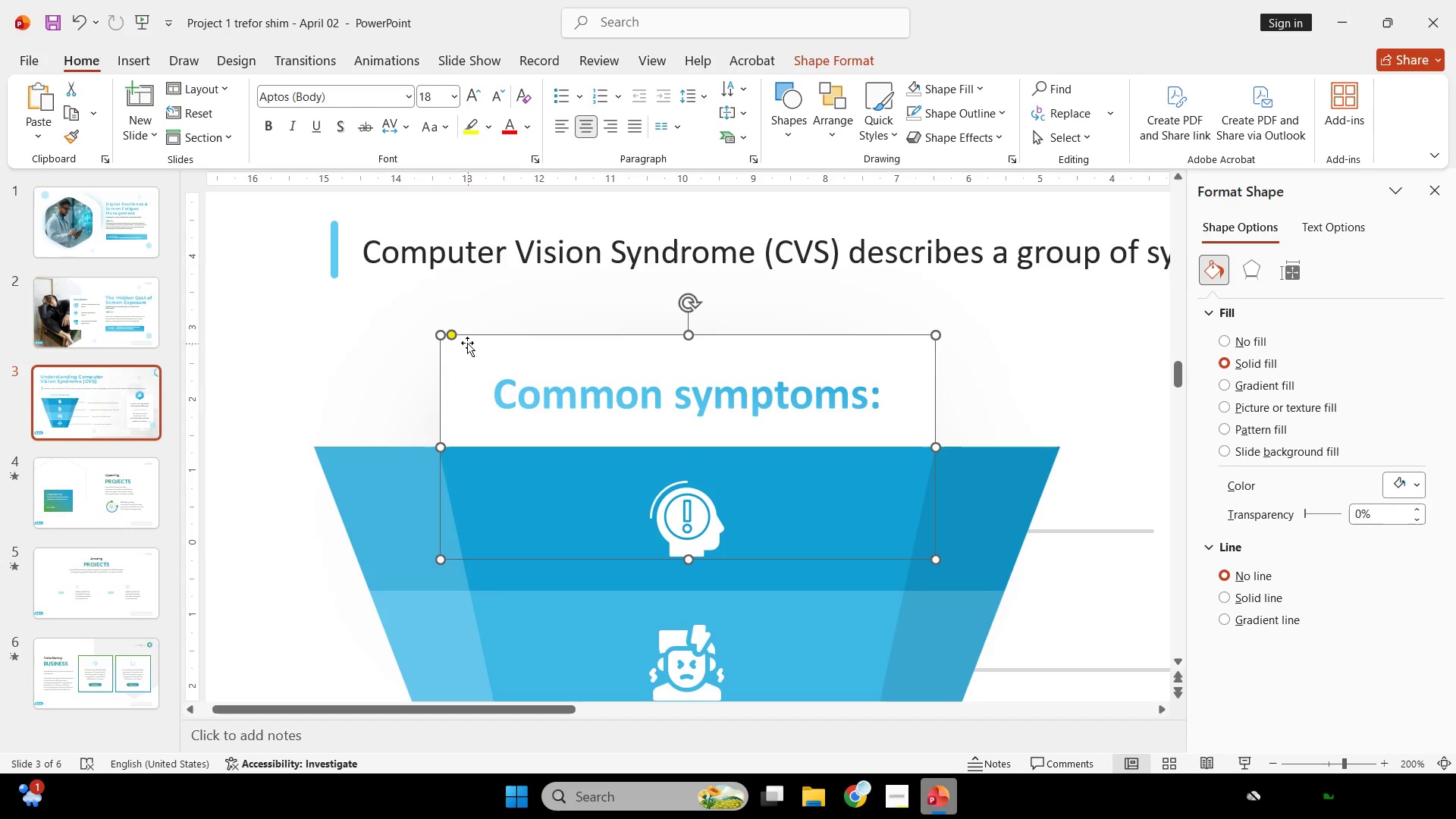 
left_click_drag(start_coordinate=[453, 334], to_coordinate=[453, 338])
 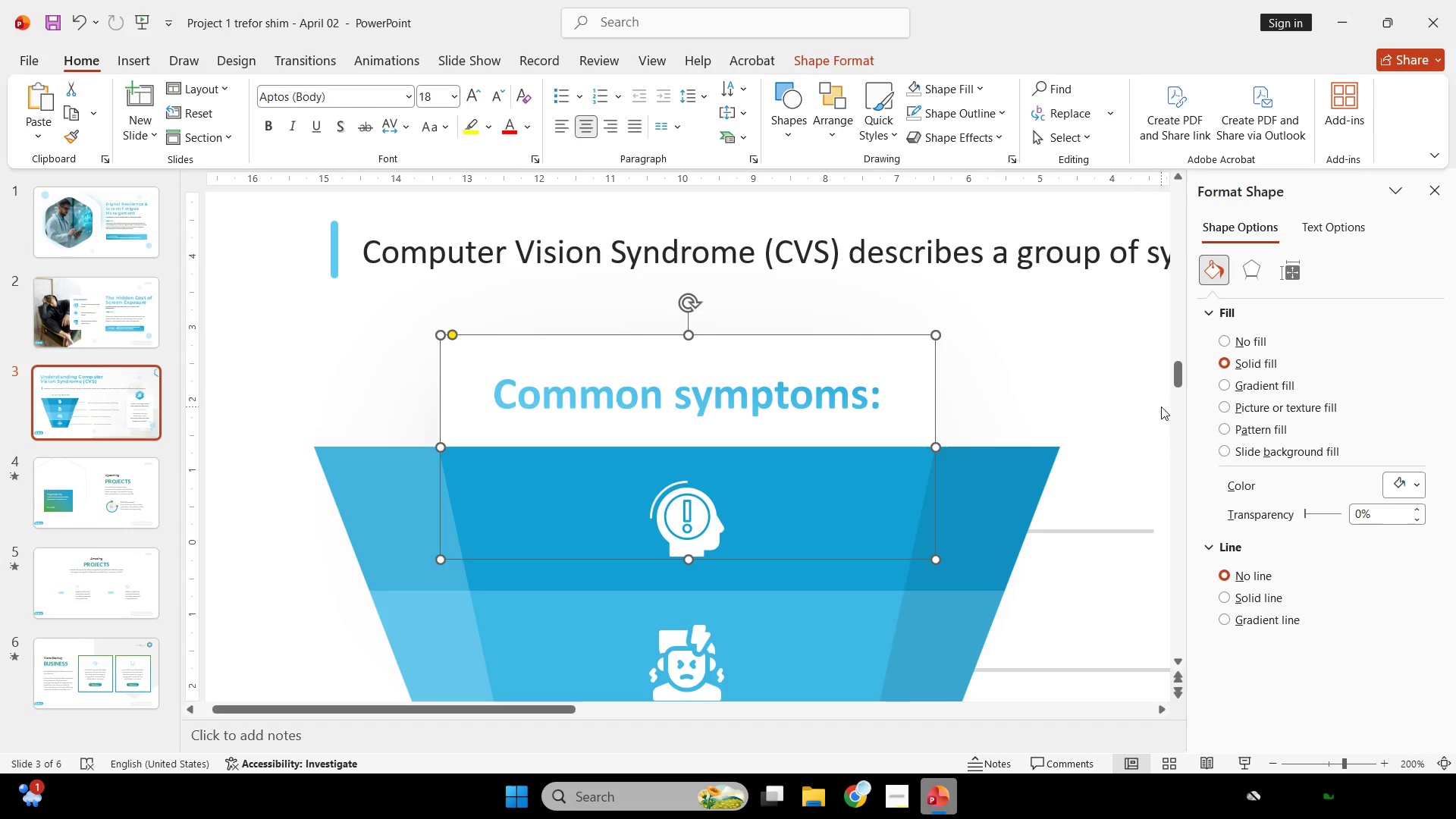 
left_click([1250, 592])
 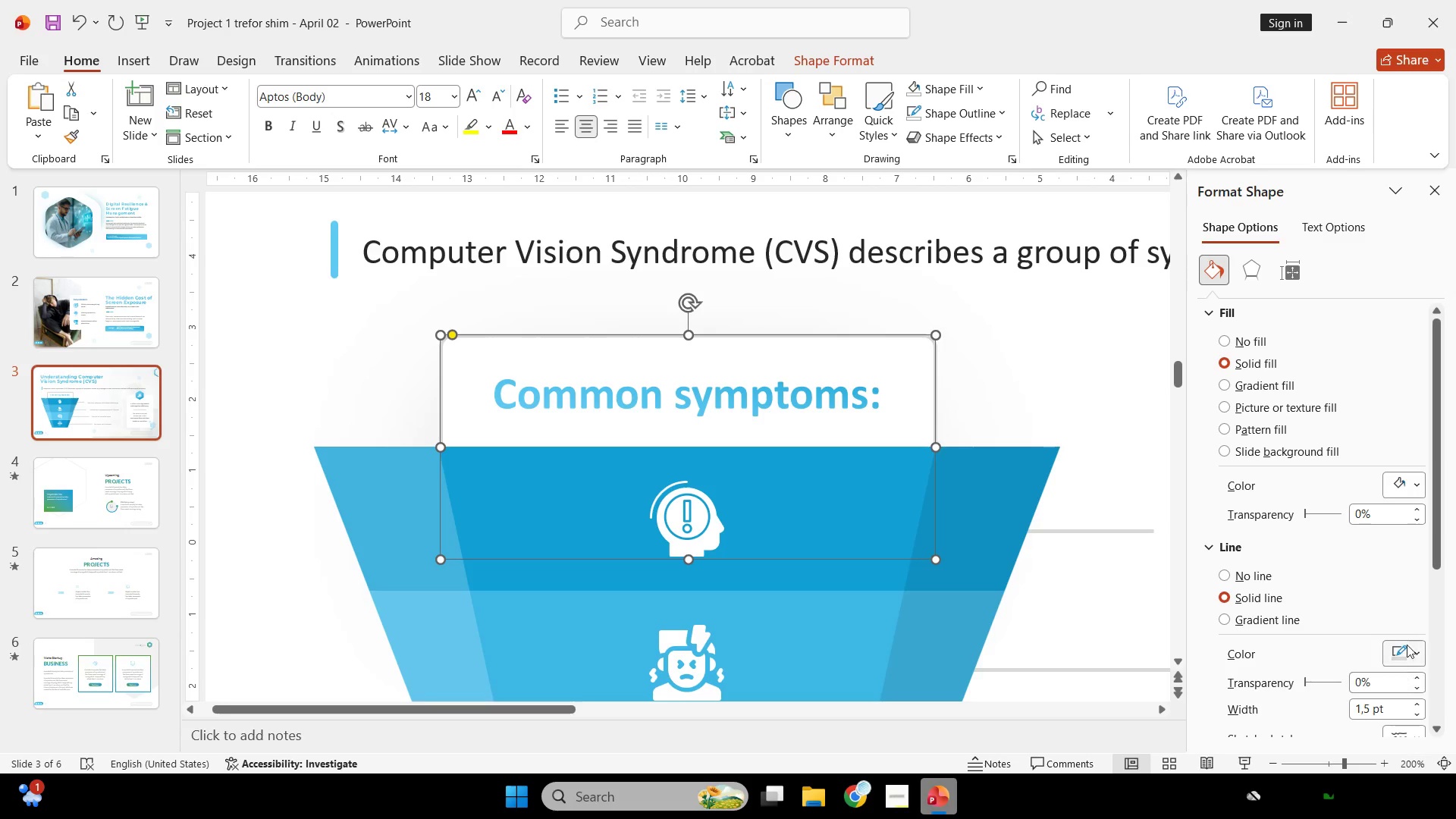 
scroll: coordinate [1369, 620], scroll_direction: down, amount: 2.0
 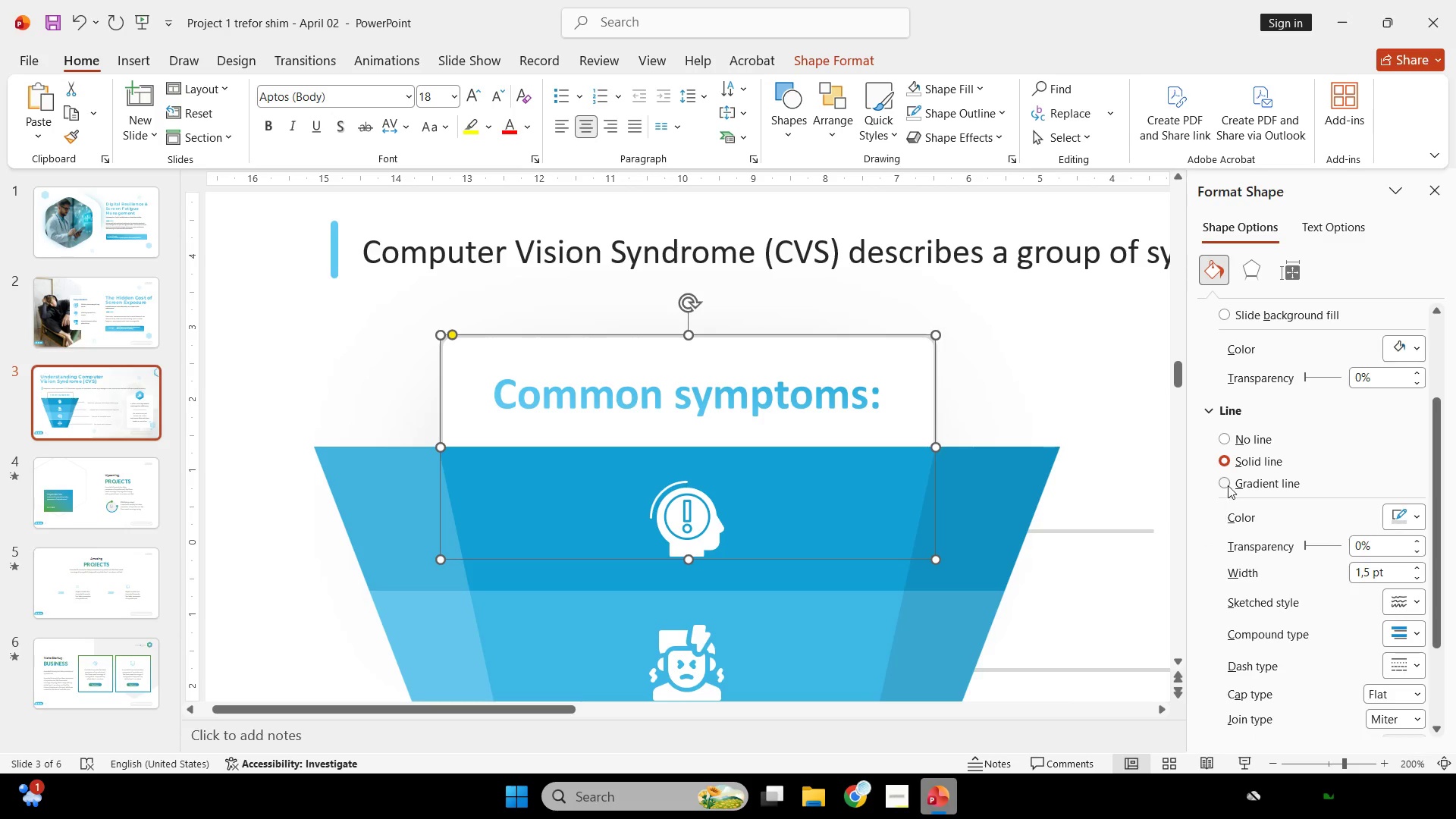 
left_click([1228, 482])
 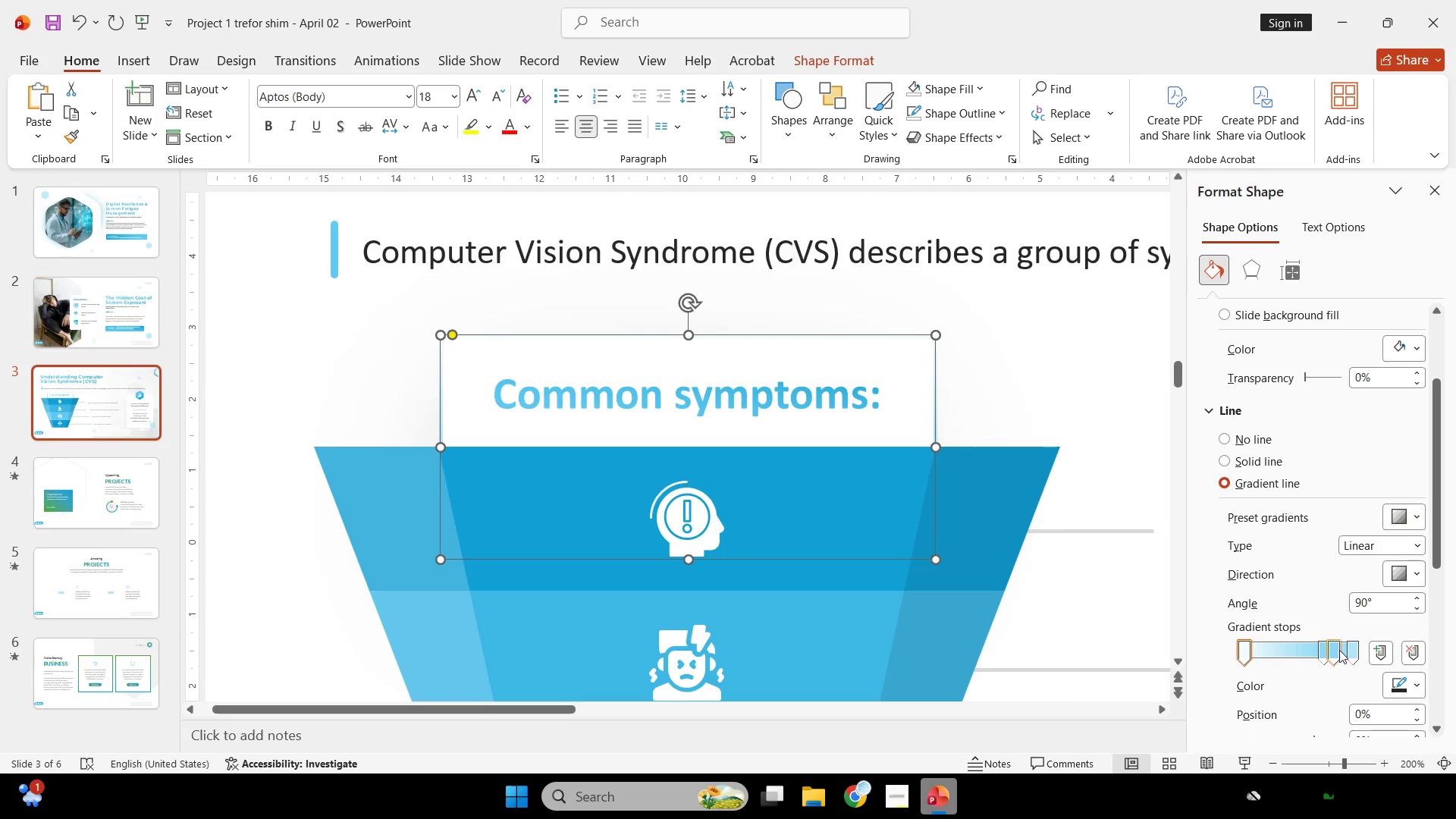 
left_click_drag(start_coordinate=[1331, 645], to_coordinate=[1321, 699])
 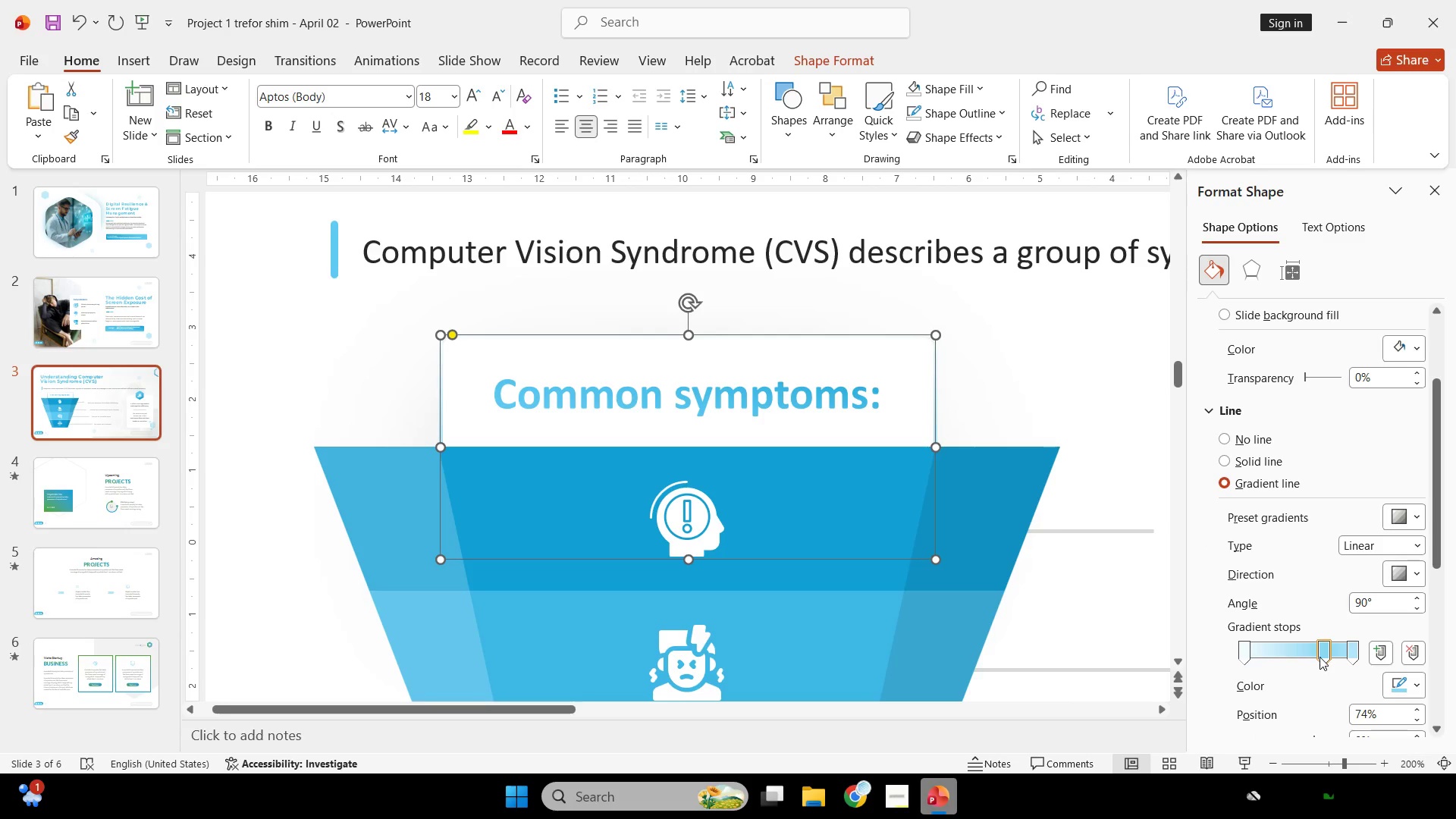 
left_click_drag(start_coordinate=[1320, 657], to_coordinate=[1325, 711])
 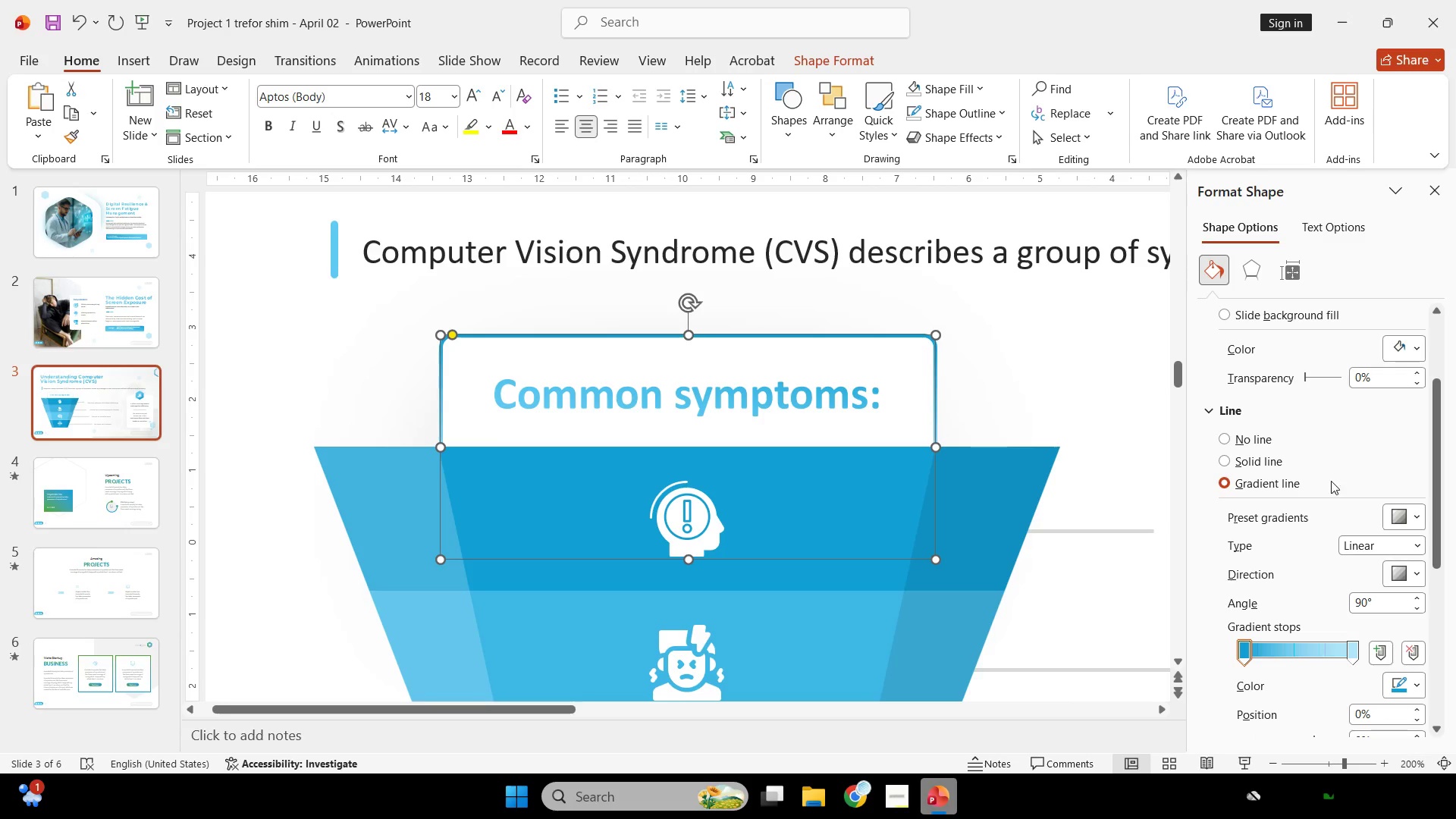 
wait(5.34)
 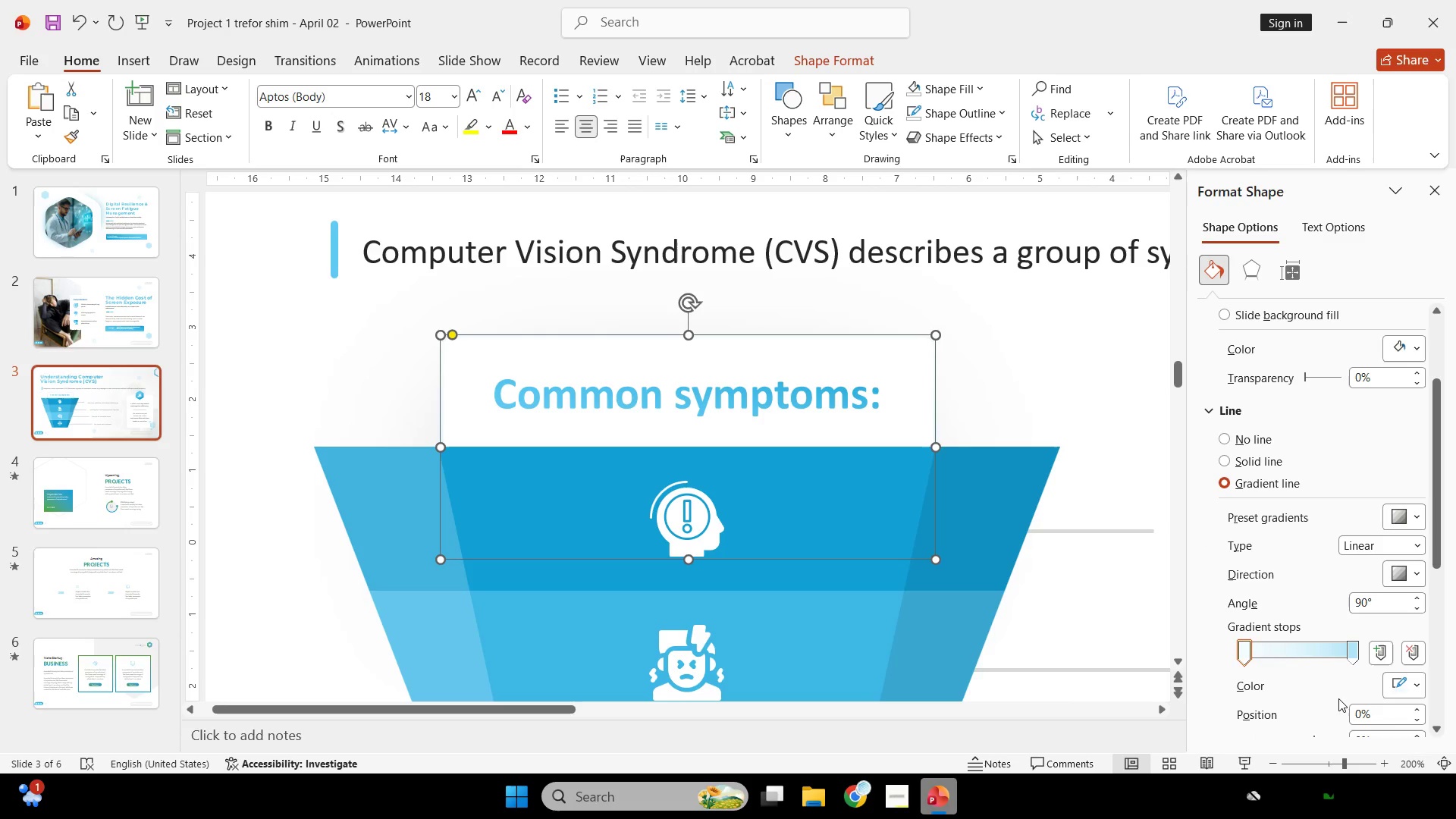 
double_click([1408, 697])
 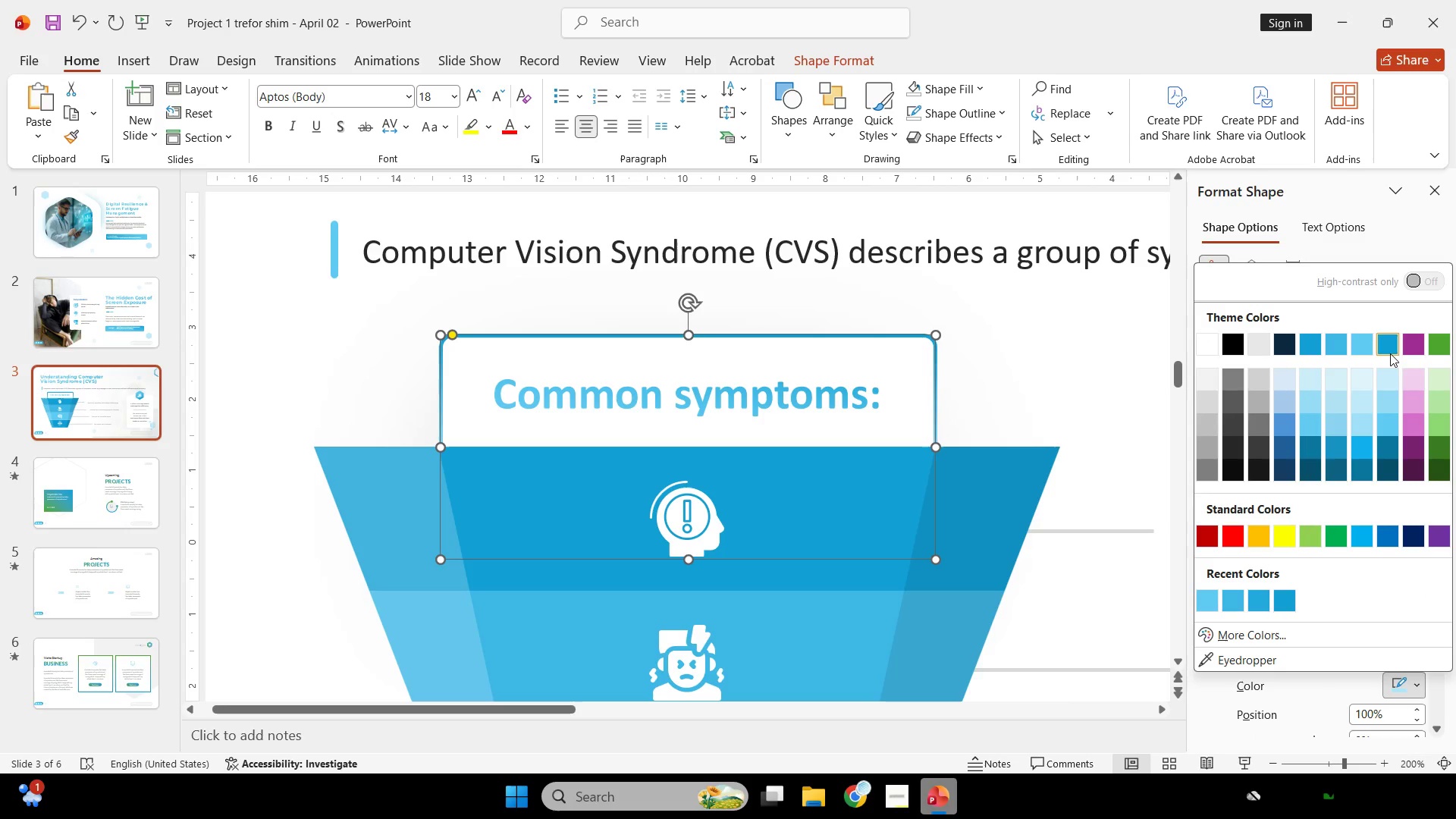 
double_click([1388, 347])
 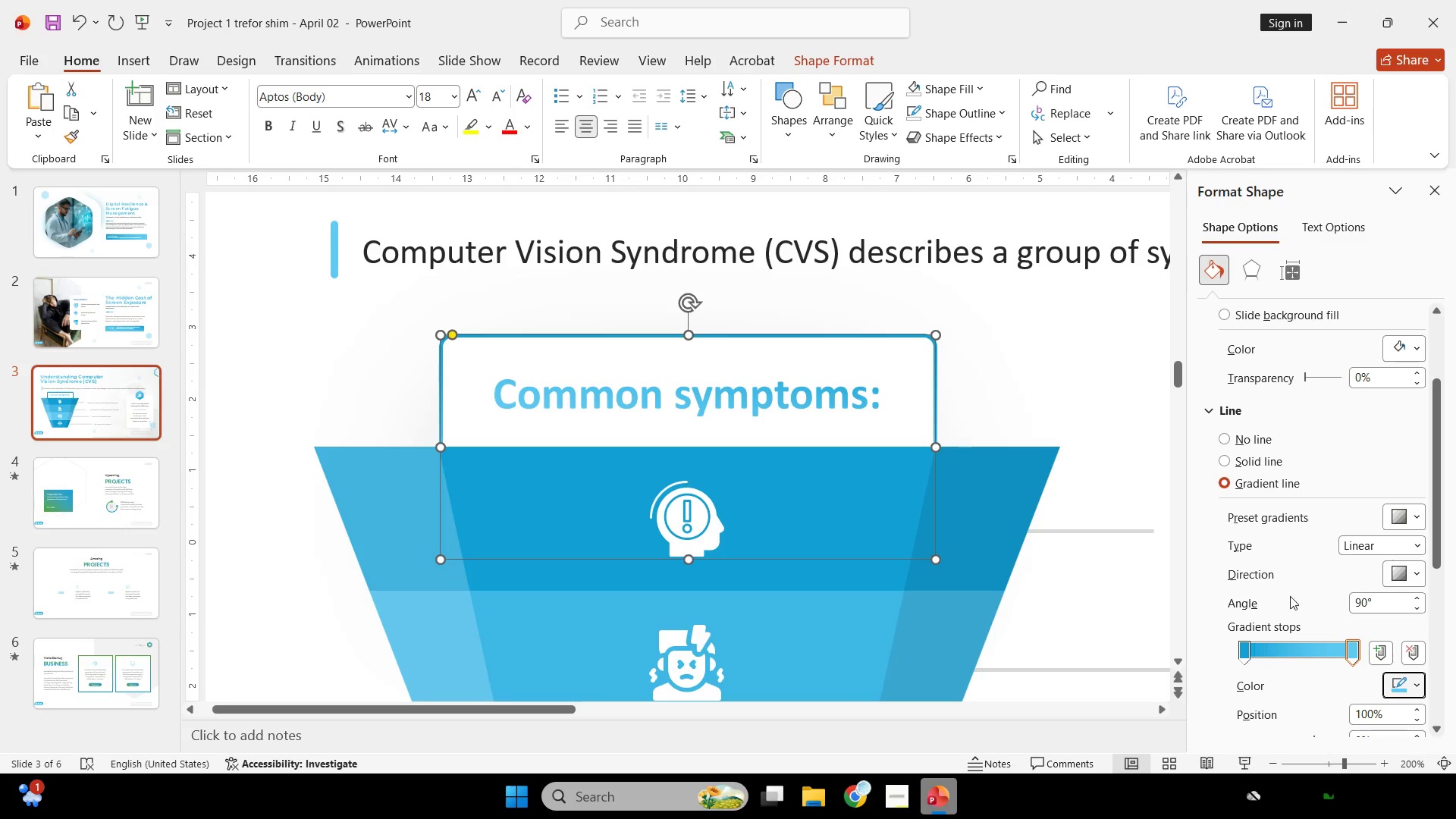 
left_click_drag(start_coordinate=[1352, 650], to_coordinate=[1307, 652])
 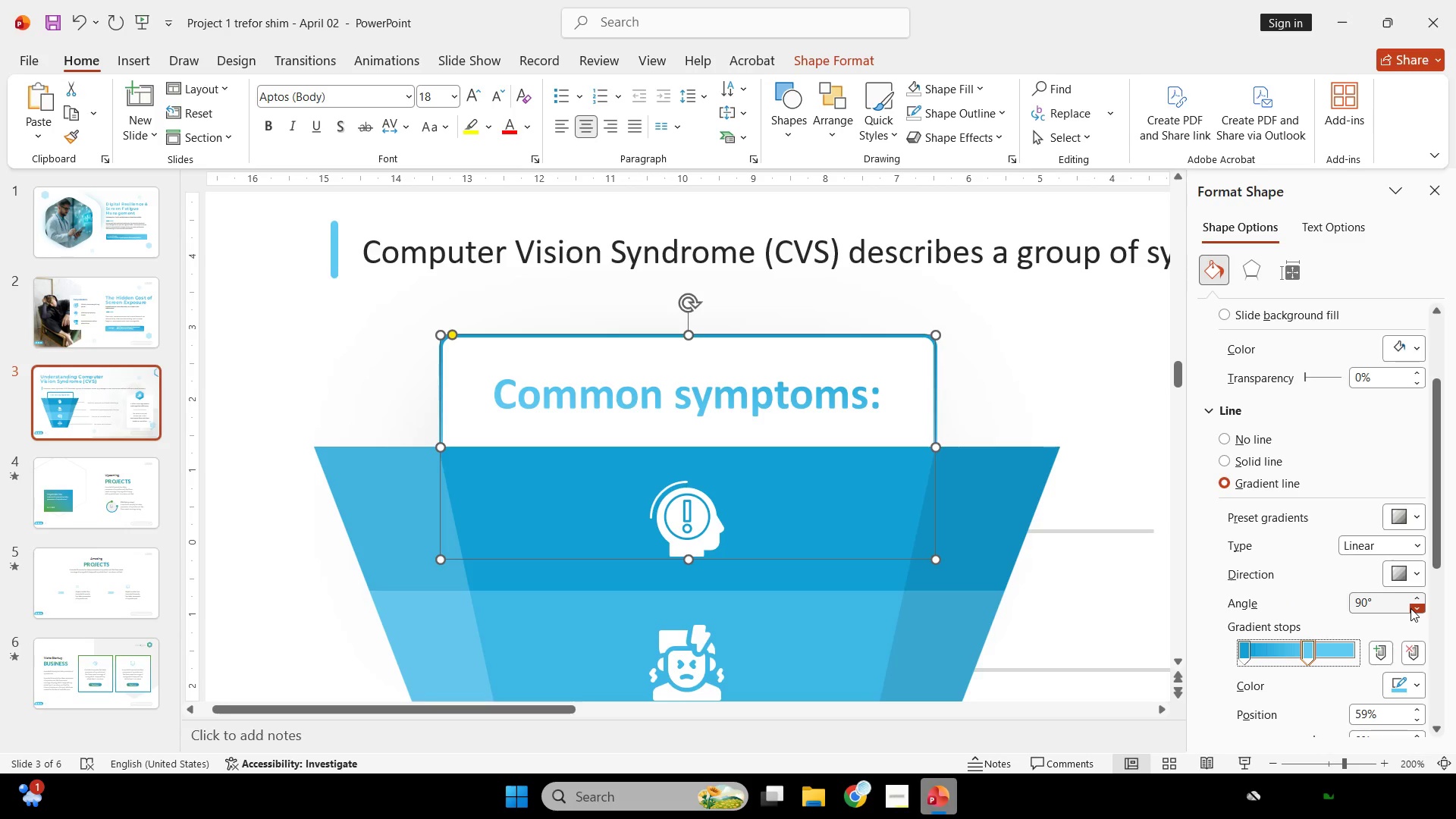 
double_click([1410, 608])
 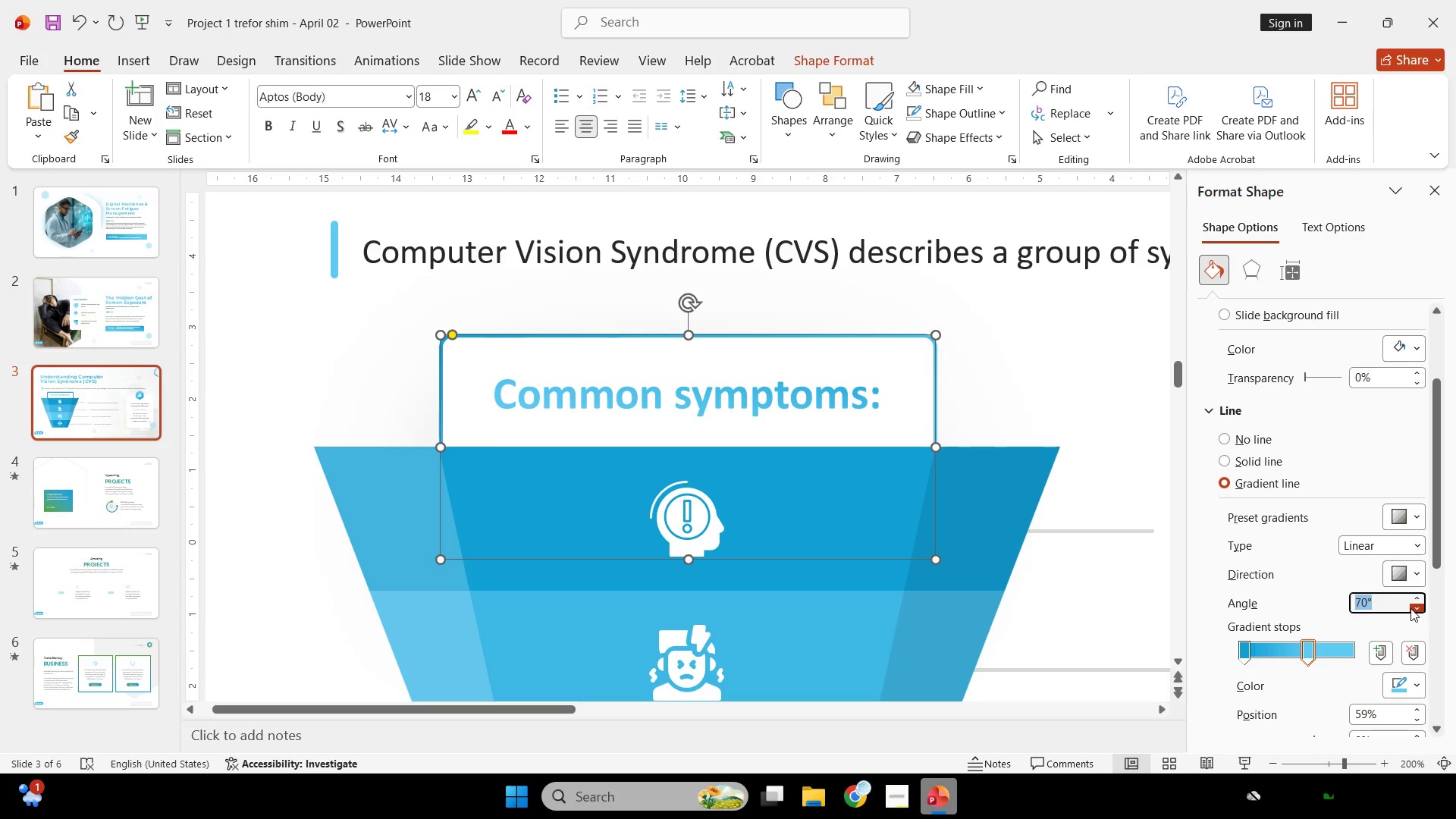 
triple_click([1410, 608])
 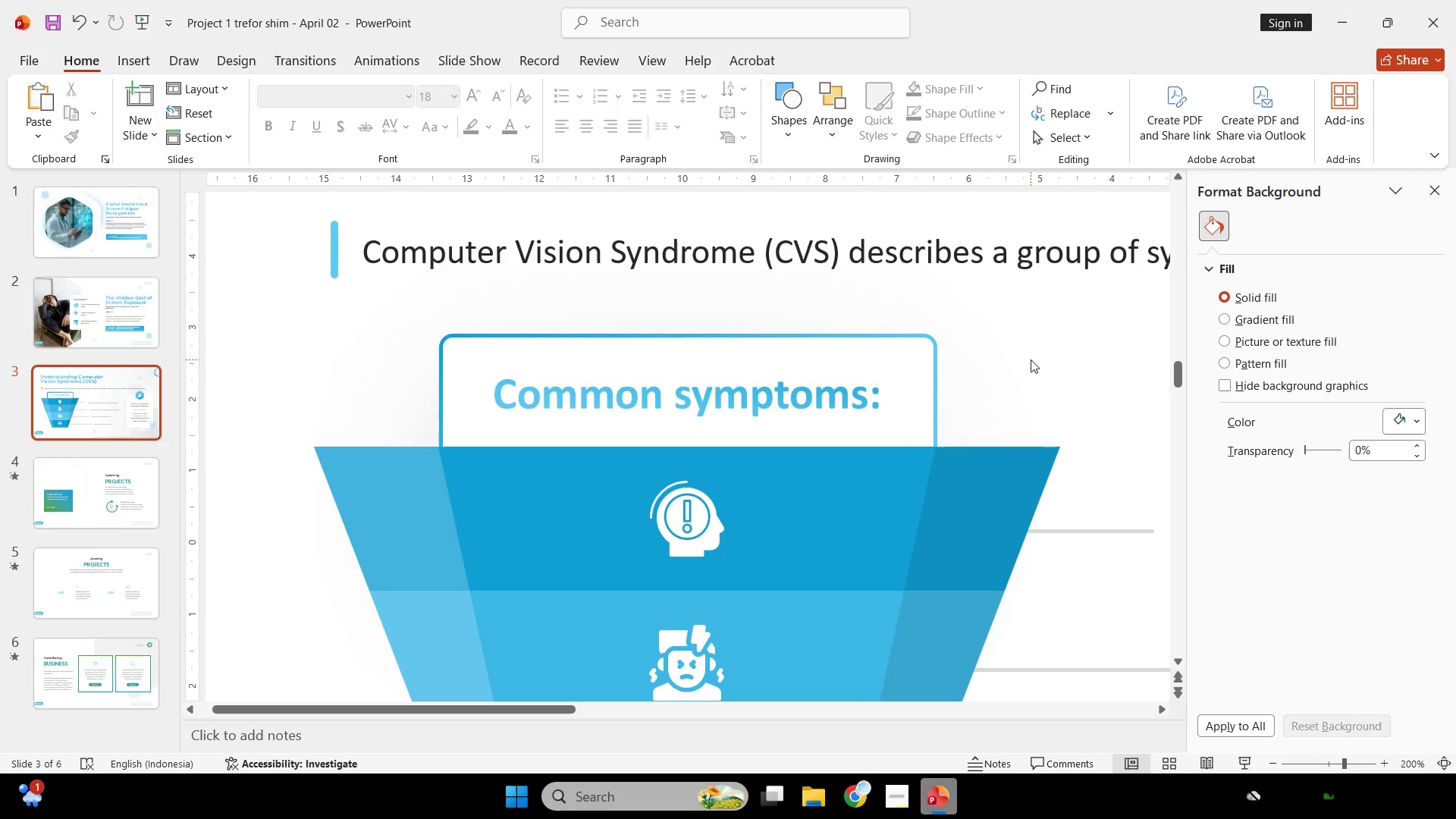 
key(Control+ControlLeft)
 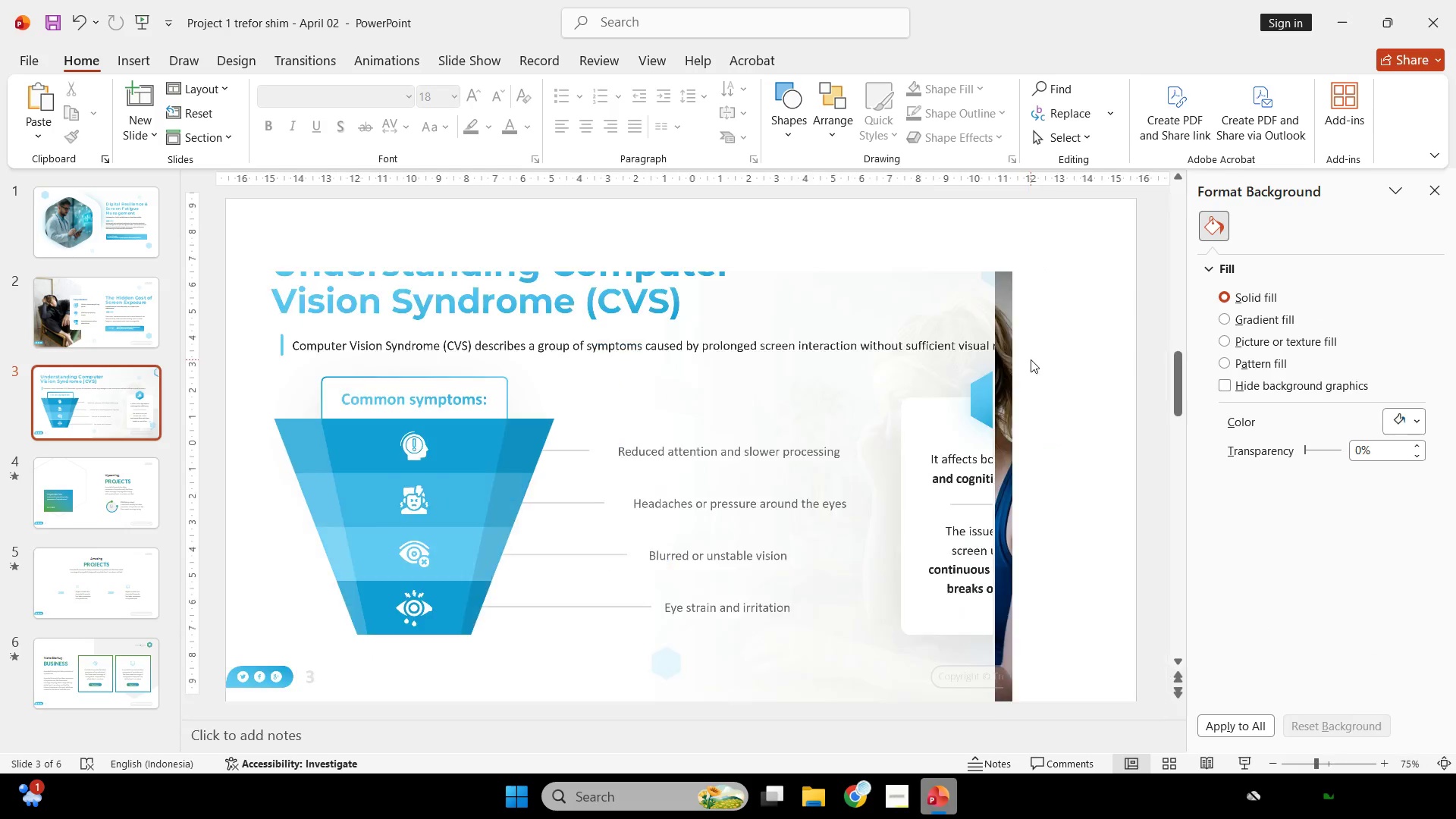 
hold_key(key=ControlLeft, duration=0.91)
scroll: coordinate [1031, 359], scroll_direction: down, amount: 4.0
 